 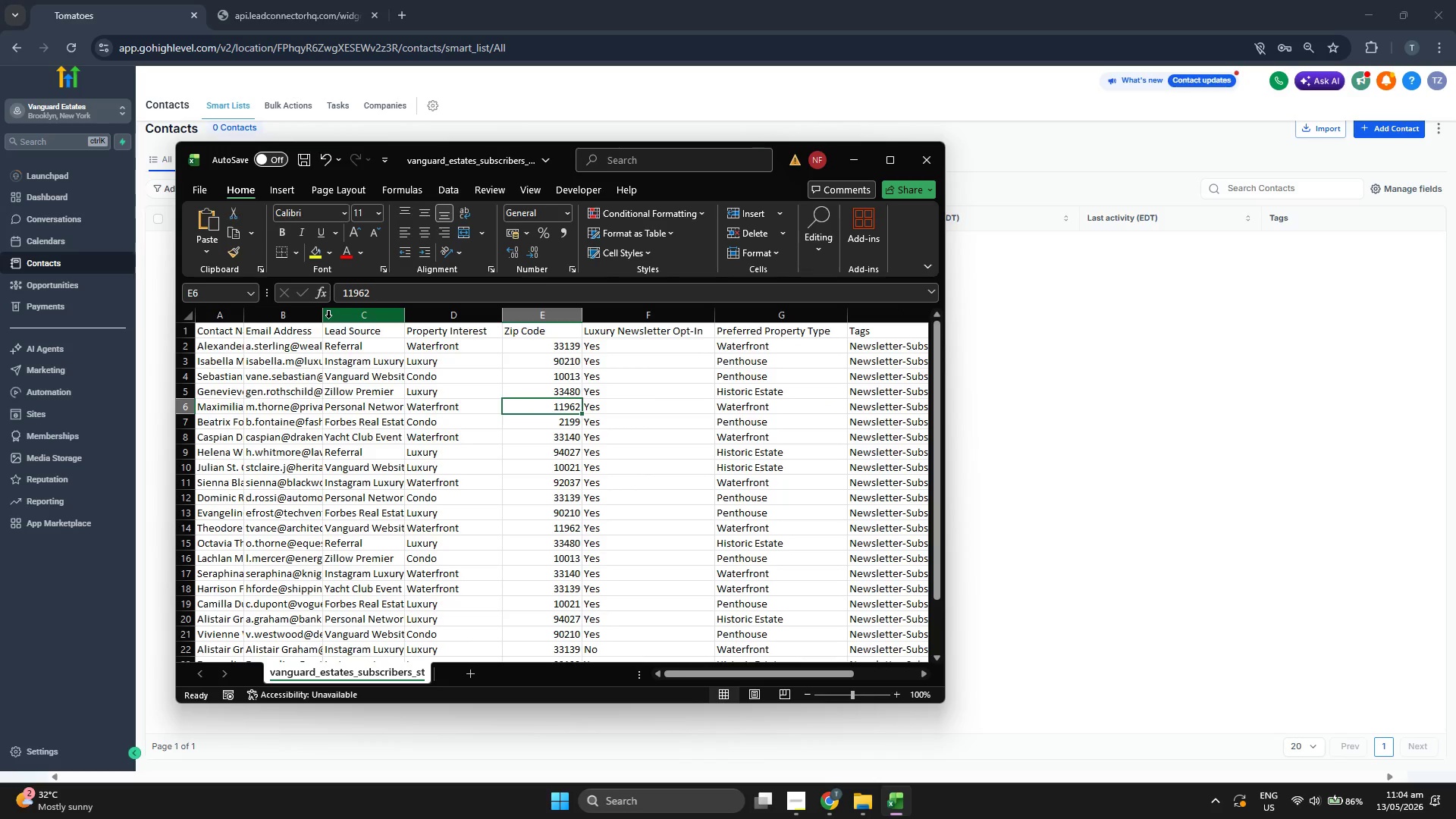 
left_click_drag(start_coordinate=[328, 318], to_coordinate=[339, 318])
 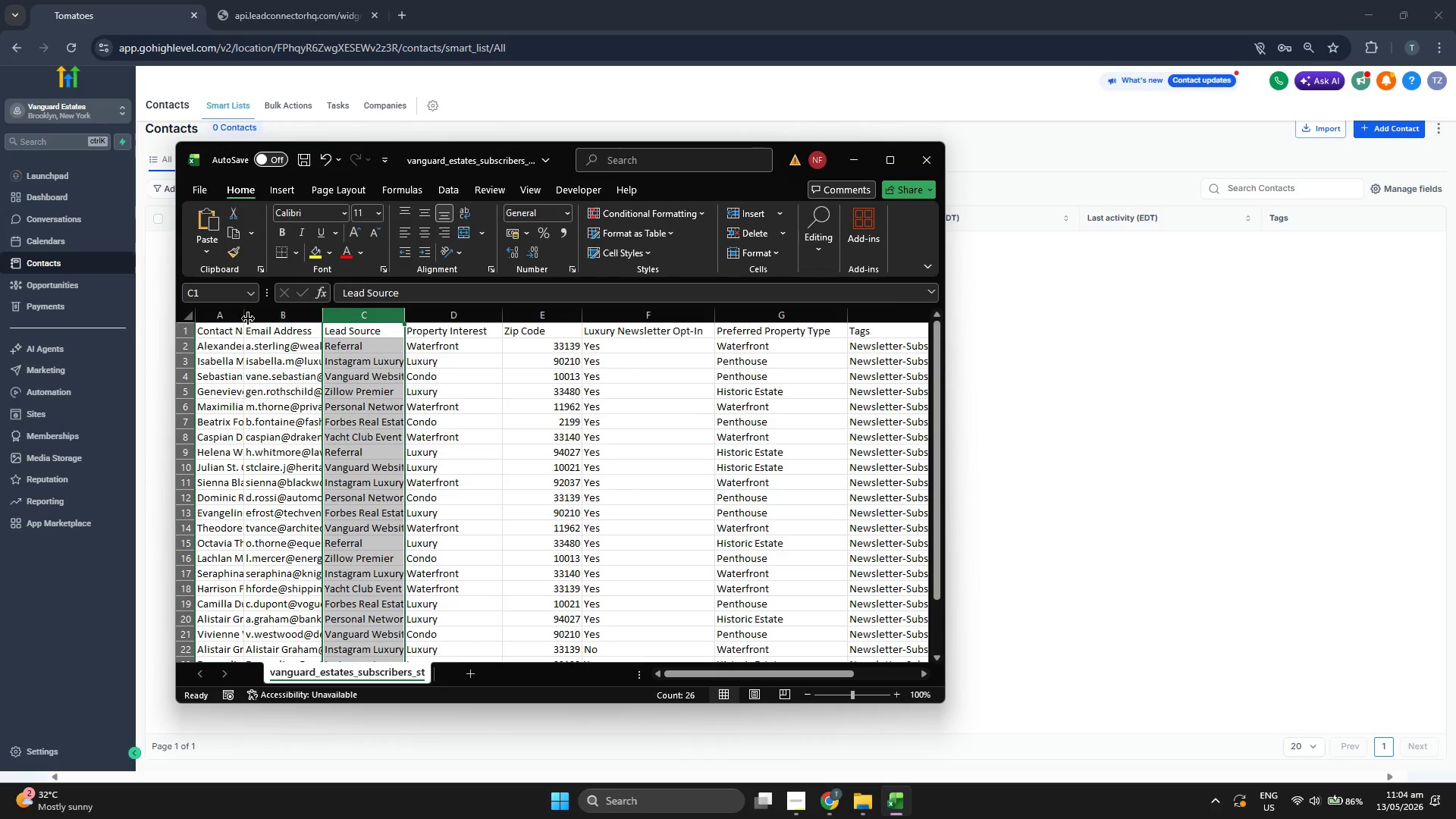 
left_click_drag(start_coordinate=[246, 318], to_coordinate=[269, 322])
 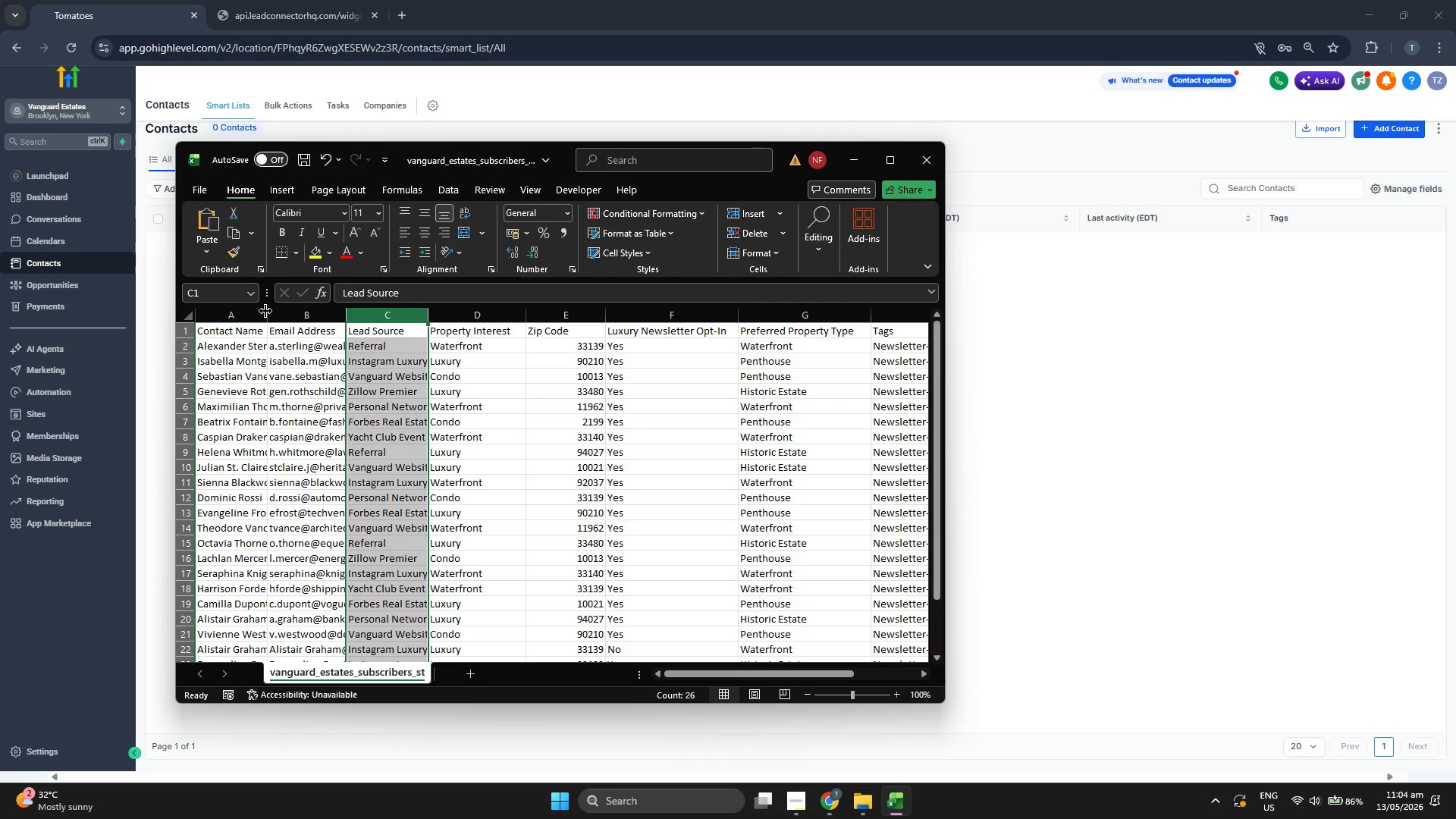 
left_click_drag(start_coordinate=[265, 311], to_coordinate=[288, 314])
 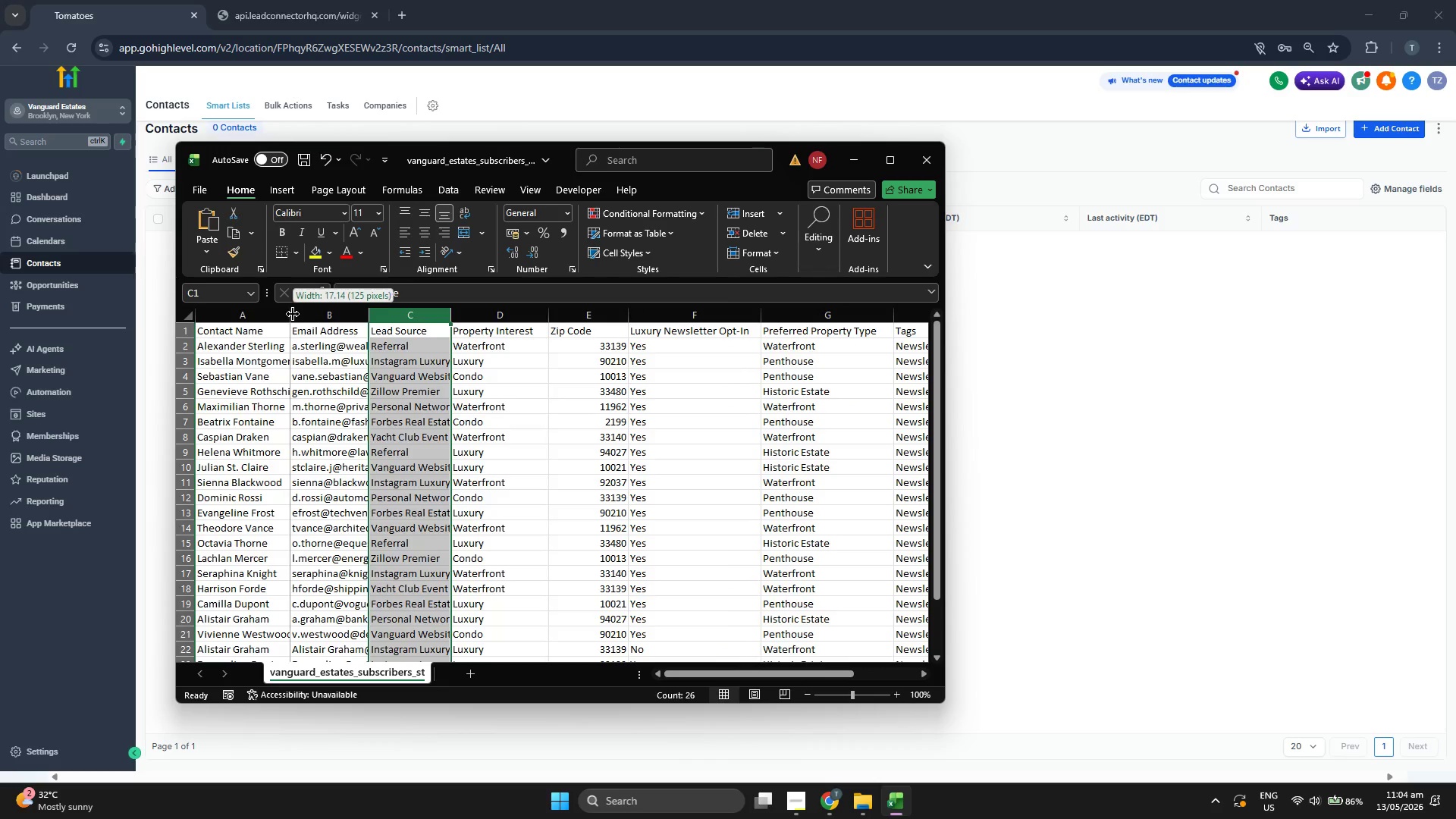 
left_click_drag(start_coordinate=[293, 314], to_coordinate=[317, 320])
 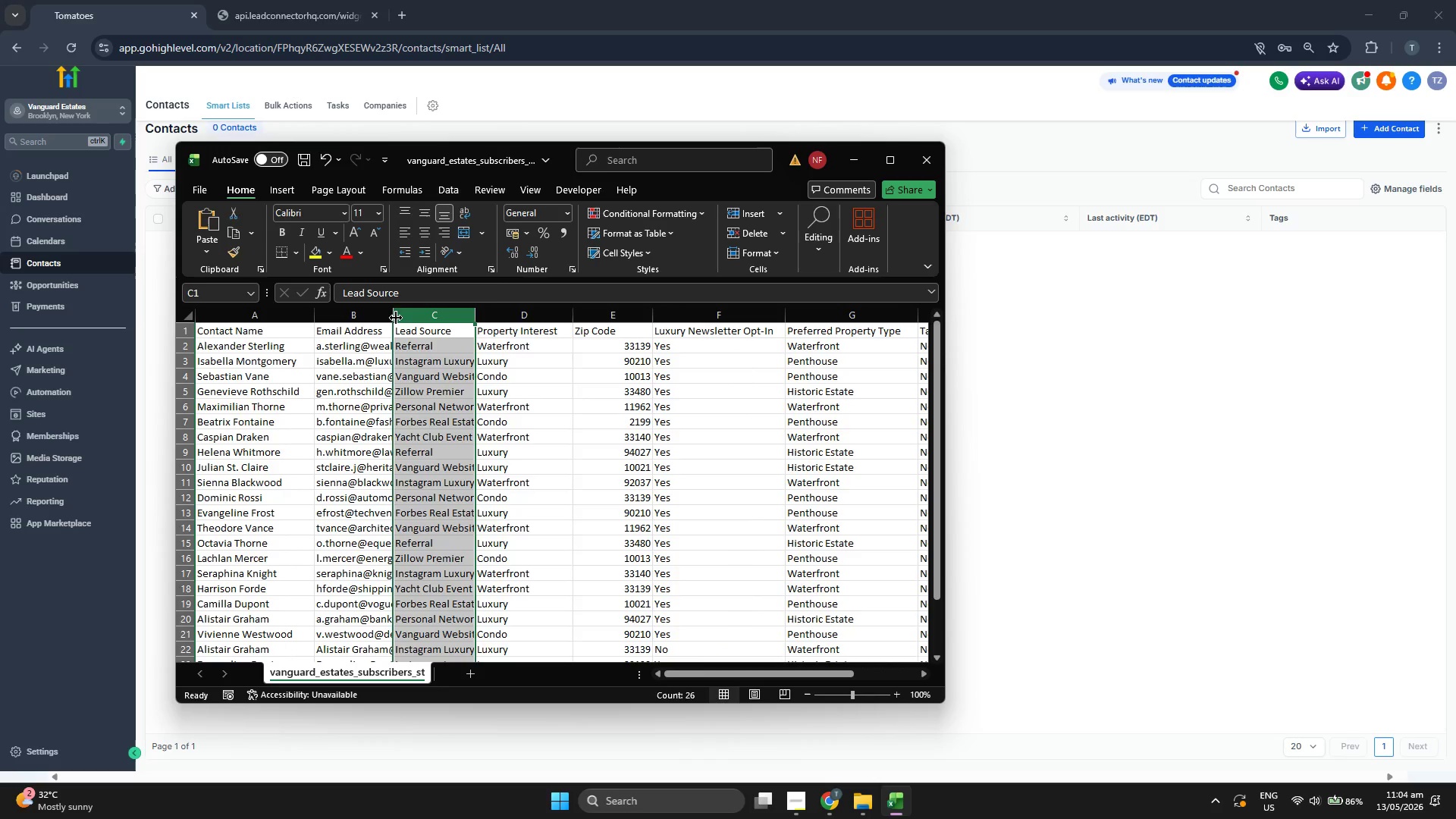 
left_click_drag(start_coordinate=[396, 314], to_coordinate=[428, 318])
 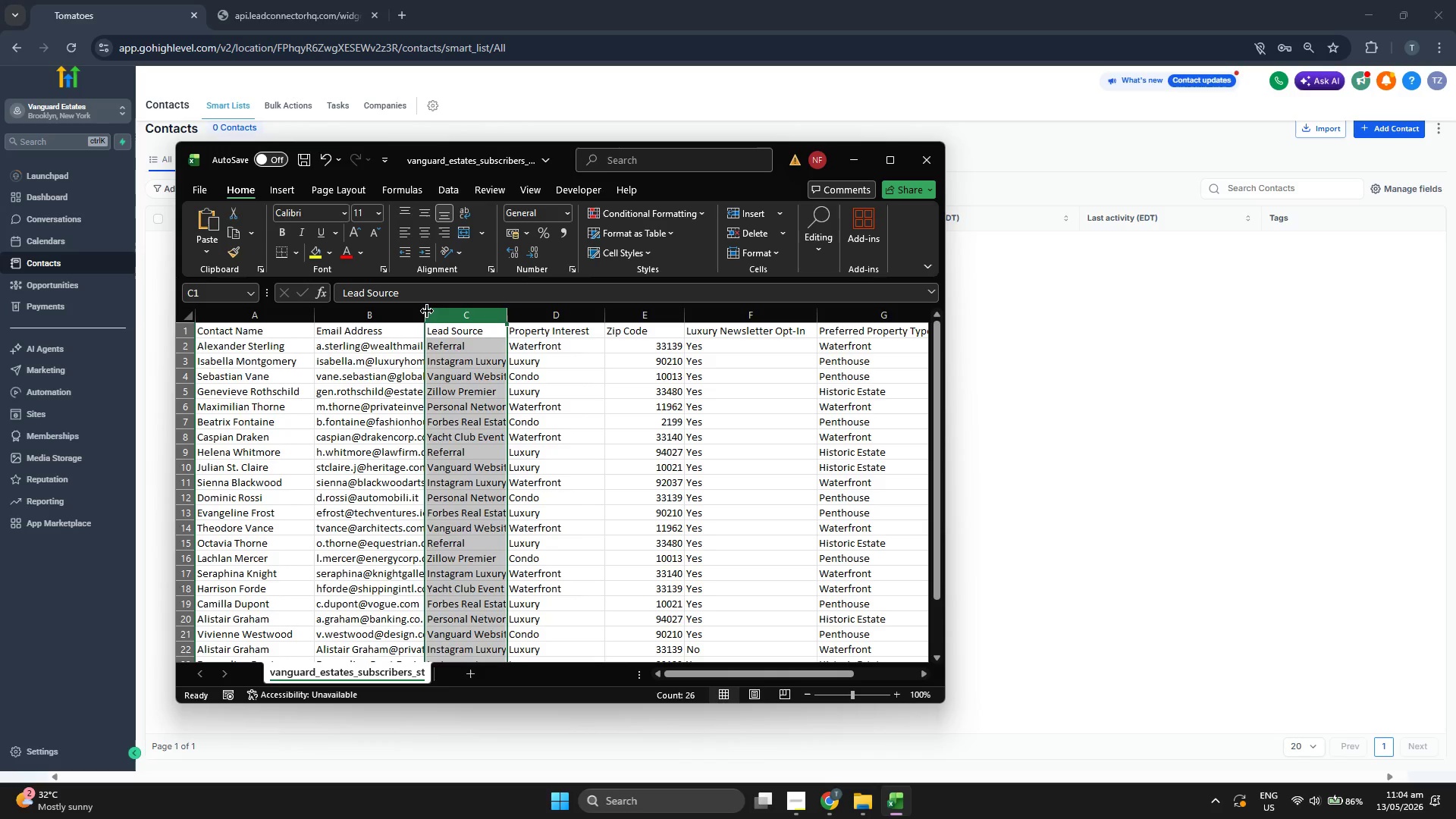 
left_click_drag(start_coordinate=[426, 310], to_coordinate=[459, 318])
 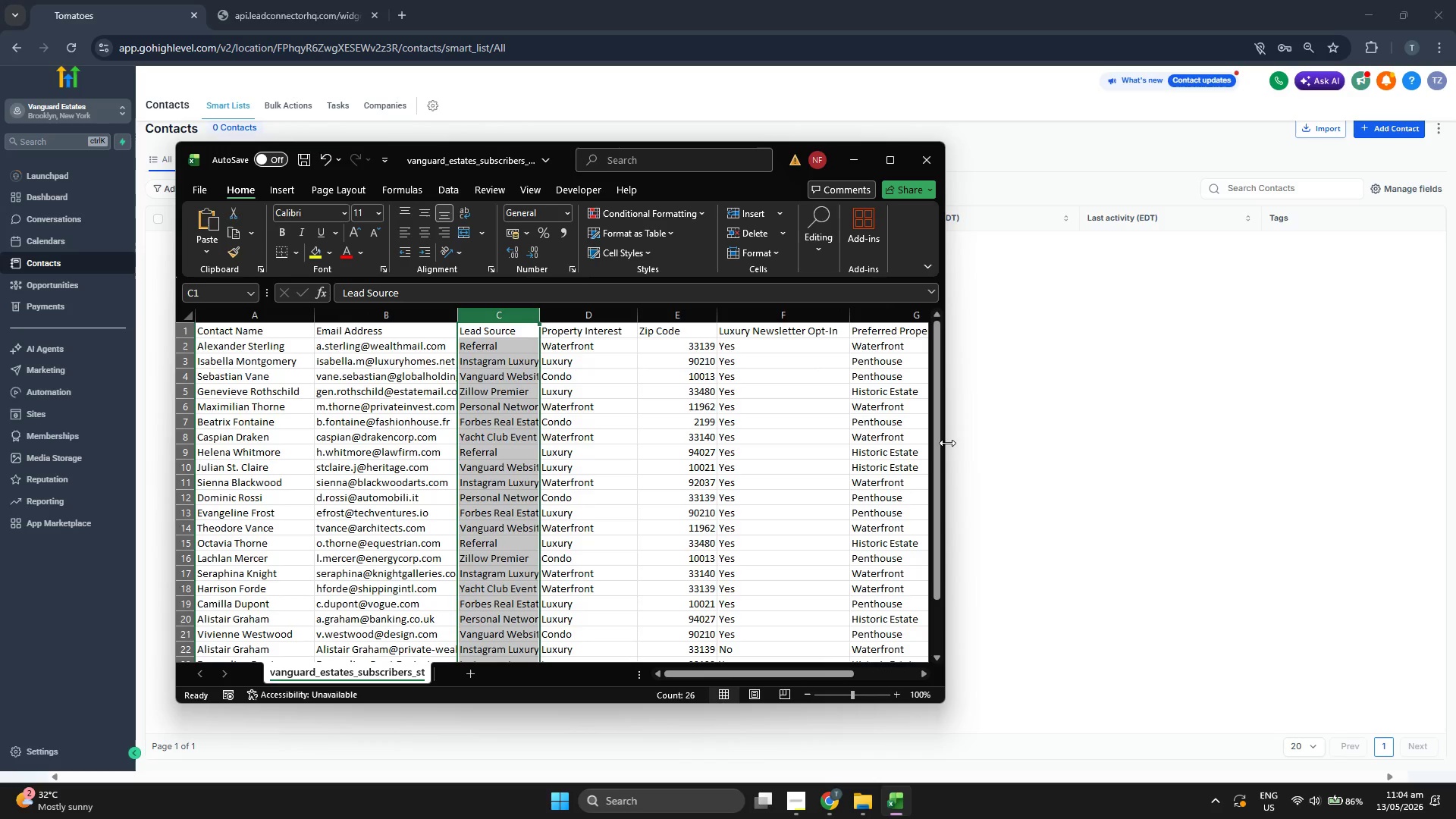 
left_click_drag(start_coordinate=[947, 443], to_coordinate=[1217, 457])
 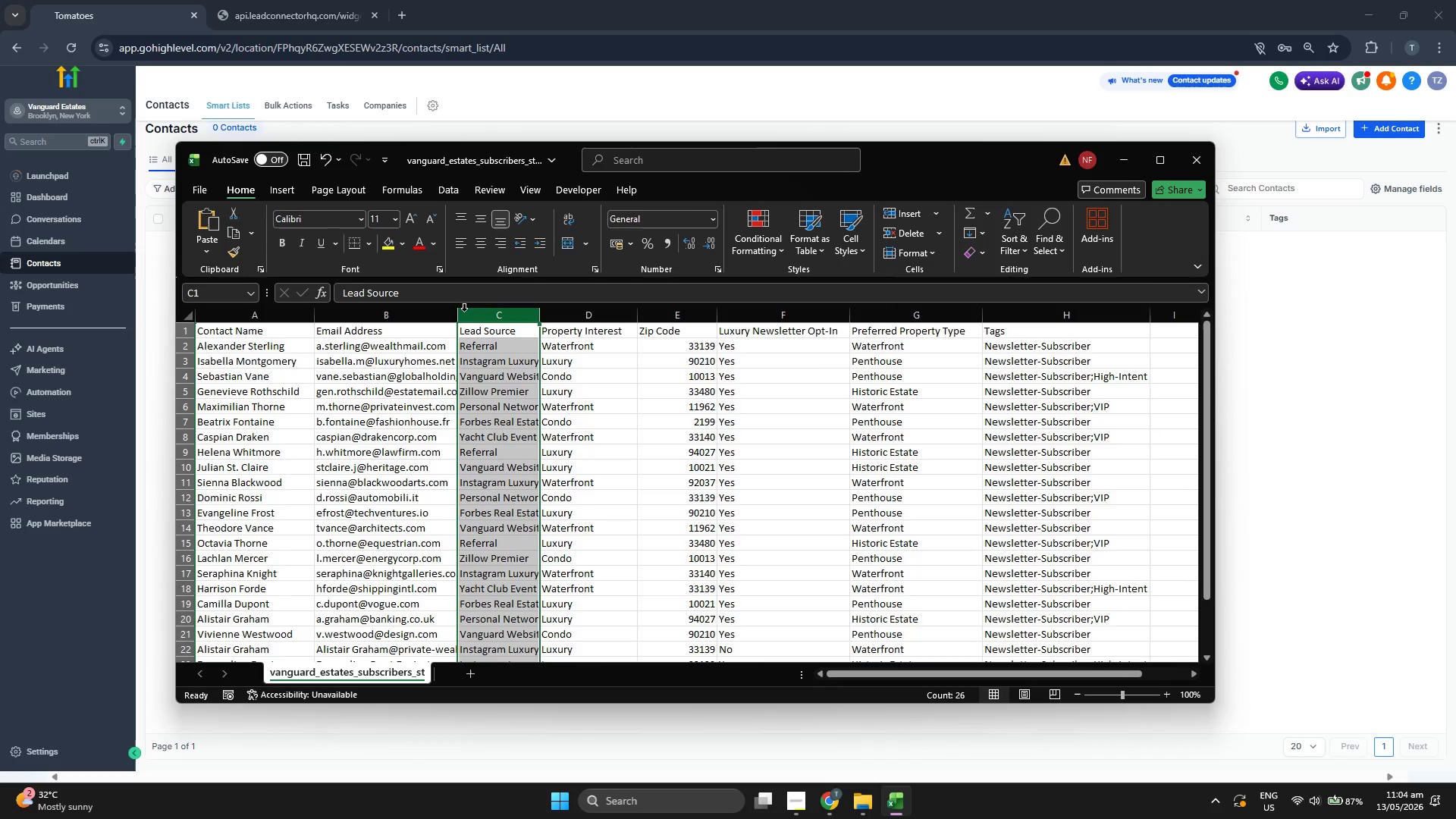 
left_click_drag(start_coordinate=[457, 311], to_coordinate=[477, 318])
 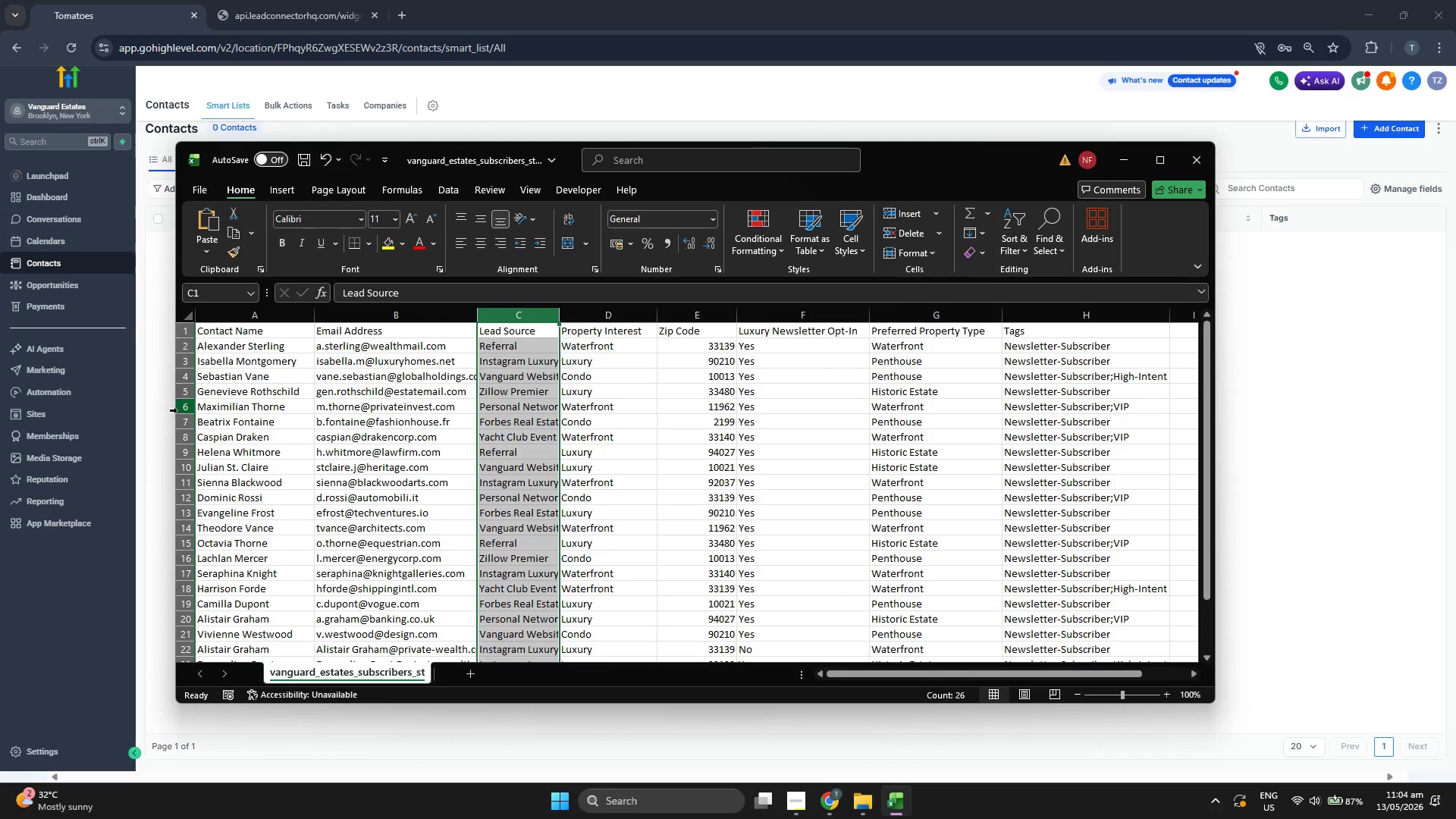 
left_click_drag(start_coordinate=[174, 410], to_coordinate=[135, 410])
 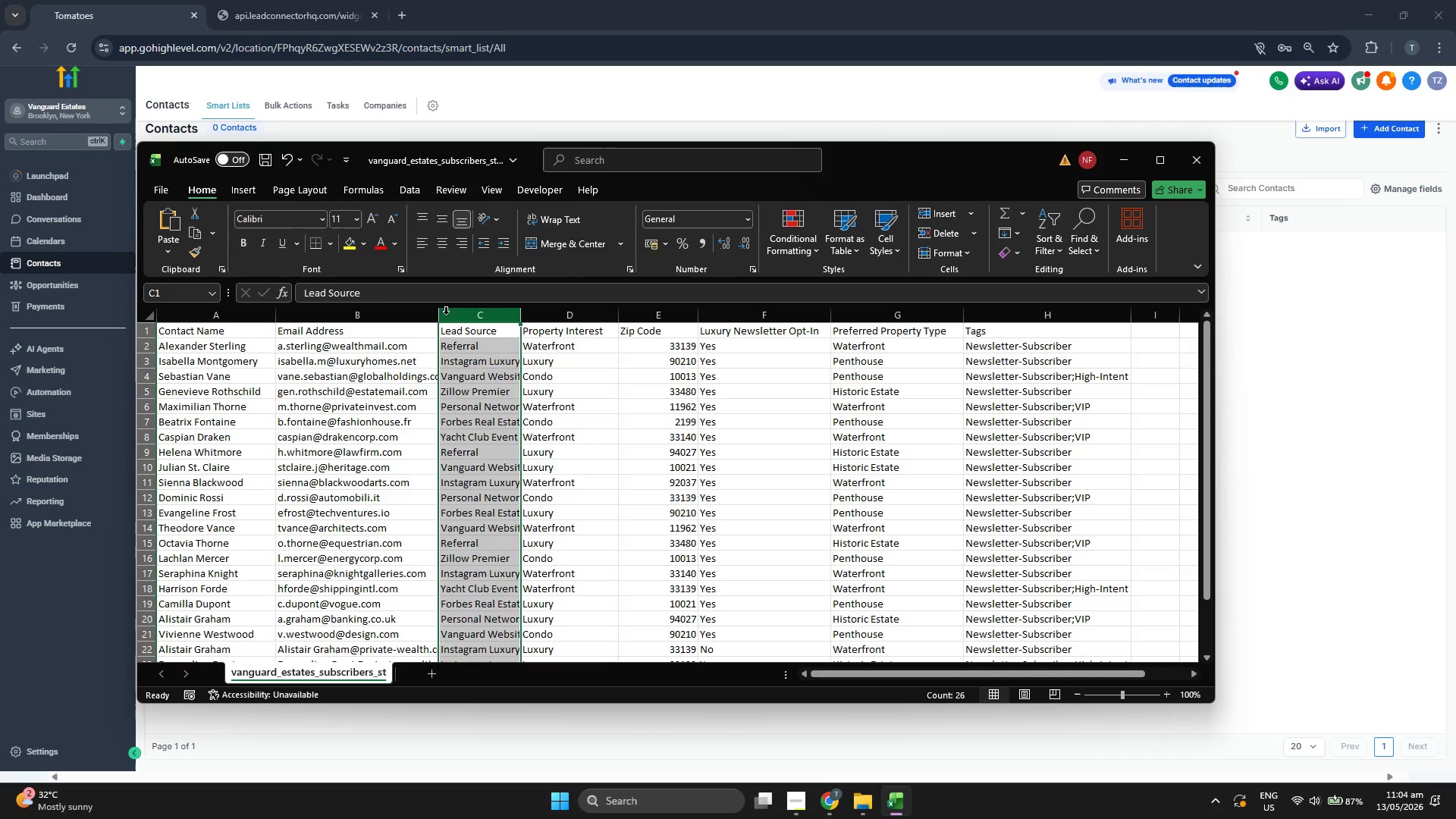 
left_click_drag(start_coordinate=[436, 315], to_coordinate=[447, 317])
 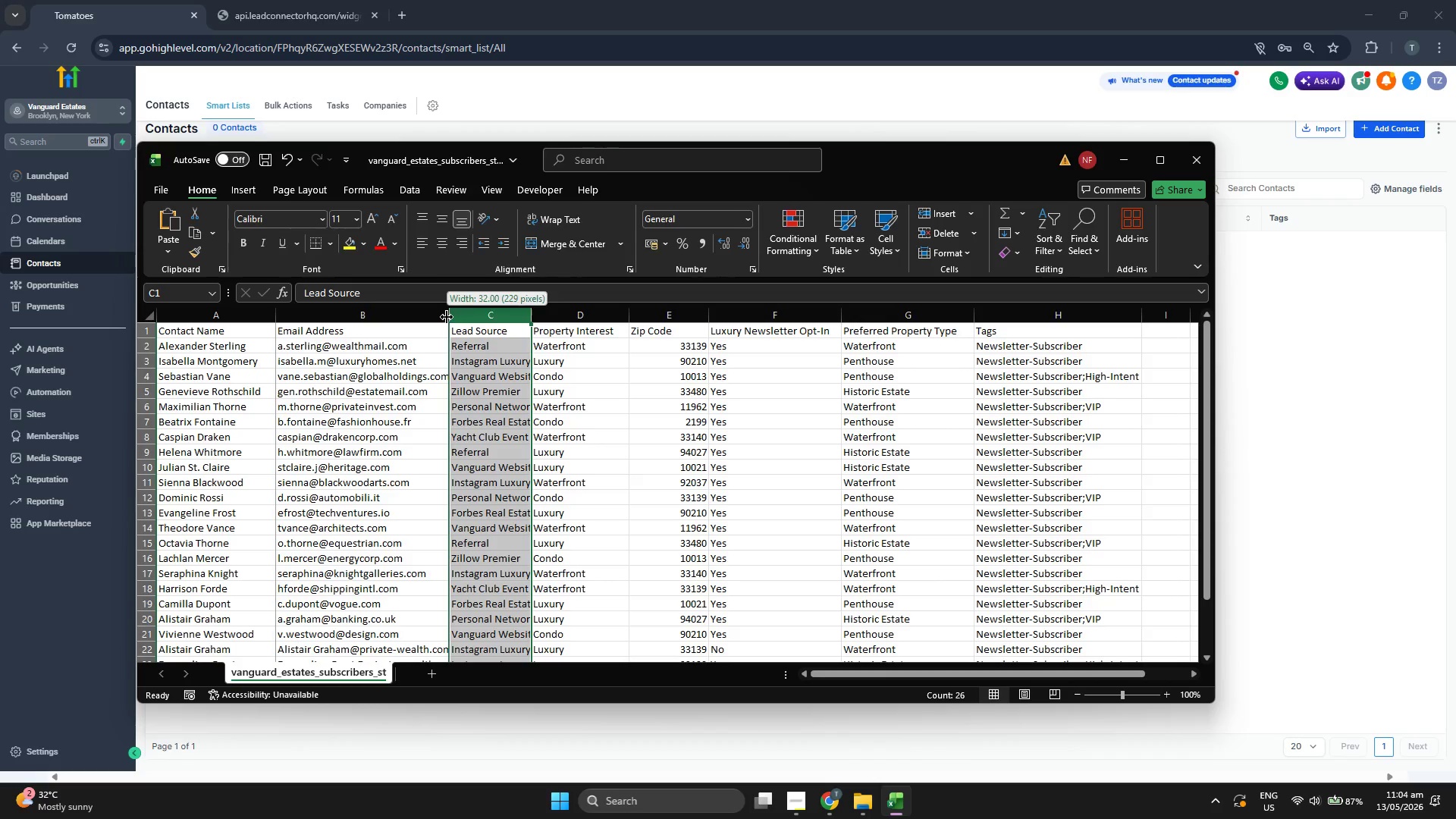 
left_click_drag(start_coordinate=[447, 317], to_coordinate=[456, 316])
 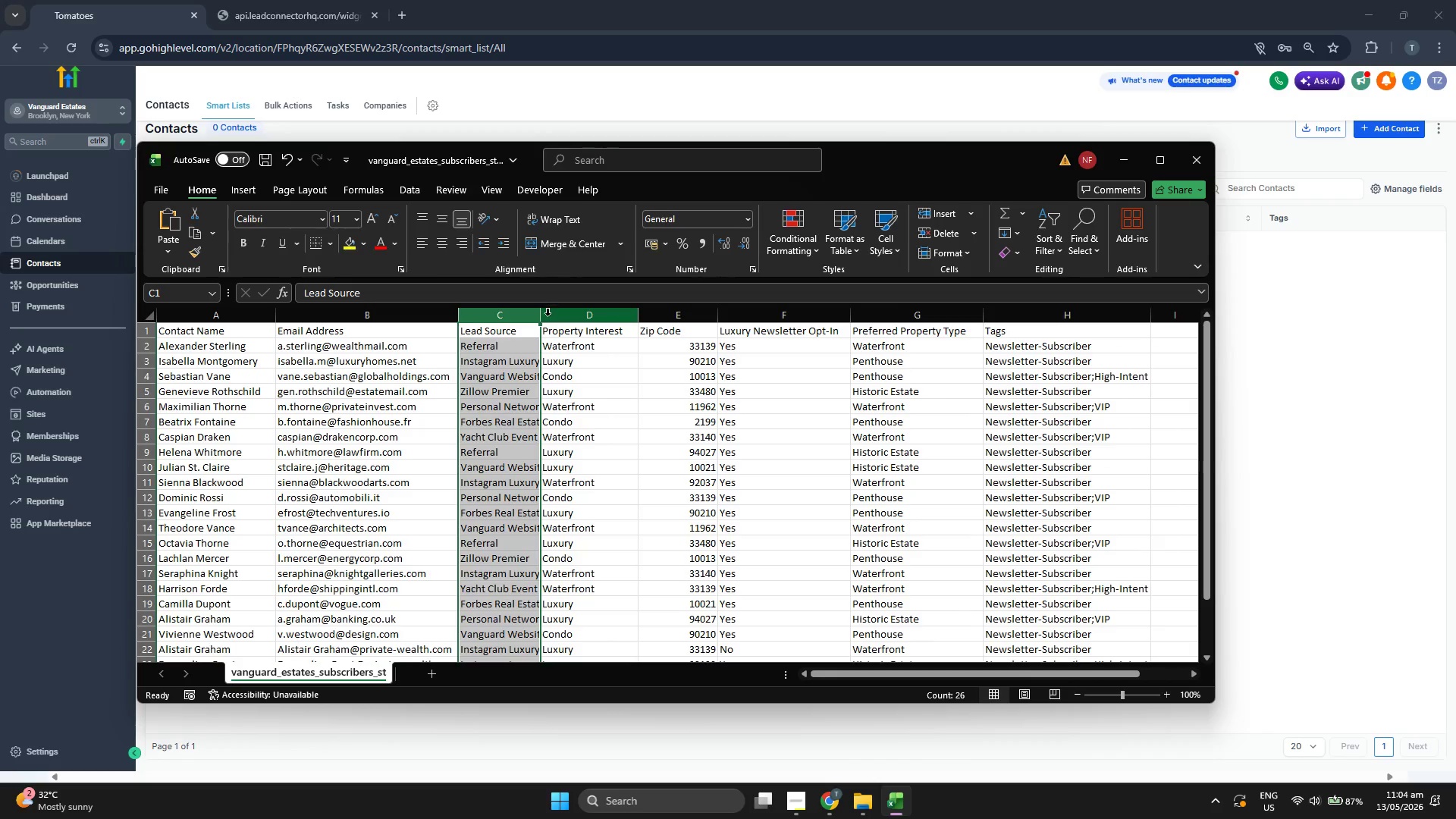 
left_click_drag(start_coordinate=[538, 315], to_coordinate=[570, 318])
 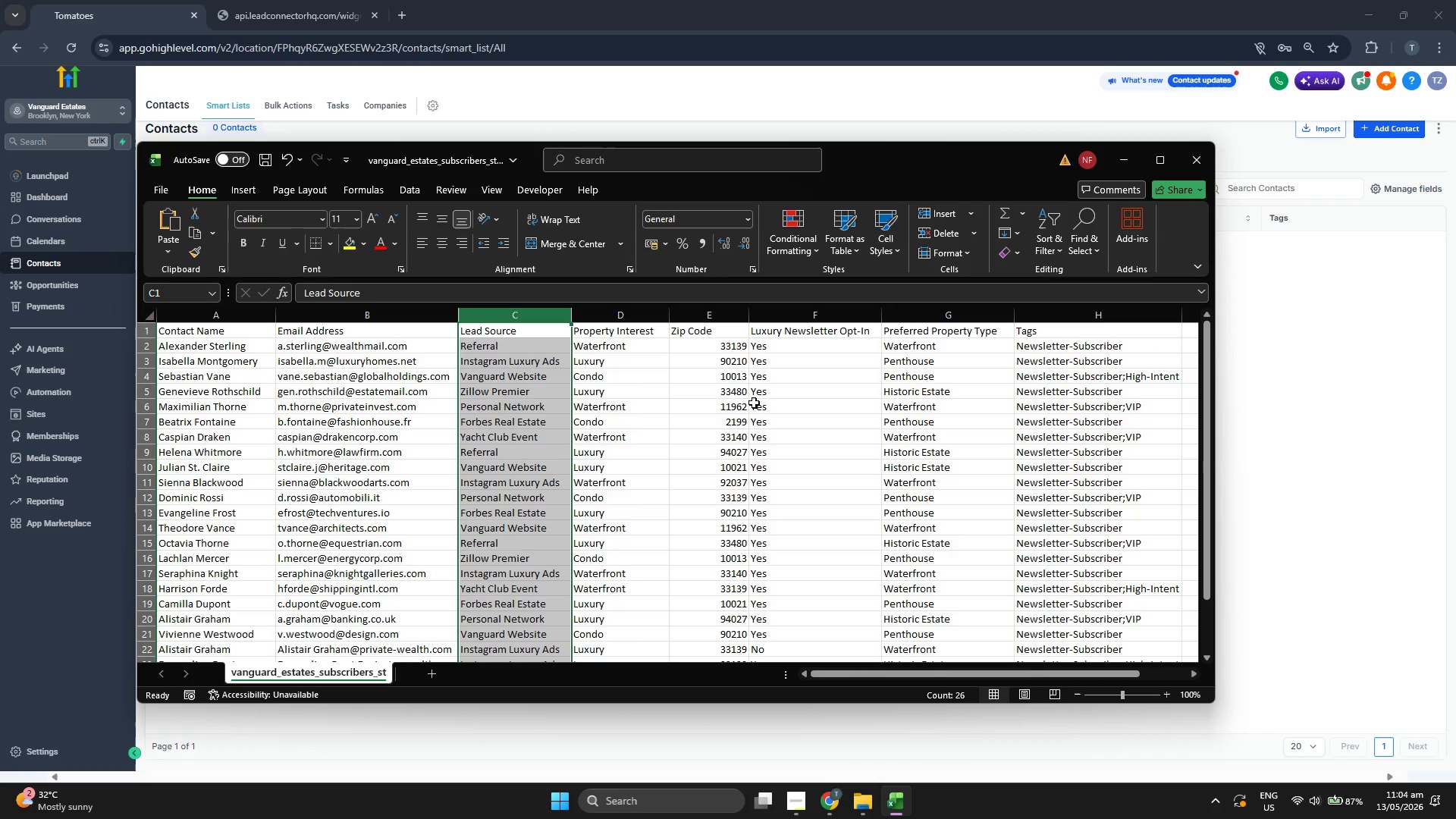 
scroll: coordinate [747, 401], scroll_direction: down, amount: 4.0
 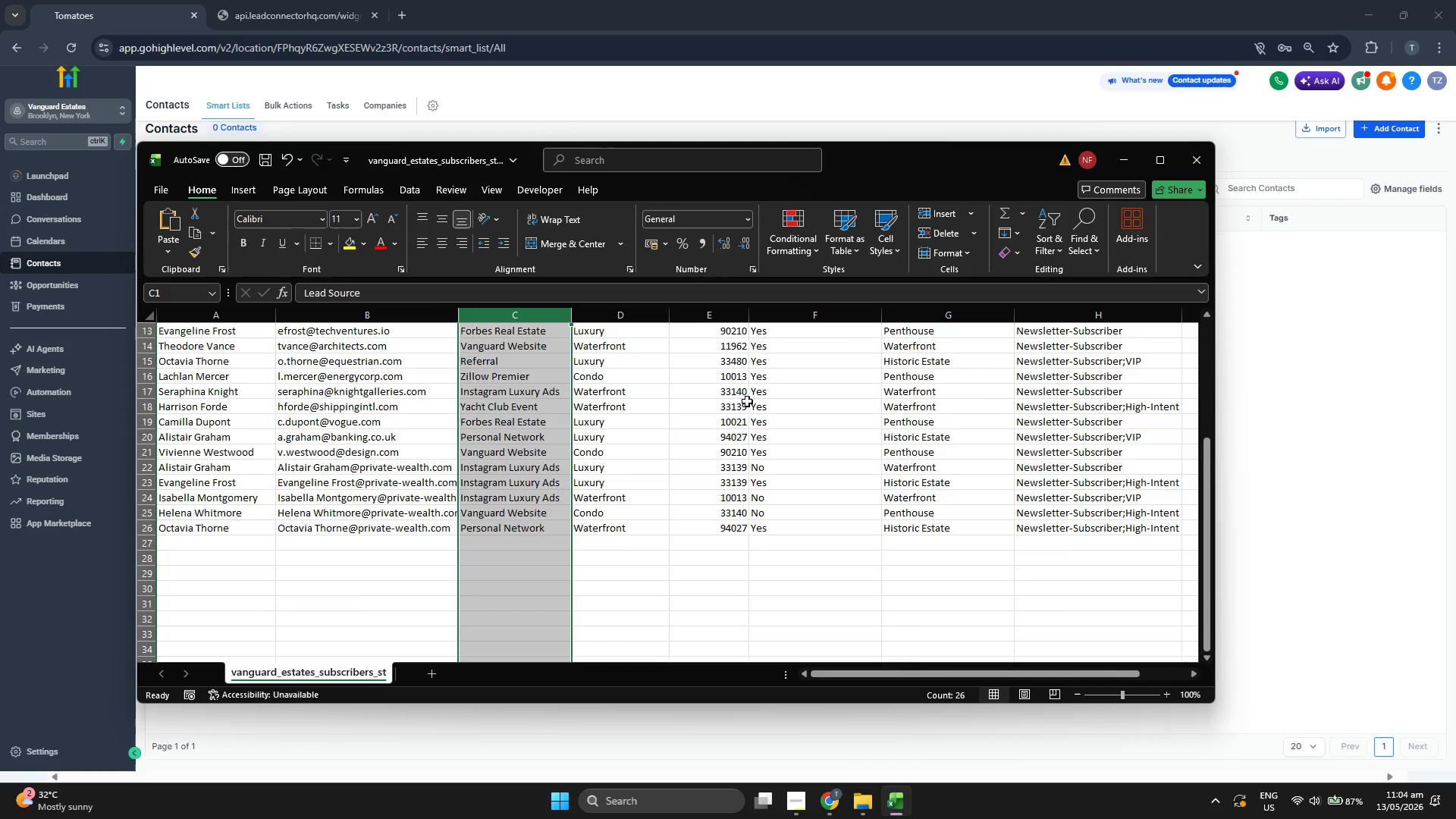 
left_click([374, 428])
 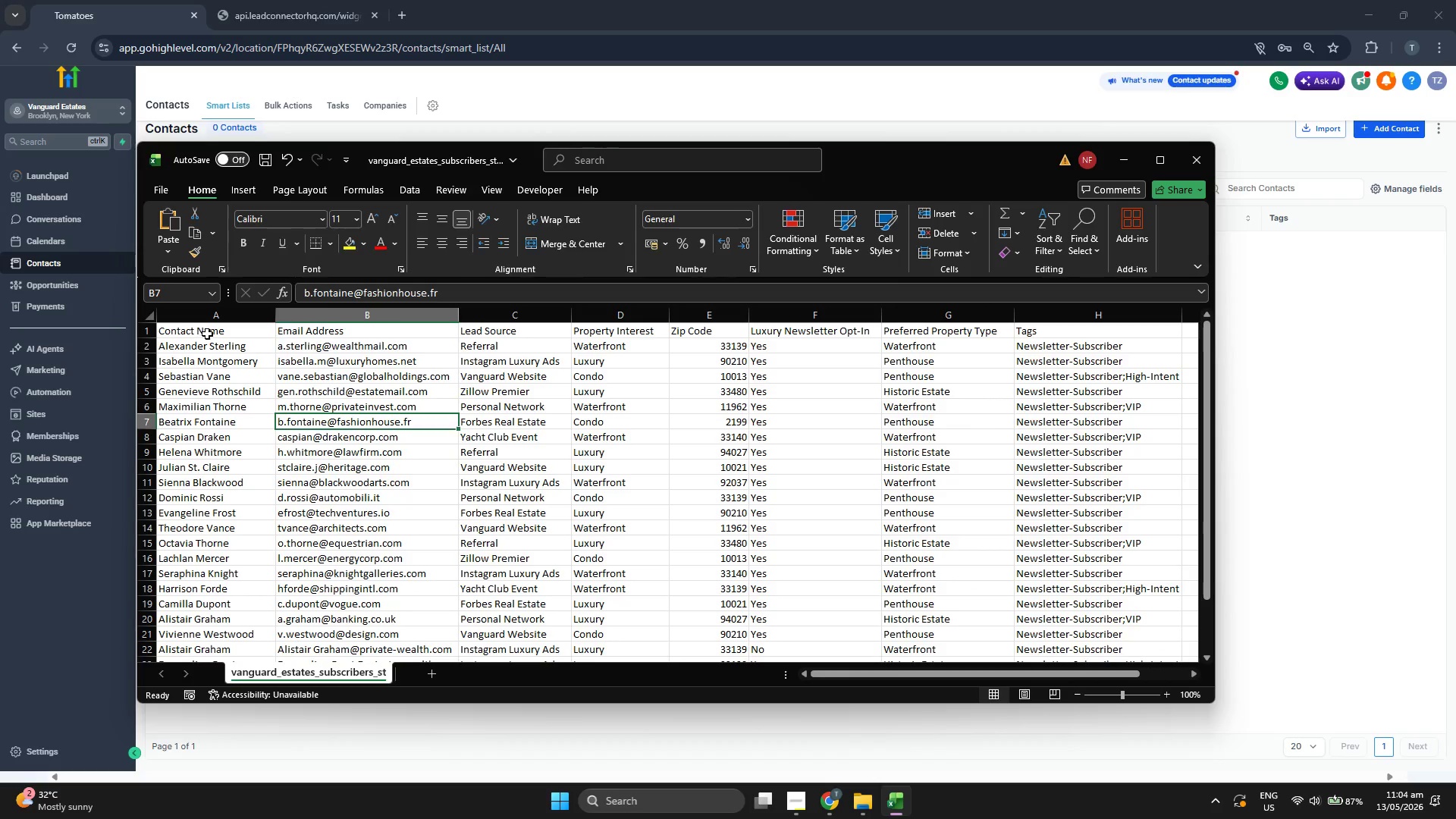 
scroll: coordinate [747, 401], scroll_direction: up, amount: 6.0
 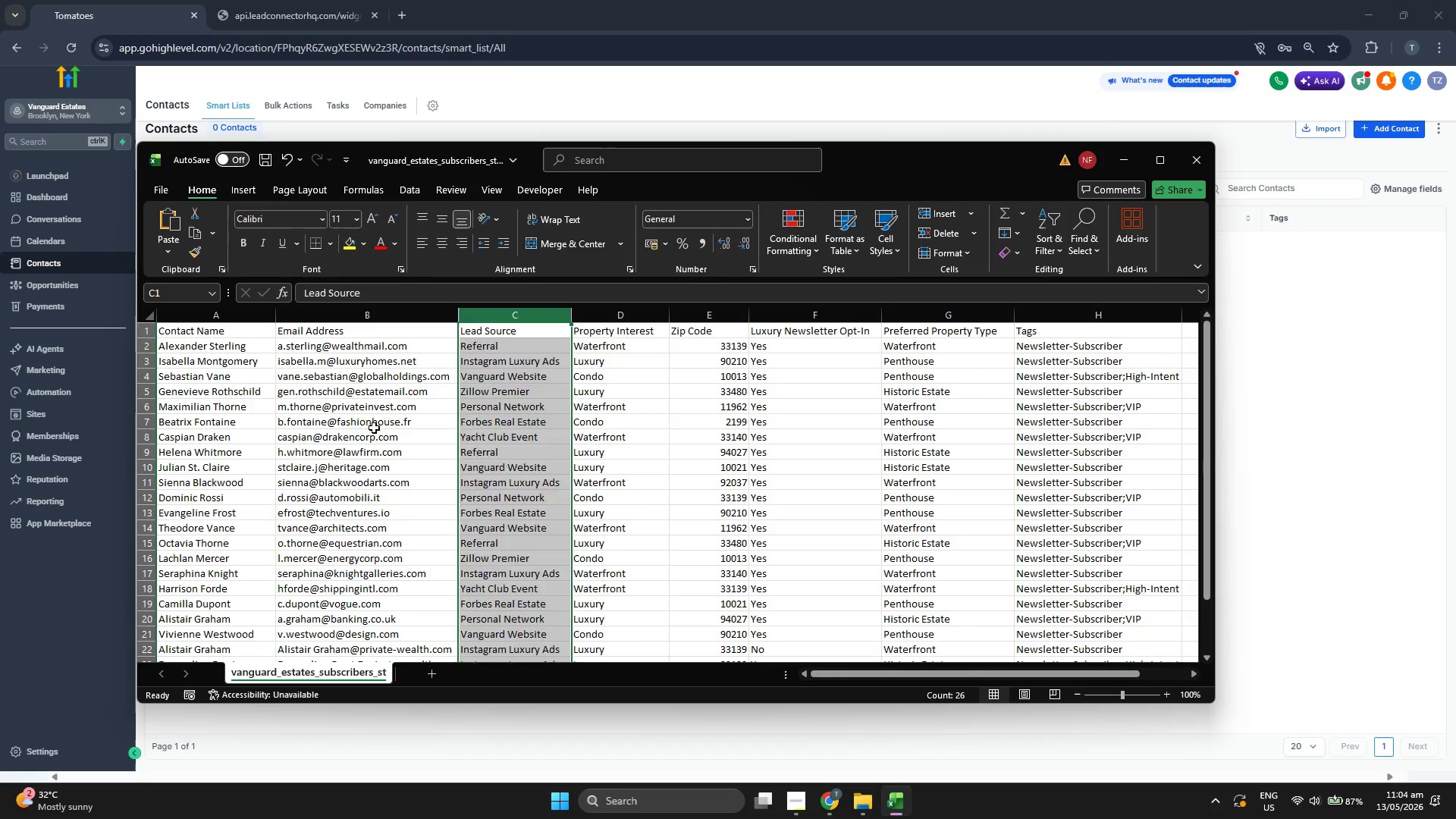 
left_click_drag(start_coordinate=[208, 334], to_coordinate=[1122, 627])
 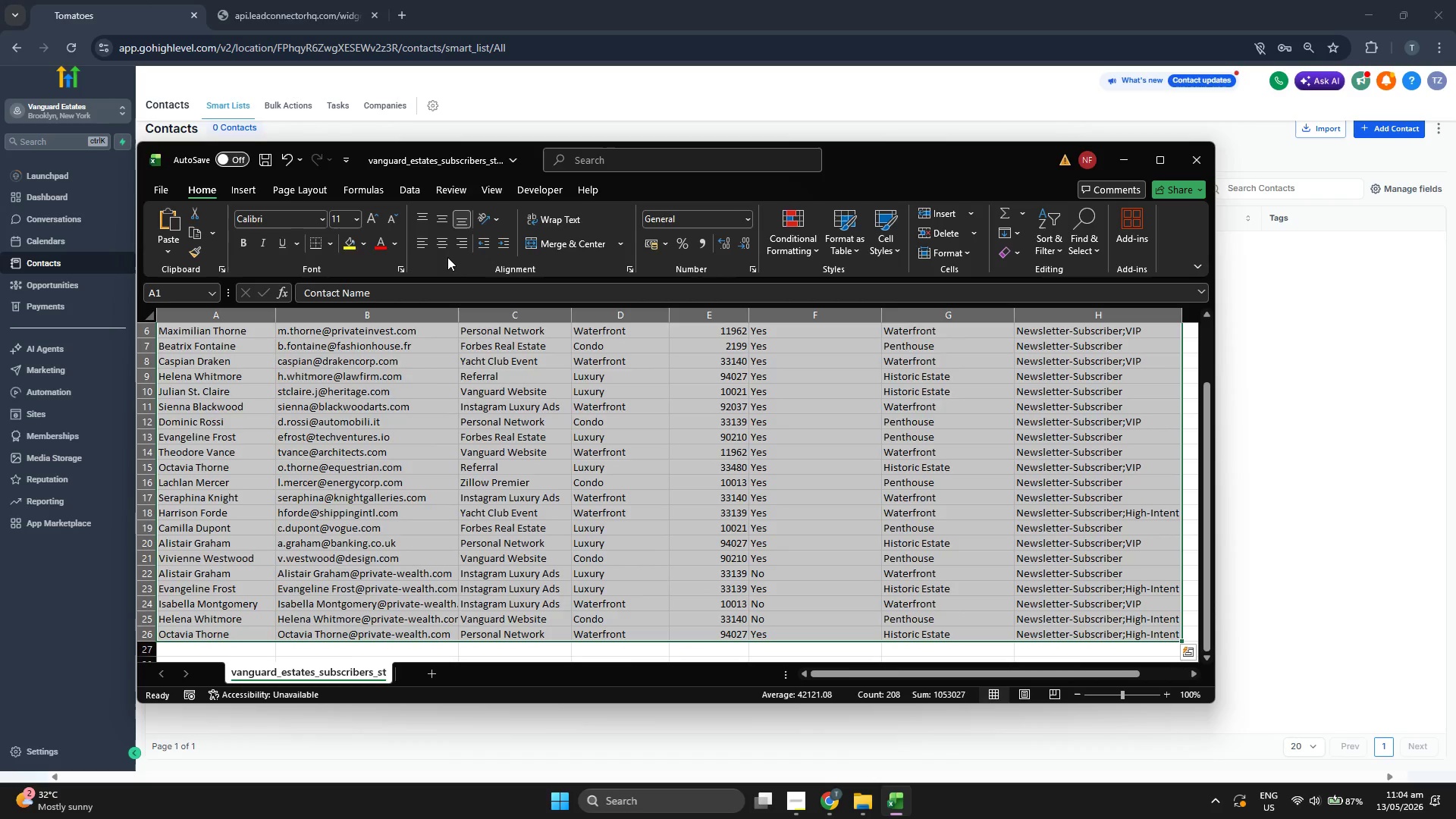 
left_click([442, 244])
 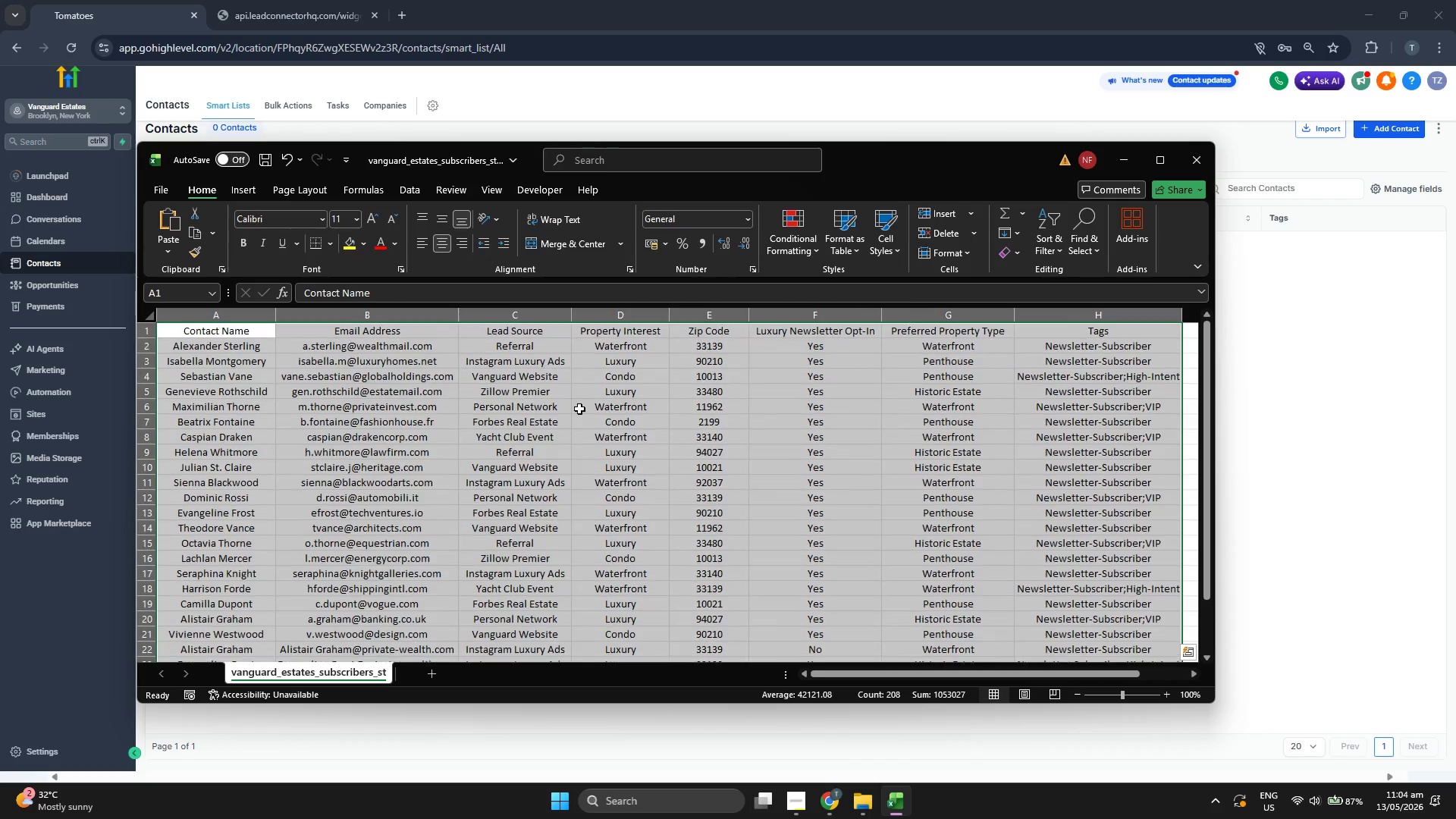 
left_click([579, 409])
 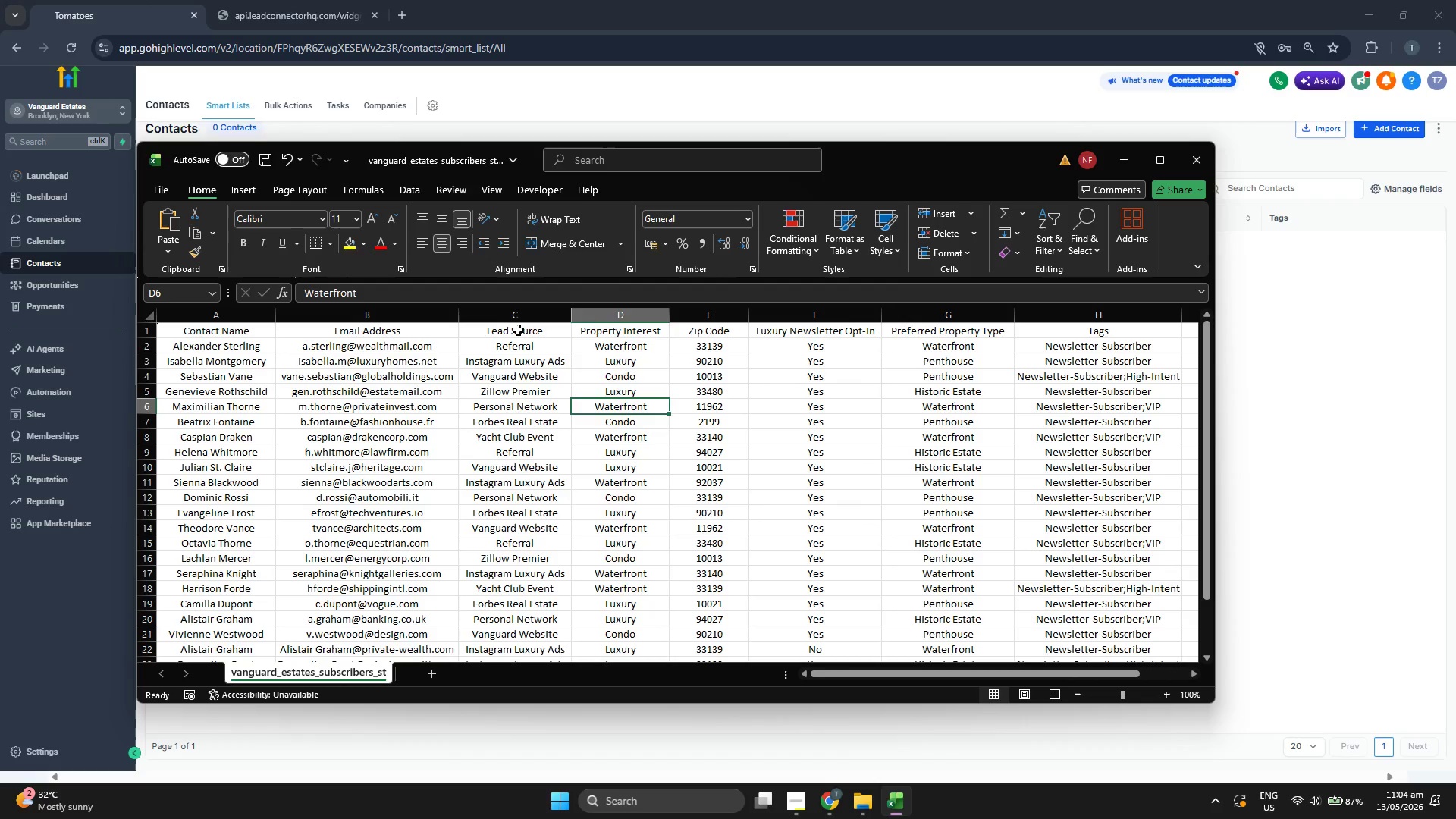 
double_click([518, 329])
 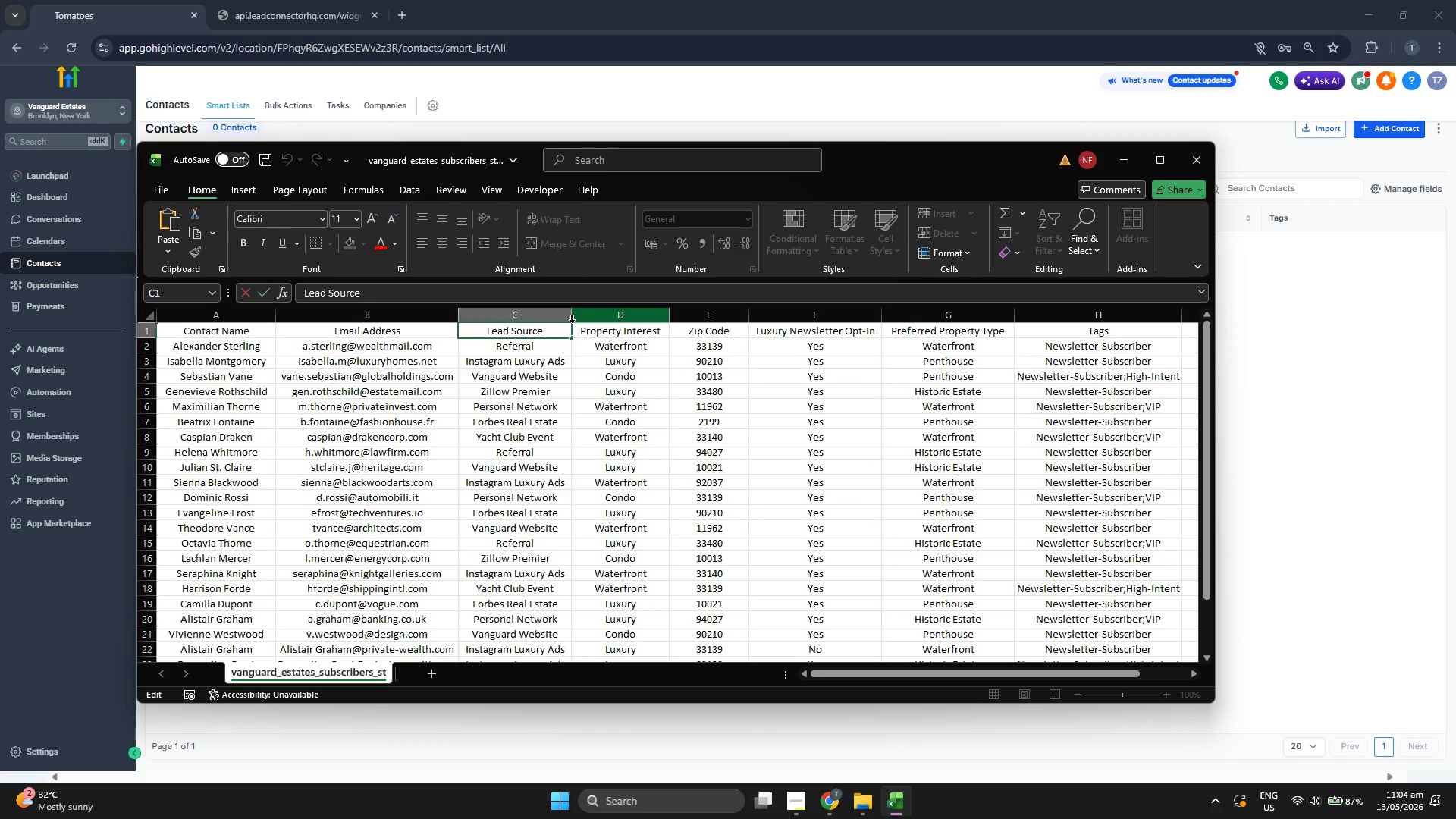 
key(ArrowLeft)
 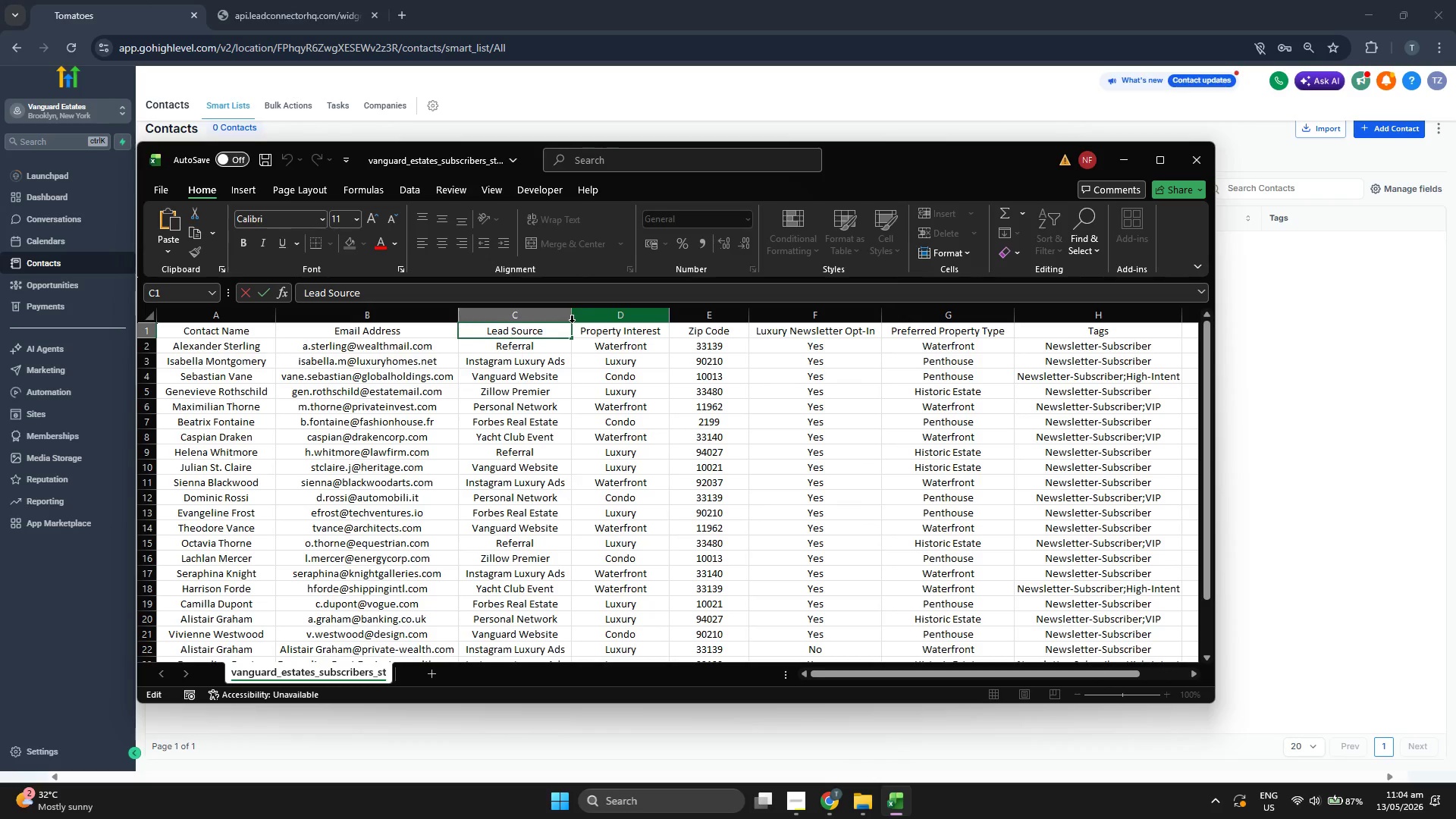 
key(ArrowLeft)
 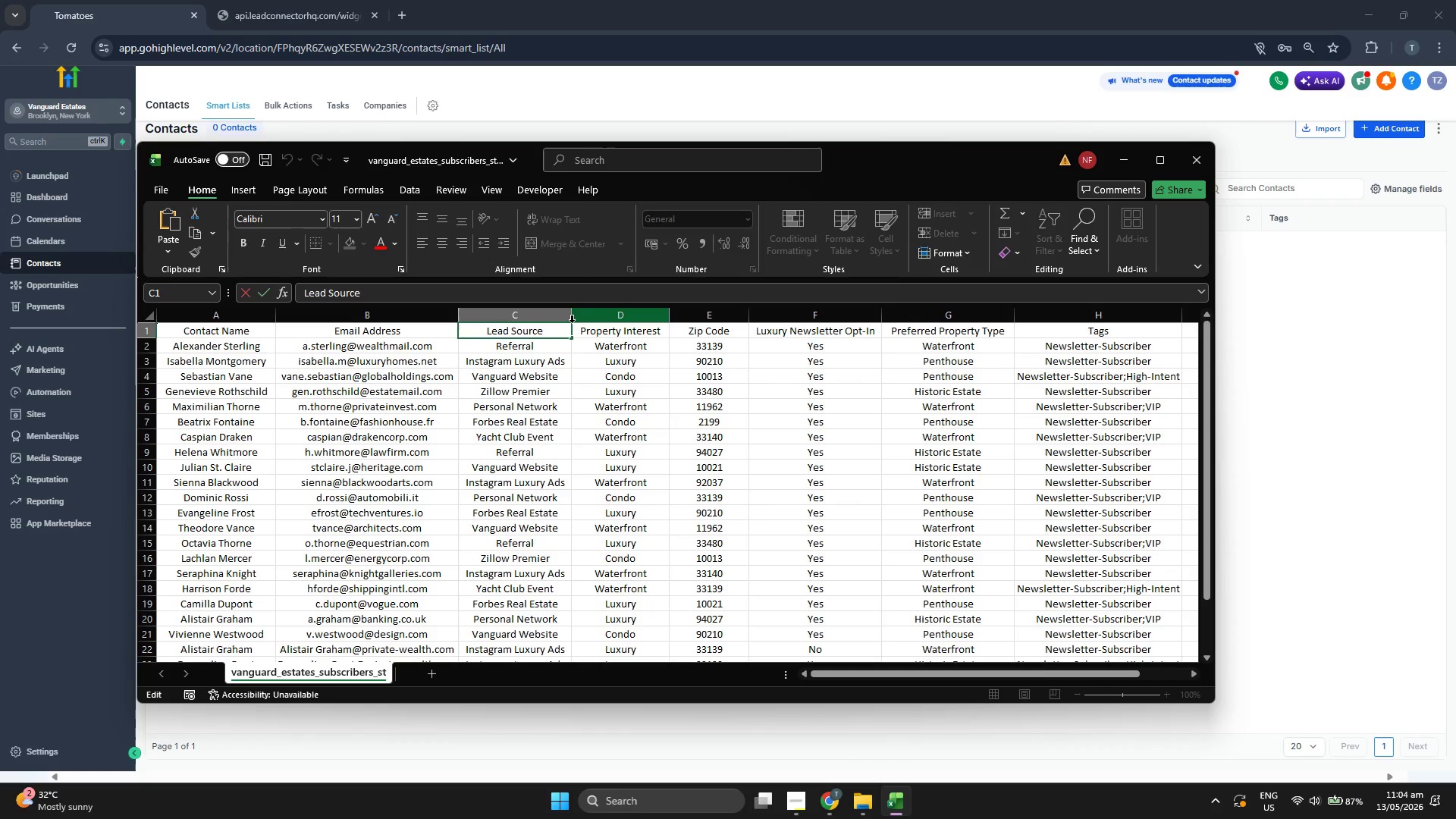 
key(Backspace)
 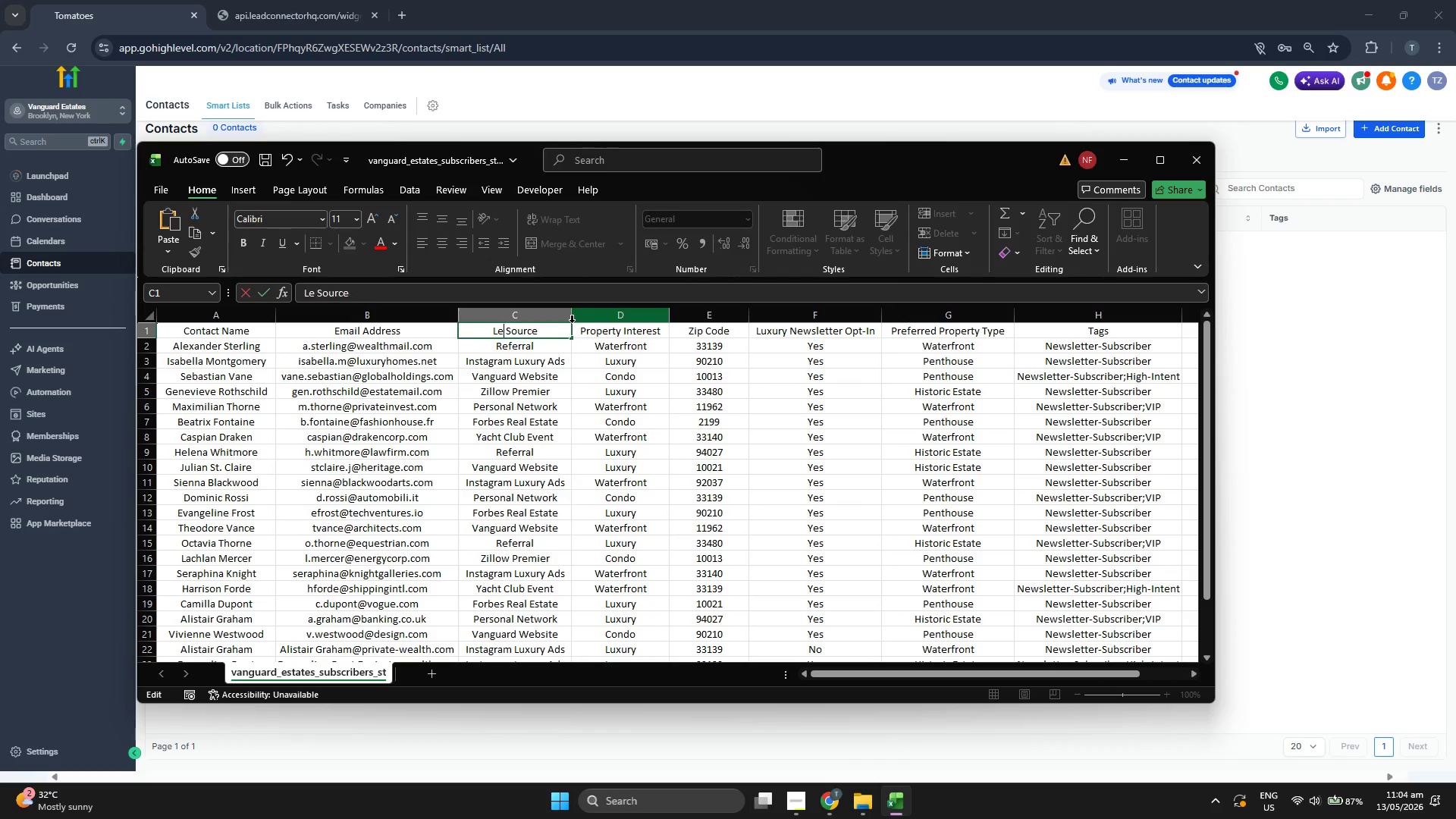 
key(Backspace)
 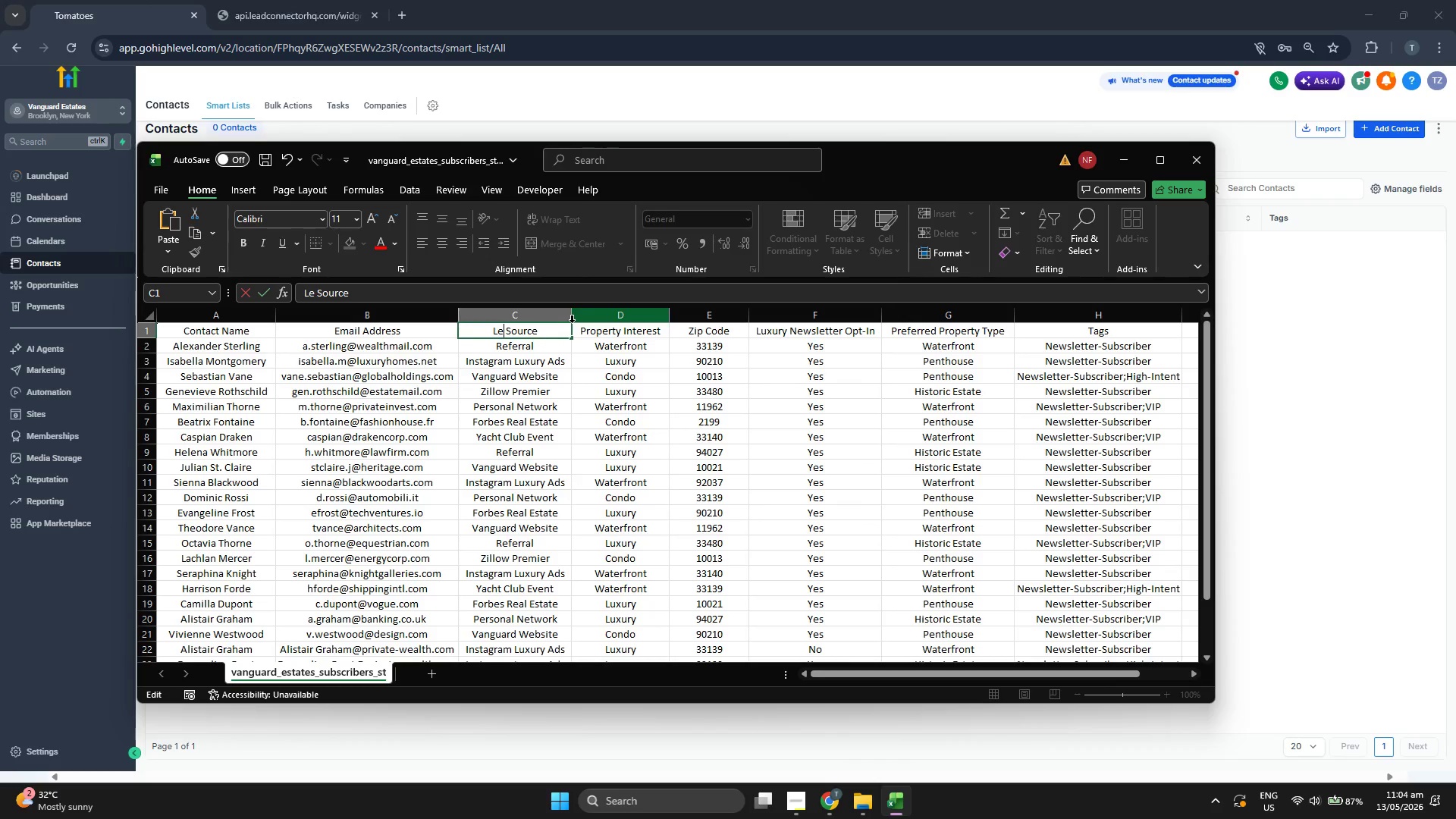 
key(Backspace)
 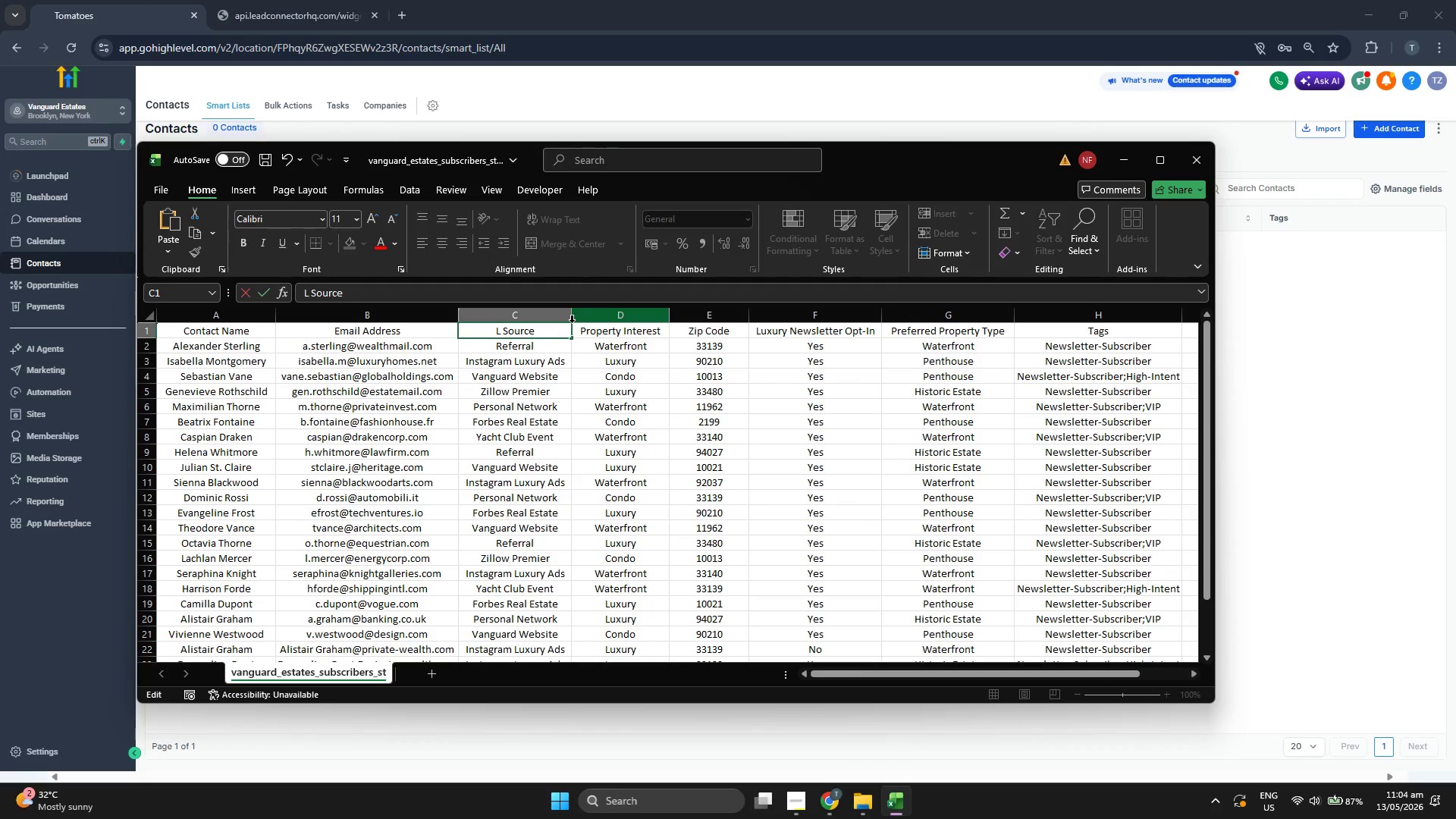 
key(ArrowRight)
 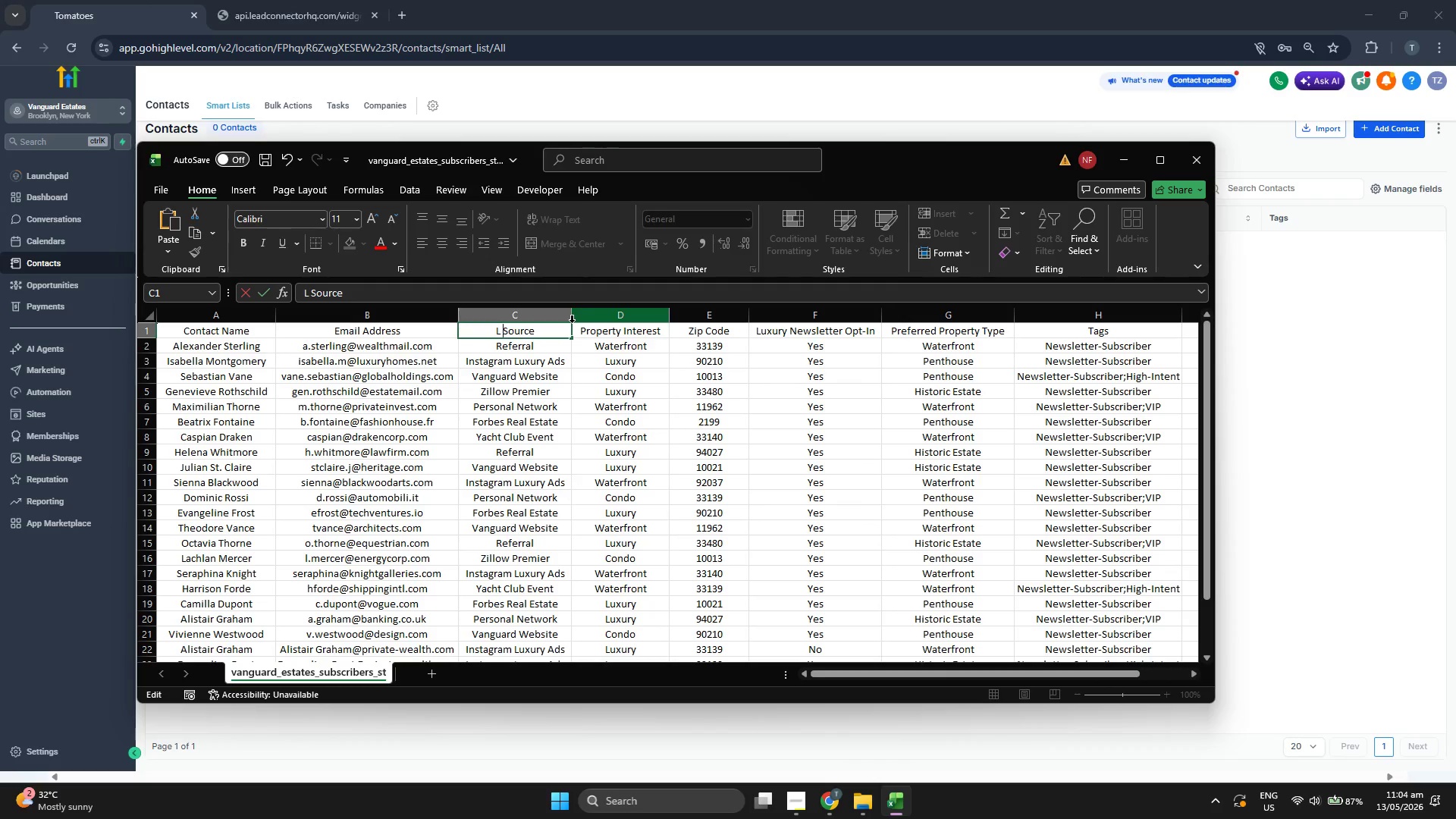 
key(Backspace)
 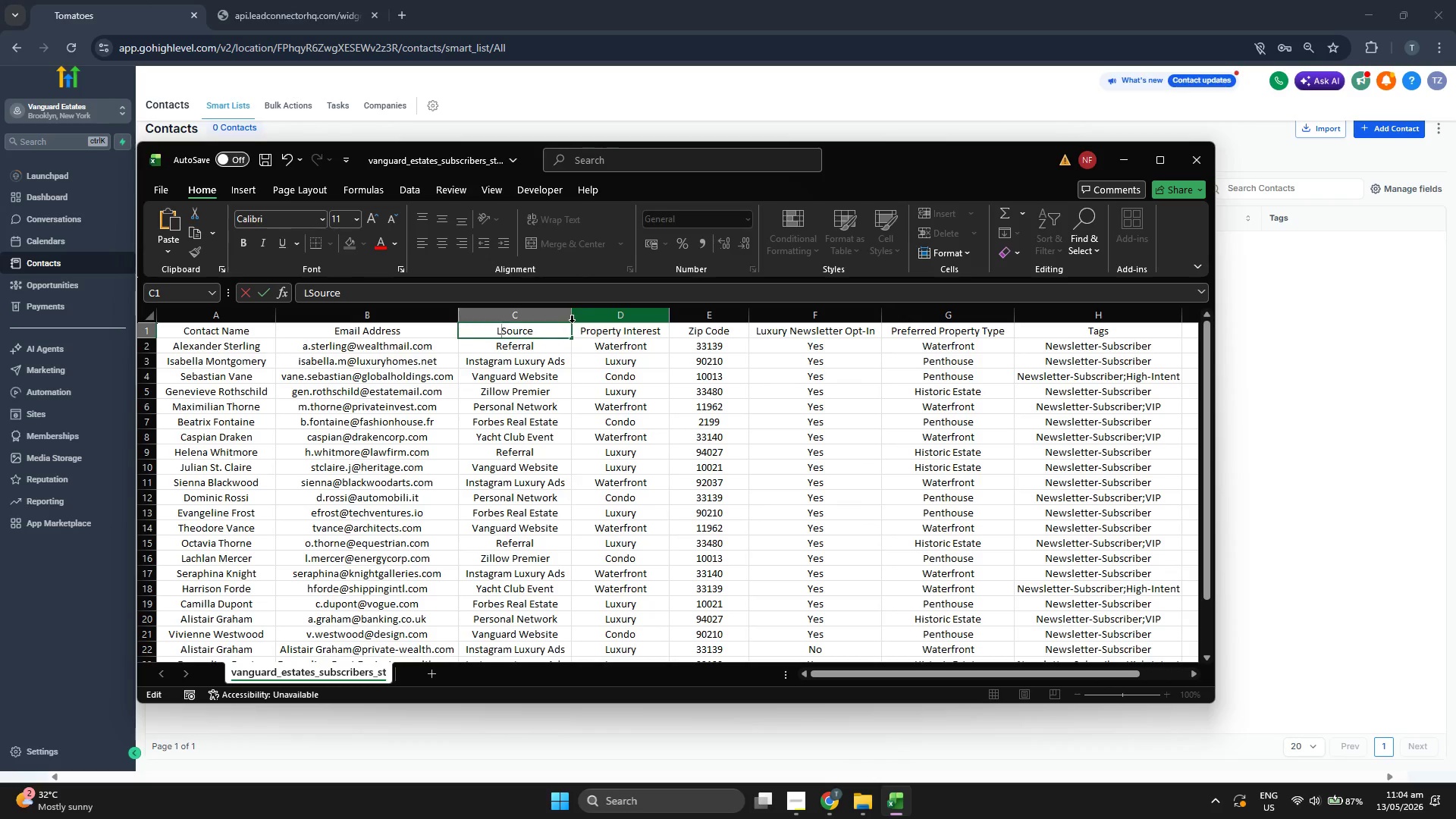 
key(Backspace)
 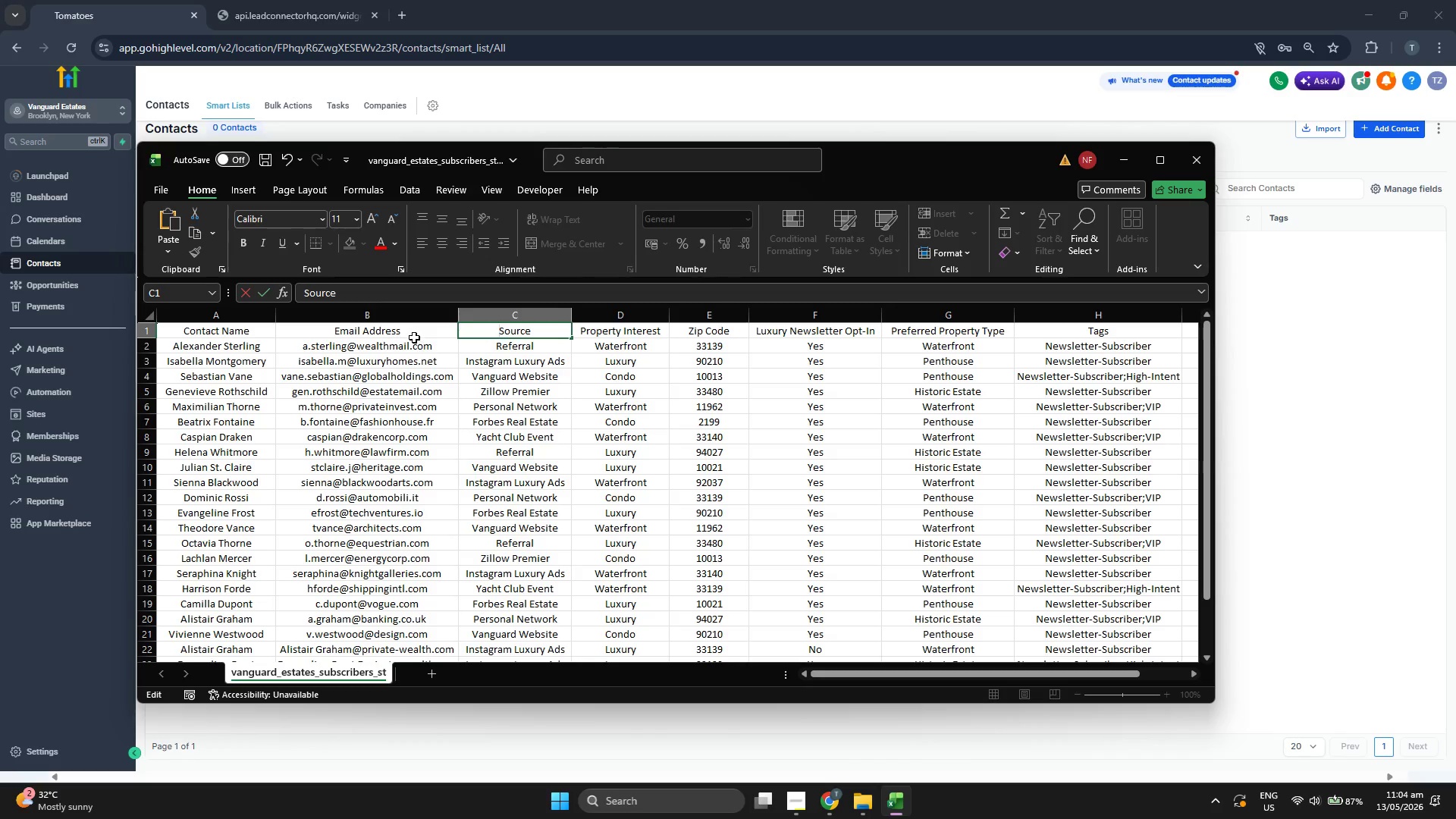 
double_click([422, 332])
 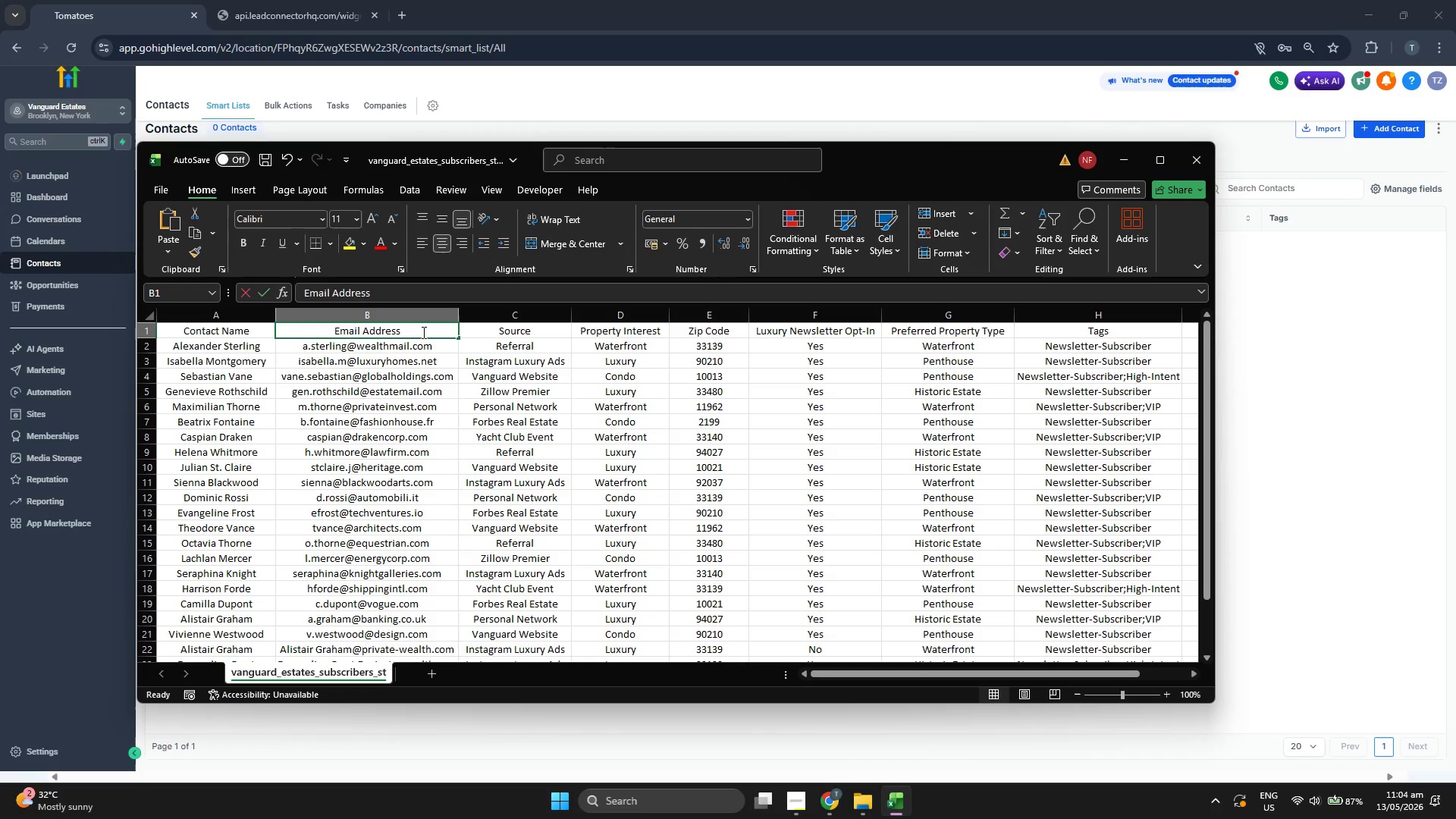 
triple_click([422, 332])
 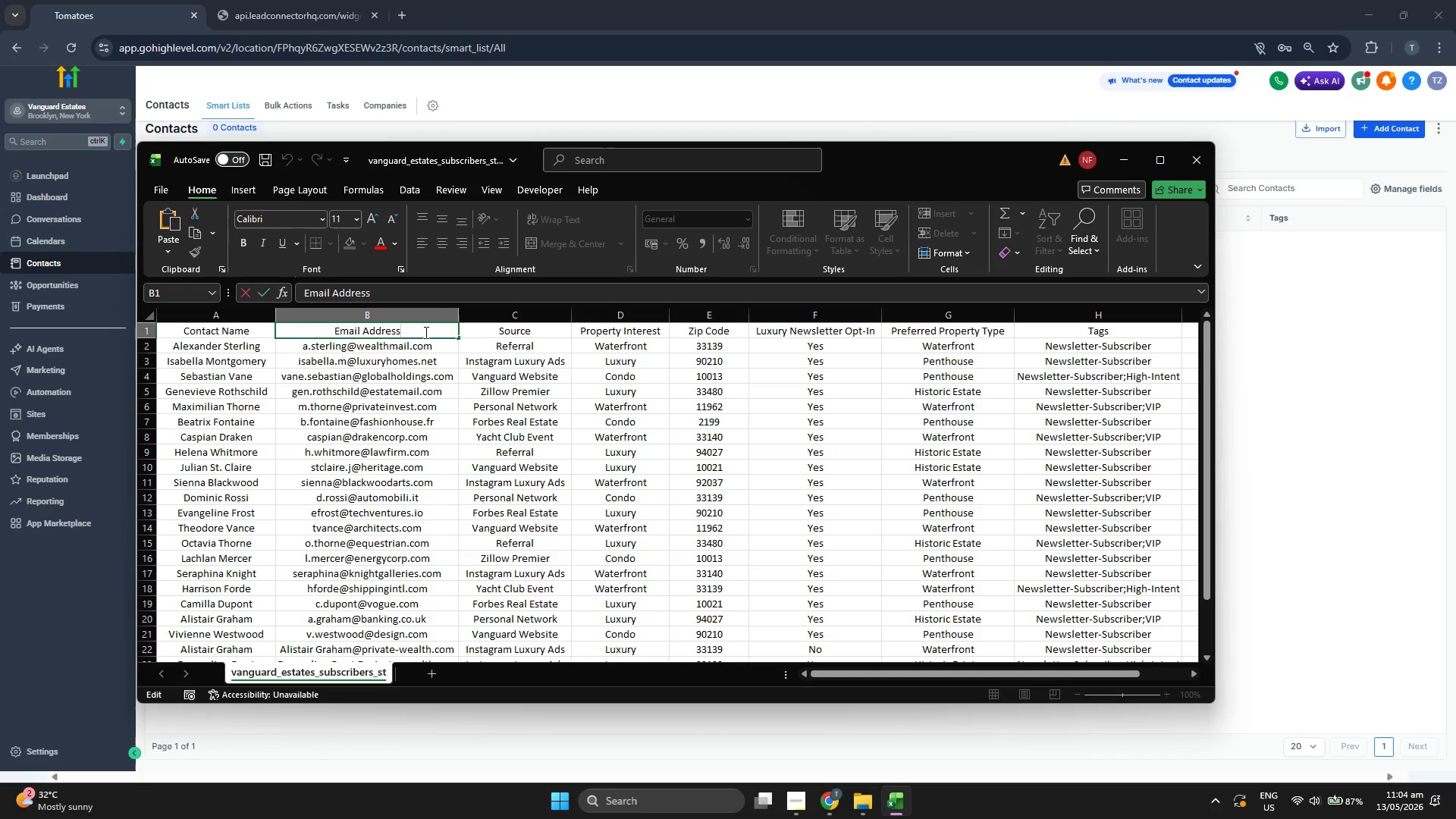 
key(Backspace)
 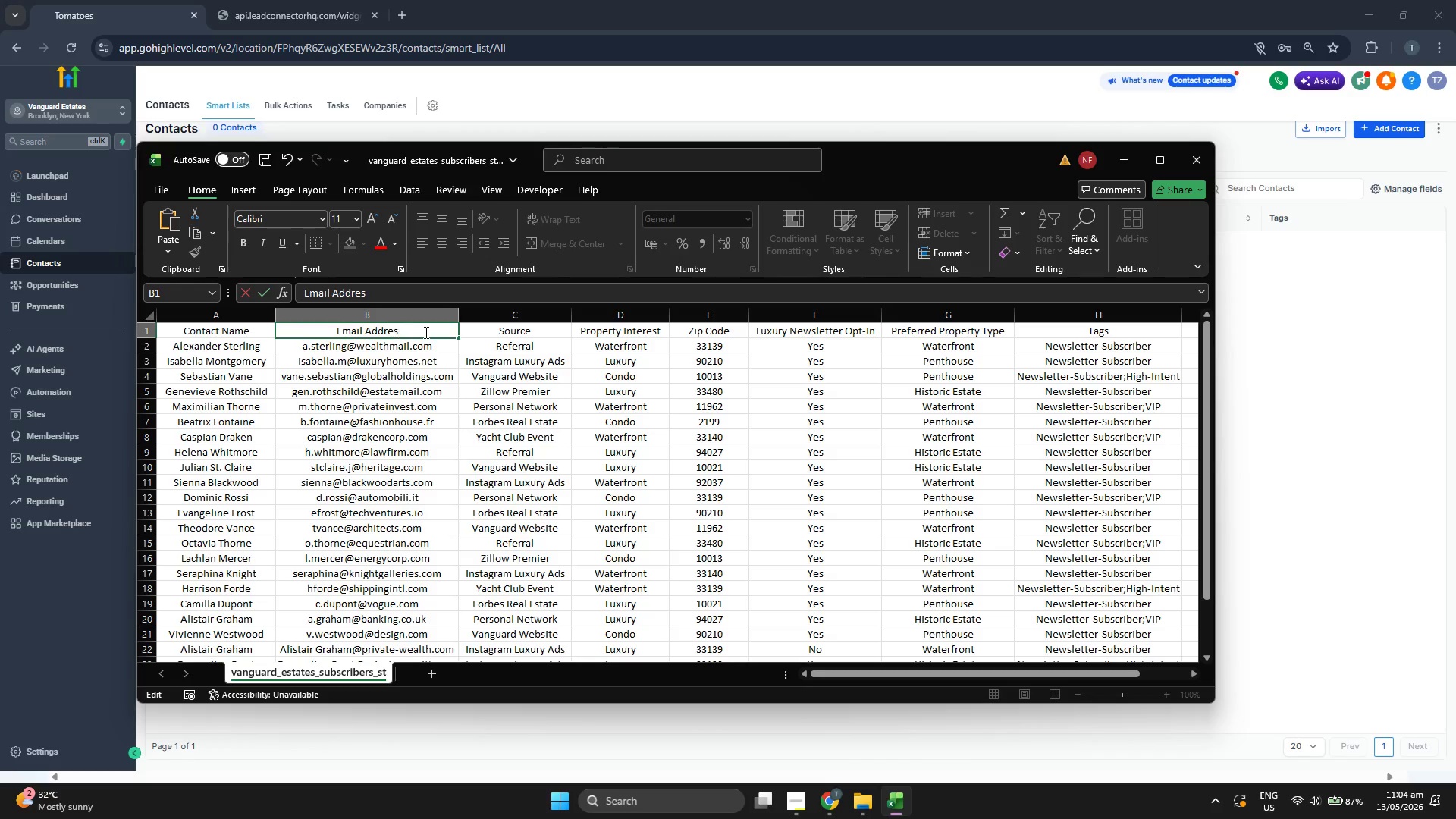 
key(Backspace)
 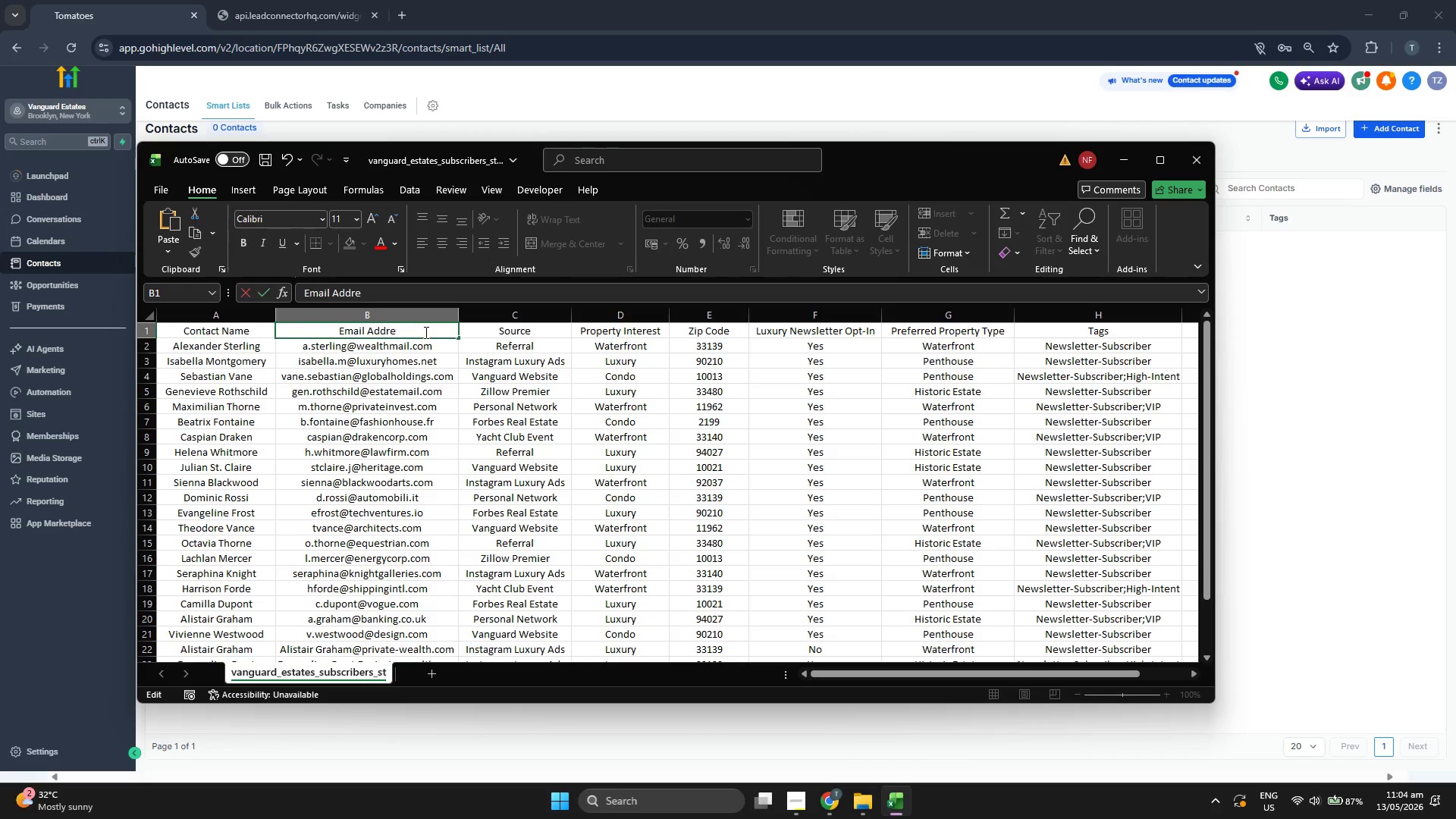 
key(Backspace)
 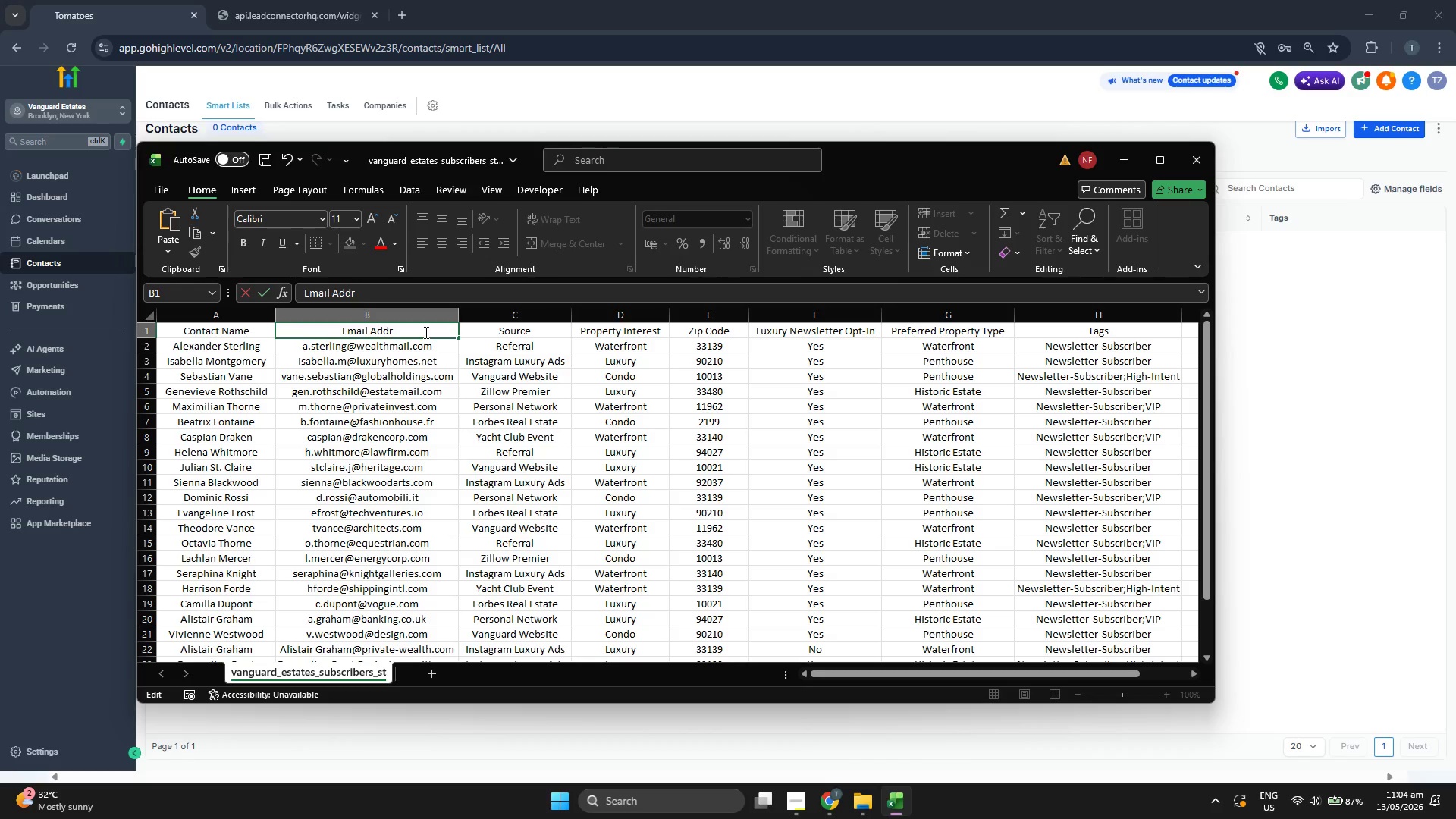 
key(Backspace)
 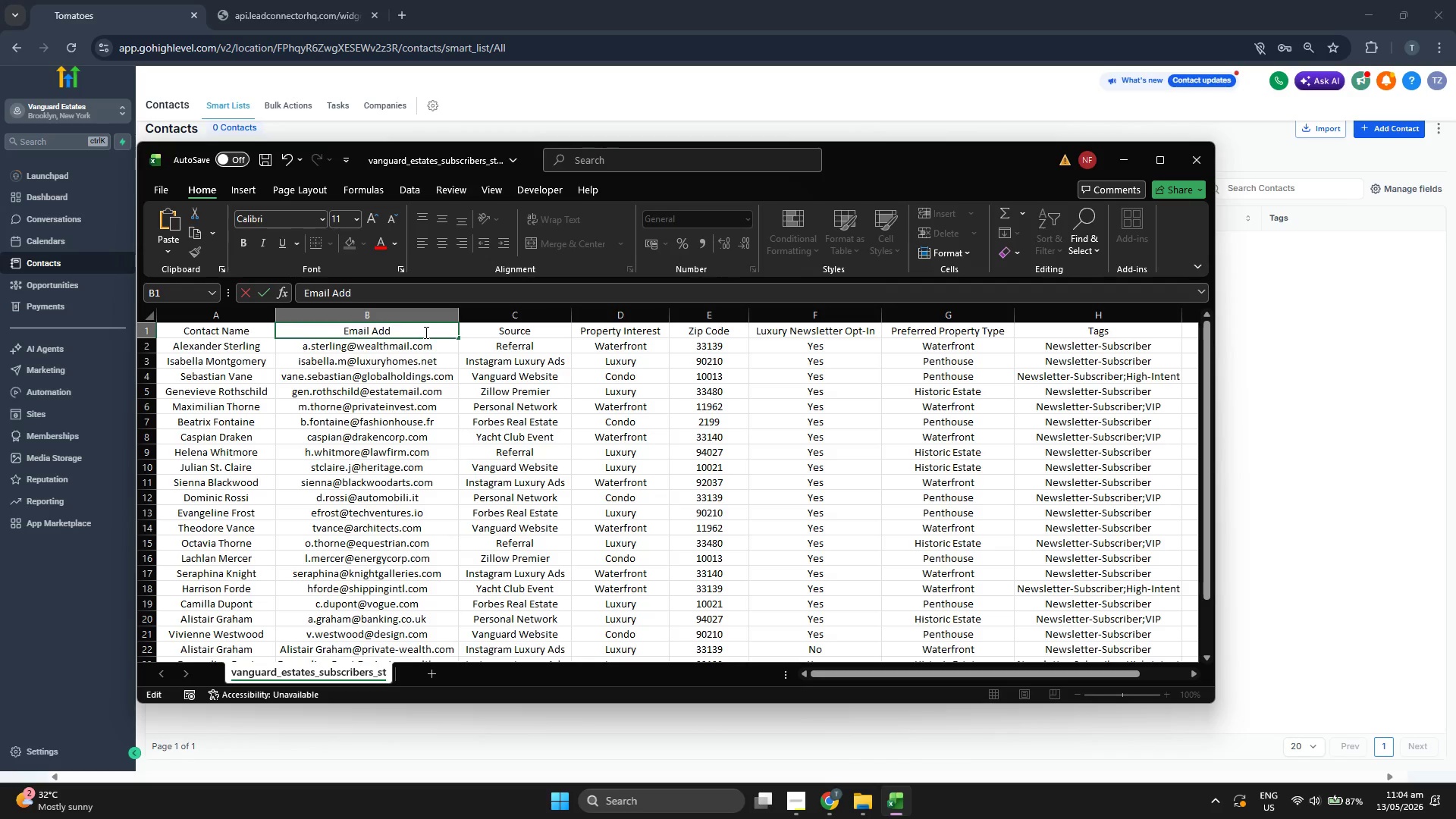 
key(Backspace)
 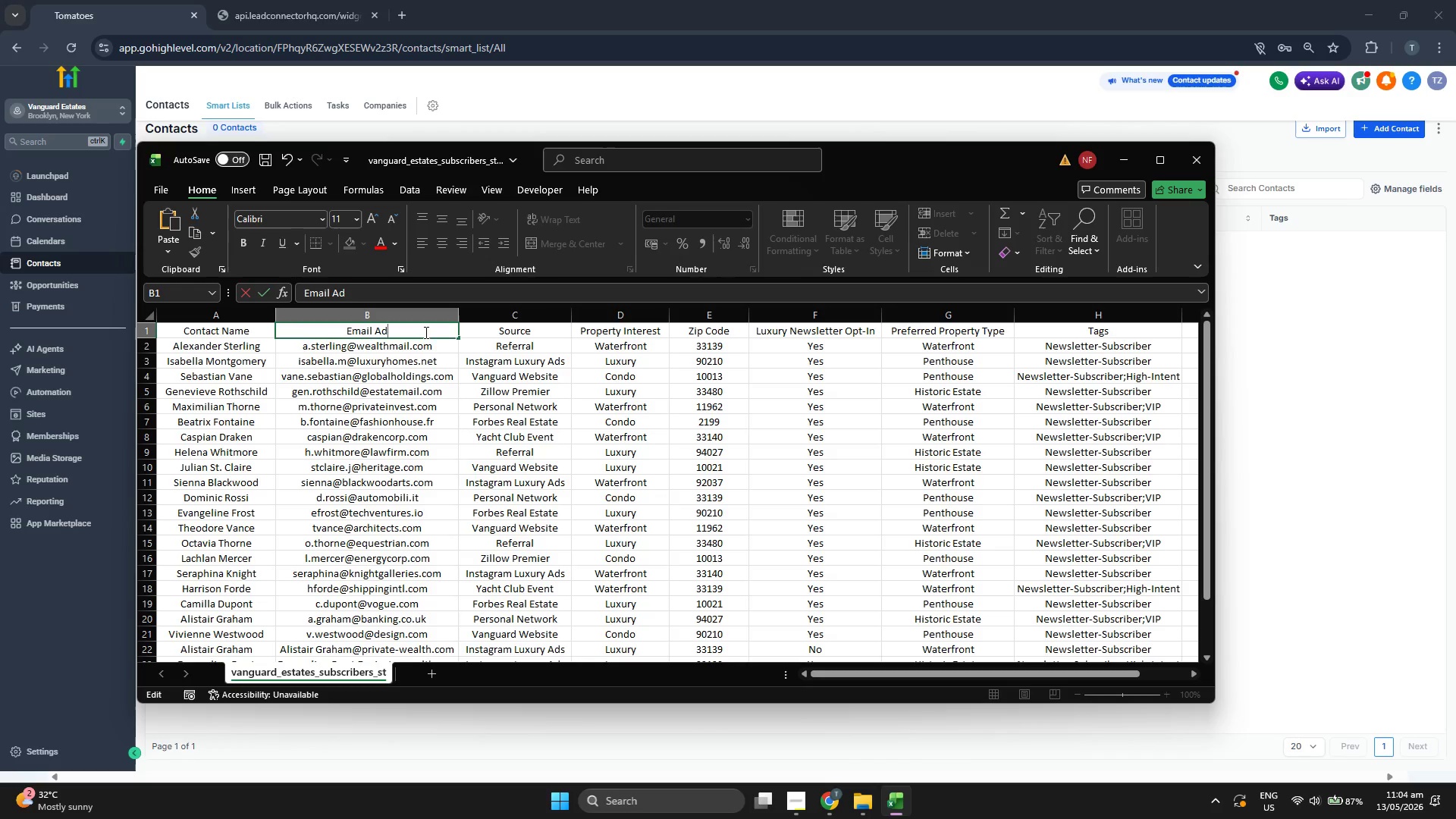 
key(Backspace)
 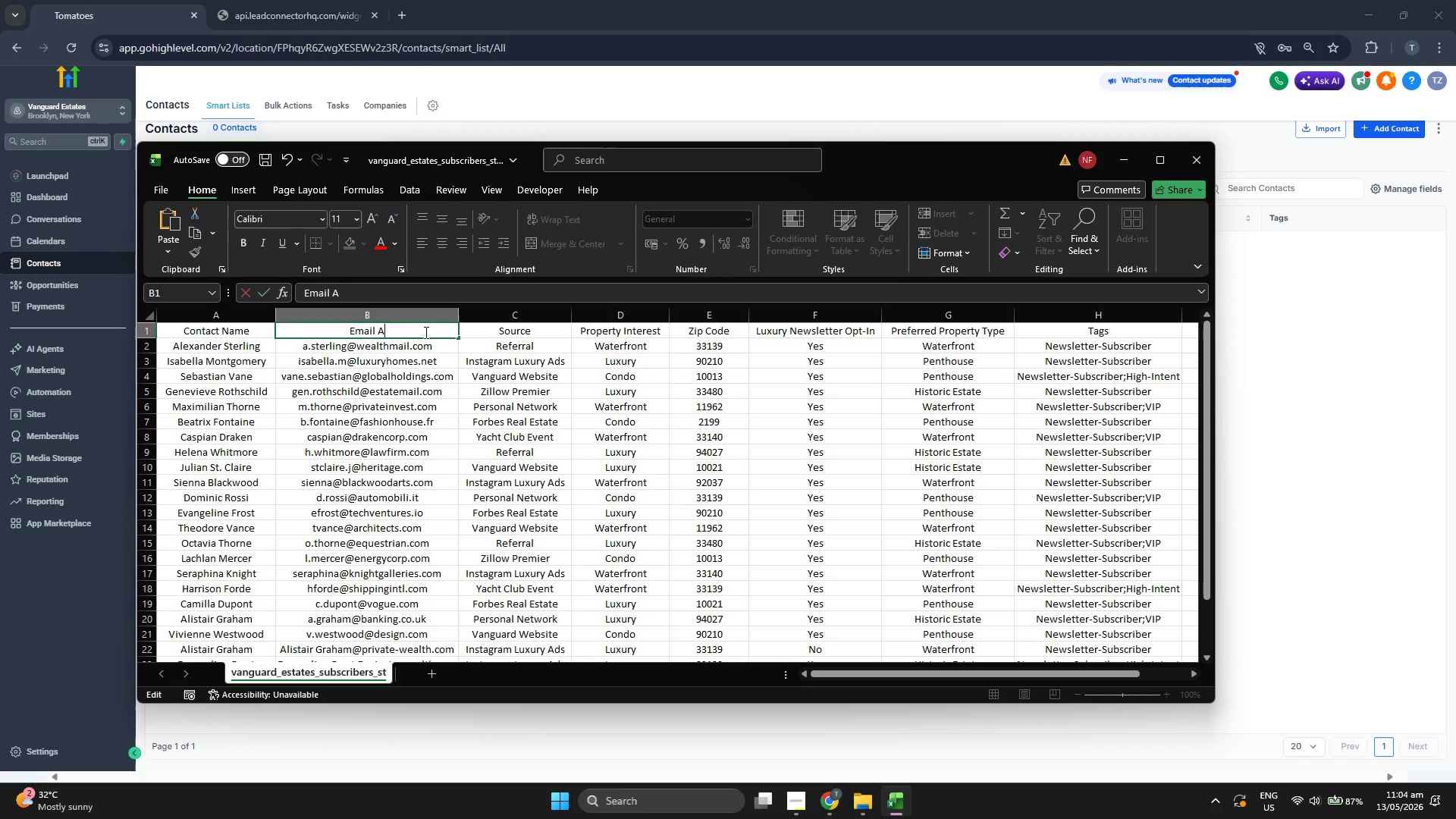 
key(Backspace)
 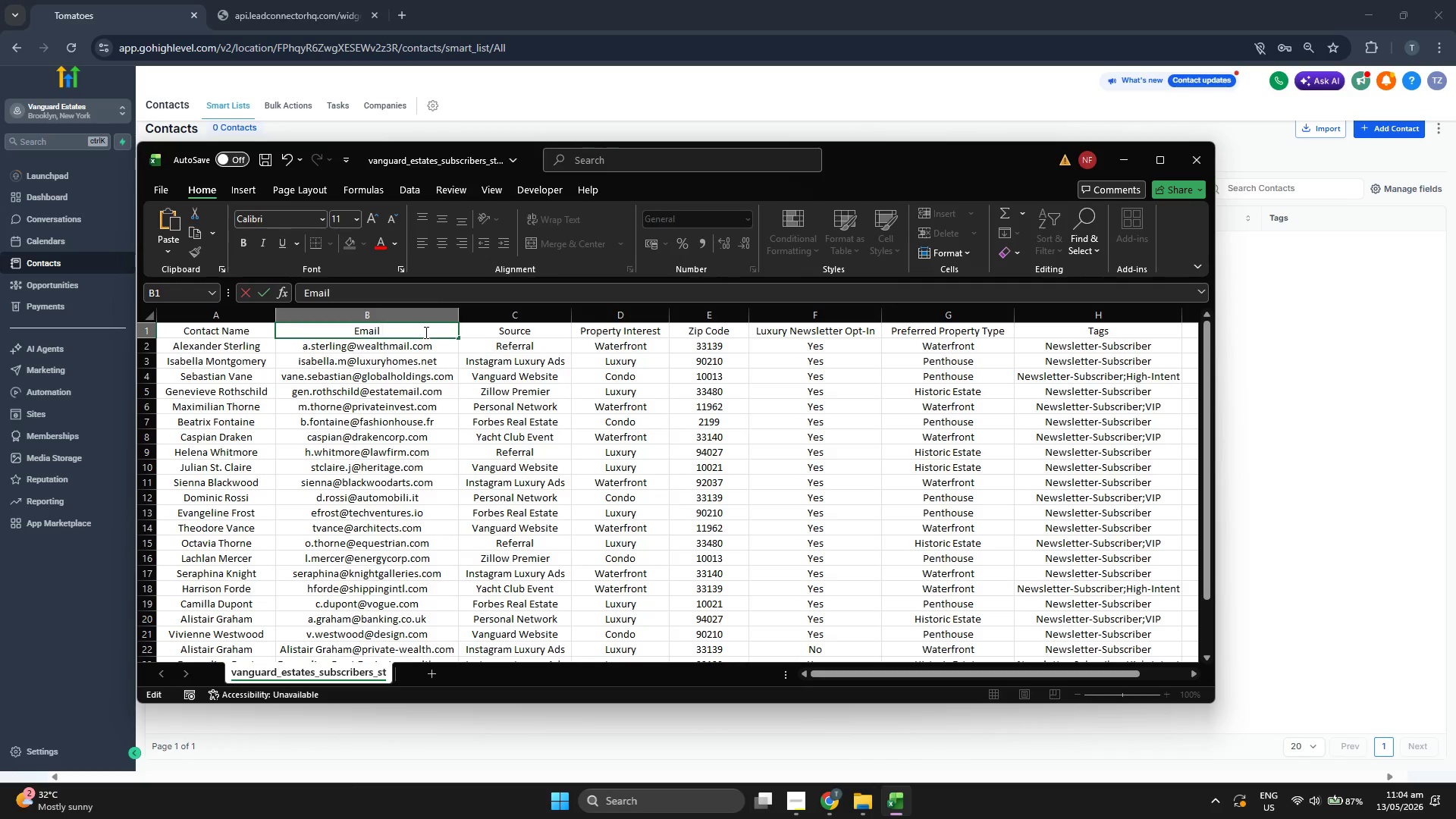 
key(Backspace)
 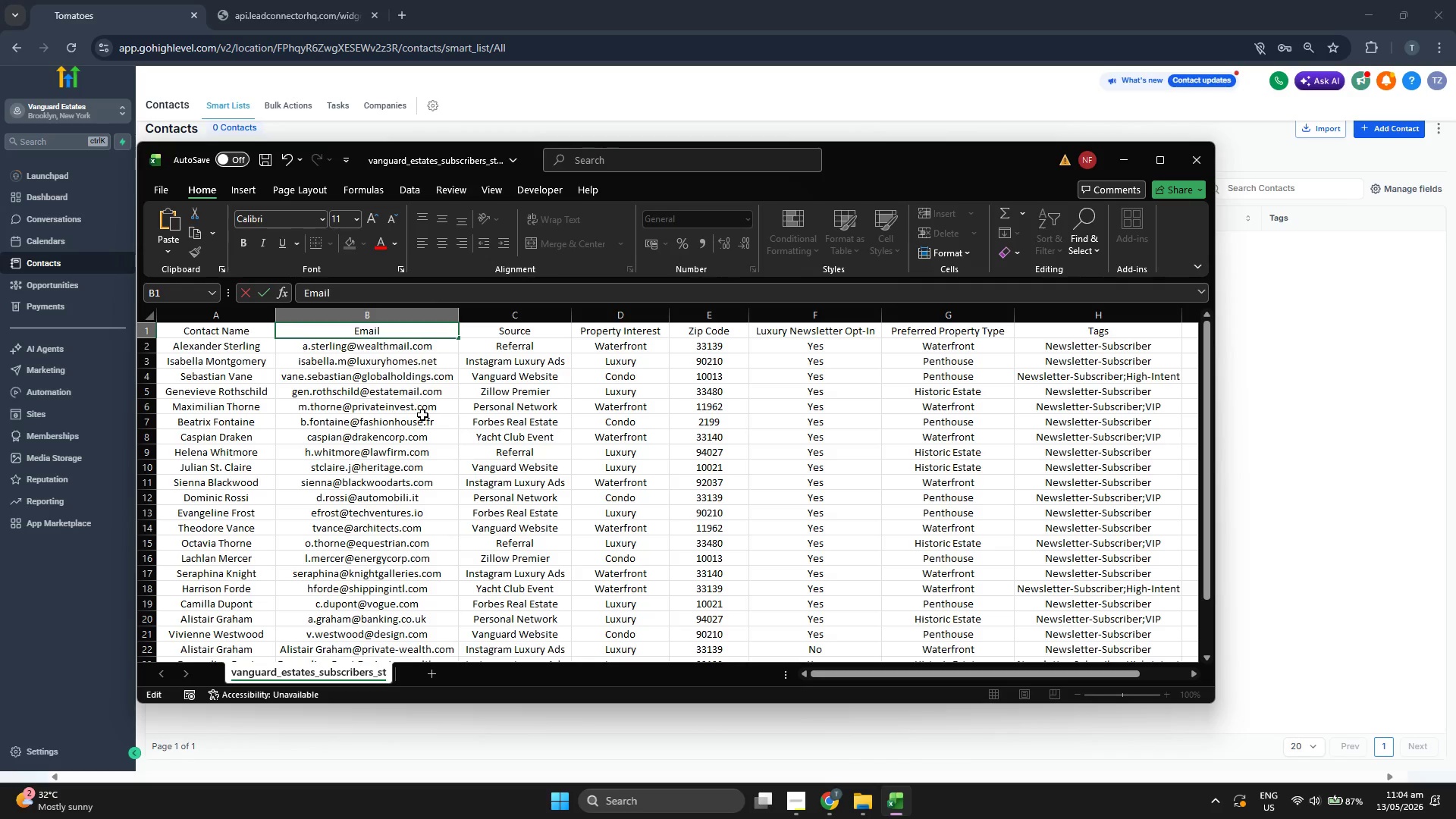 
scroll: coordinate [425, 413], scroll_direction: down, amount: 3.0
 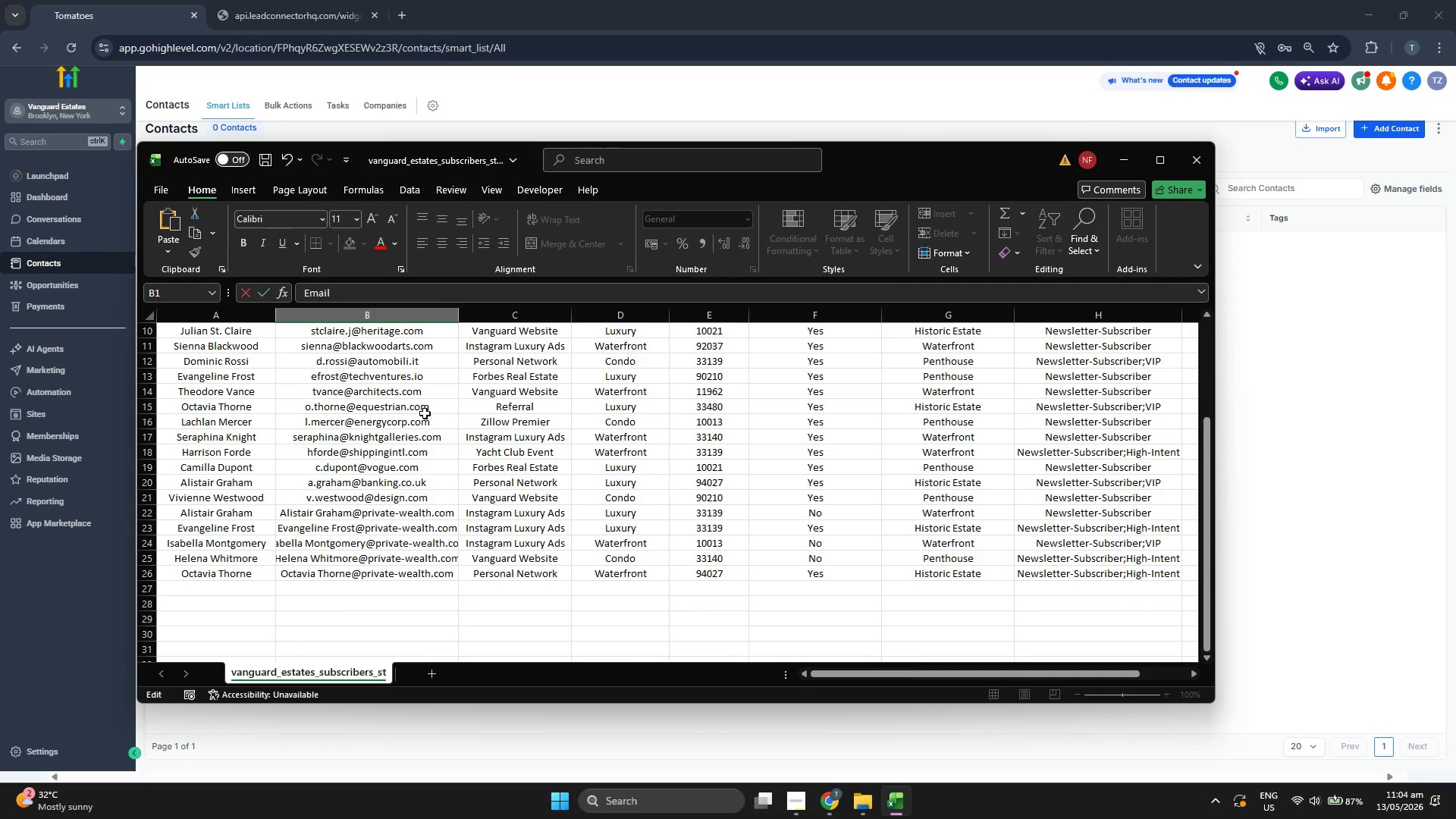 
scroll: coordinate [436, 388], scroll_direction: up, amount: 3.0
 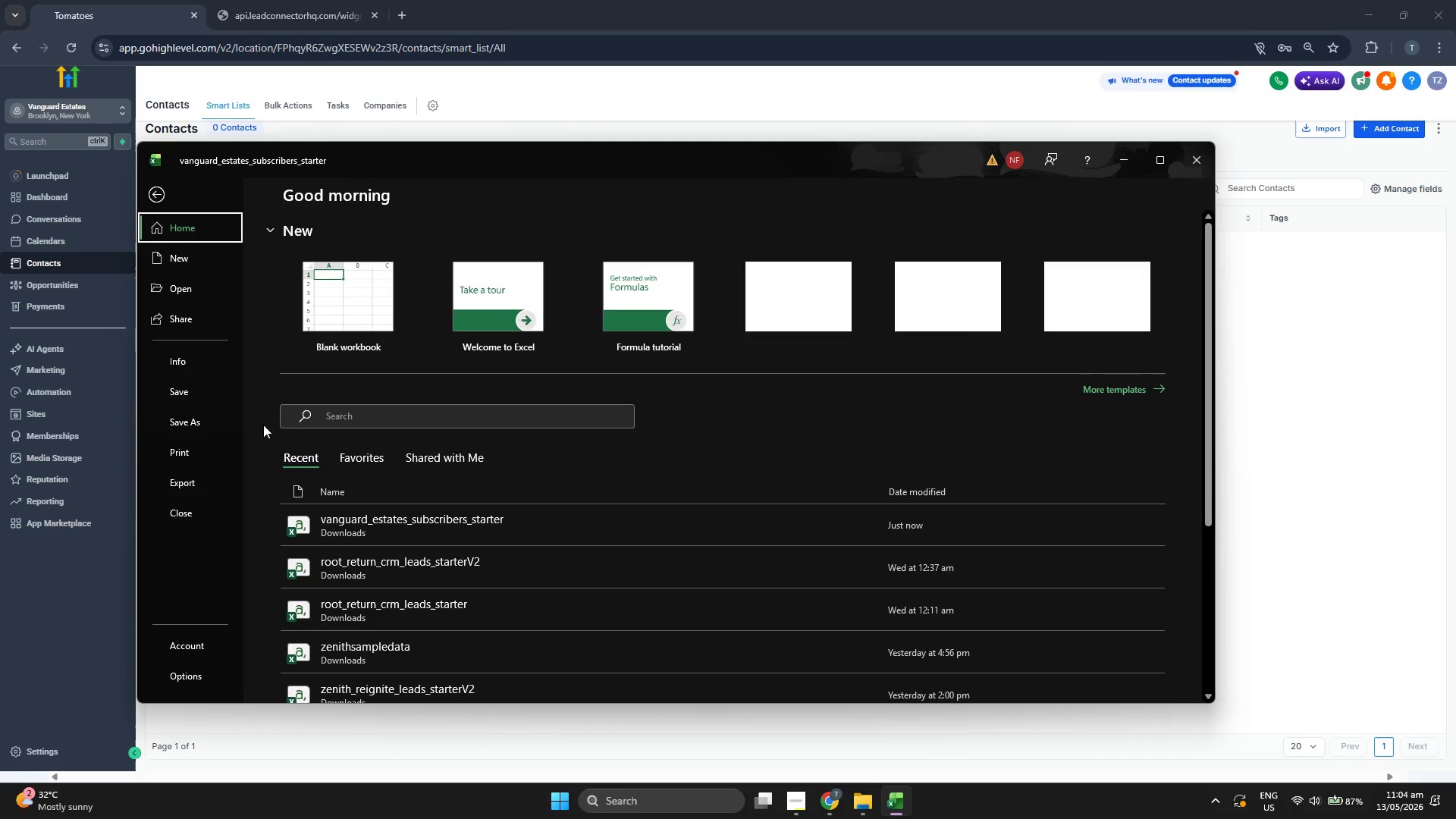 
left_click([211, 416])
 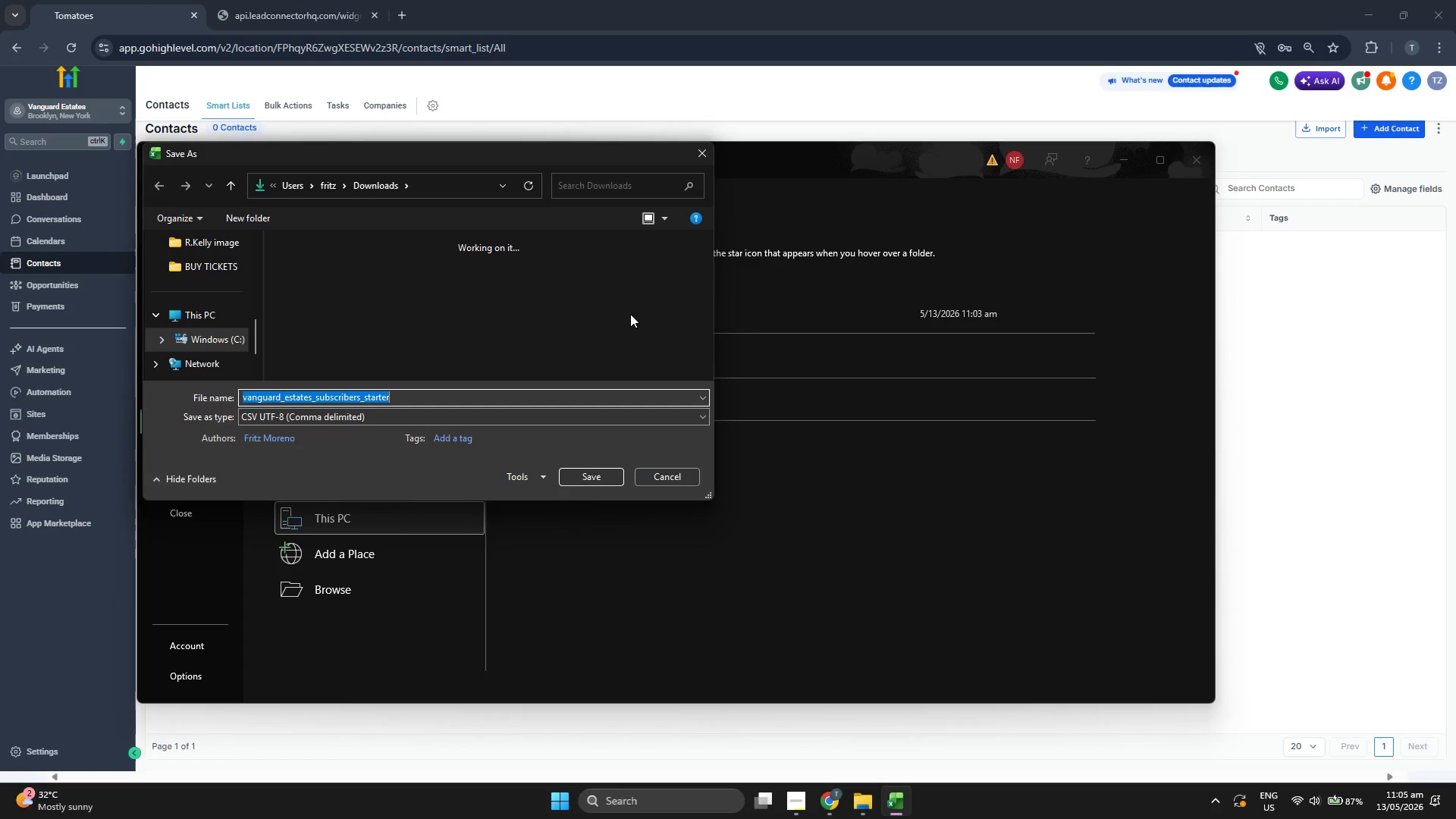 
wait(5.78)
 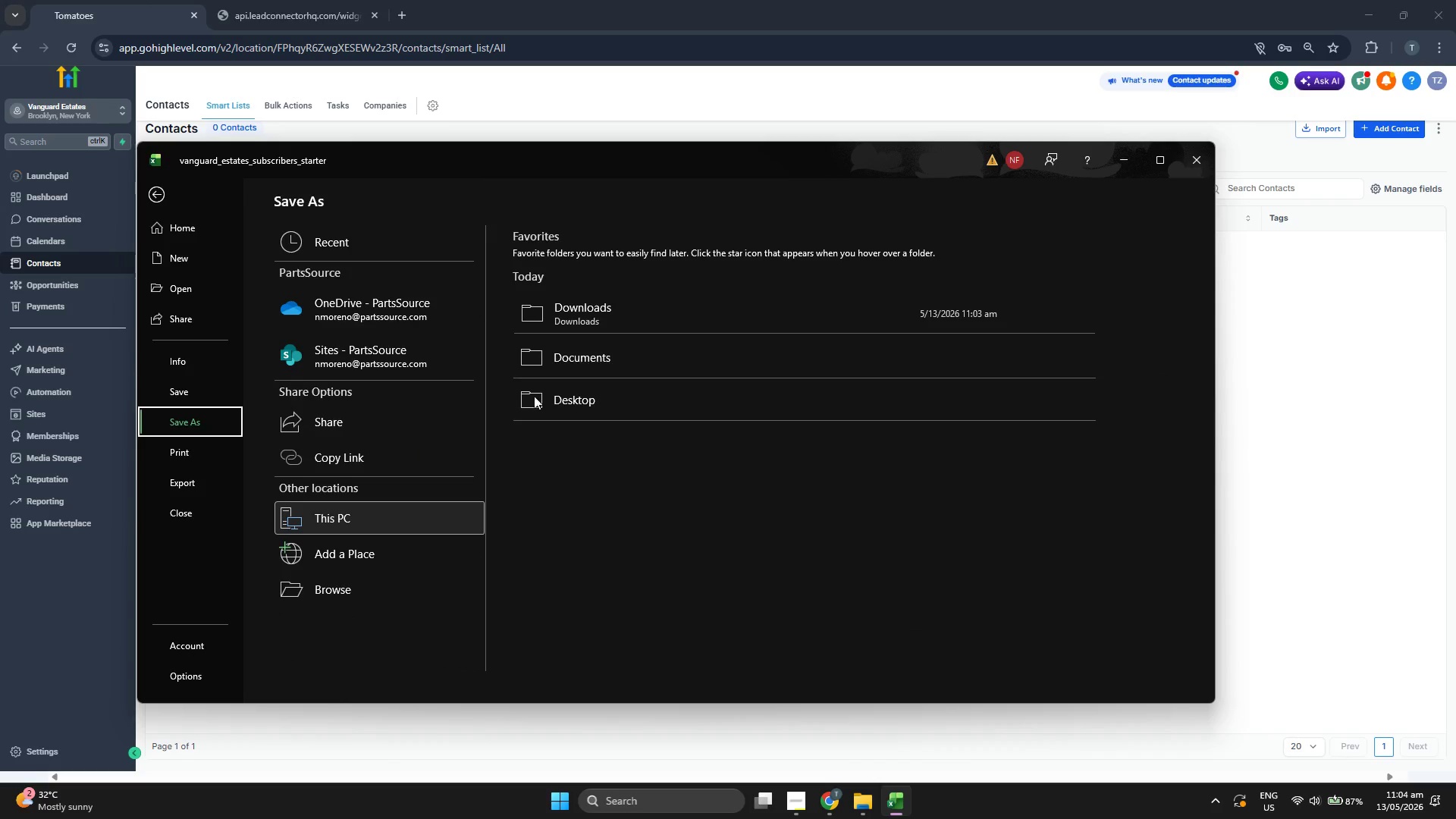 
left_click([513, 397])
 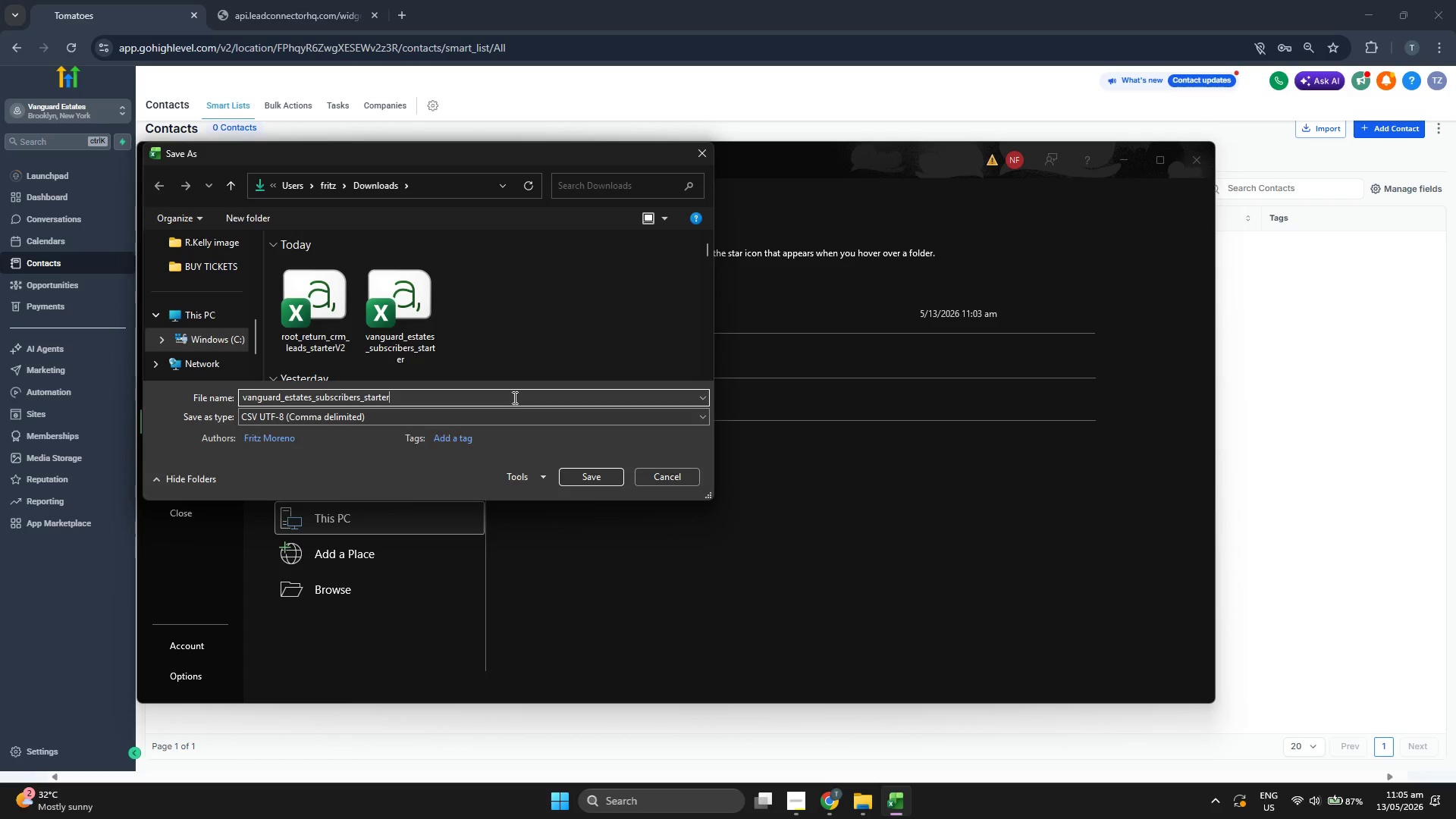 
type(V2)
 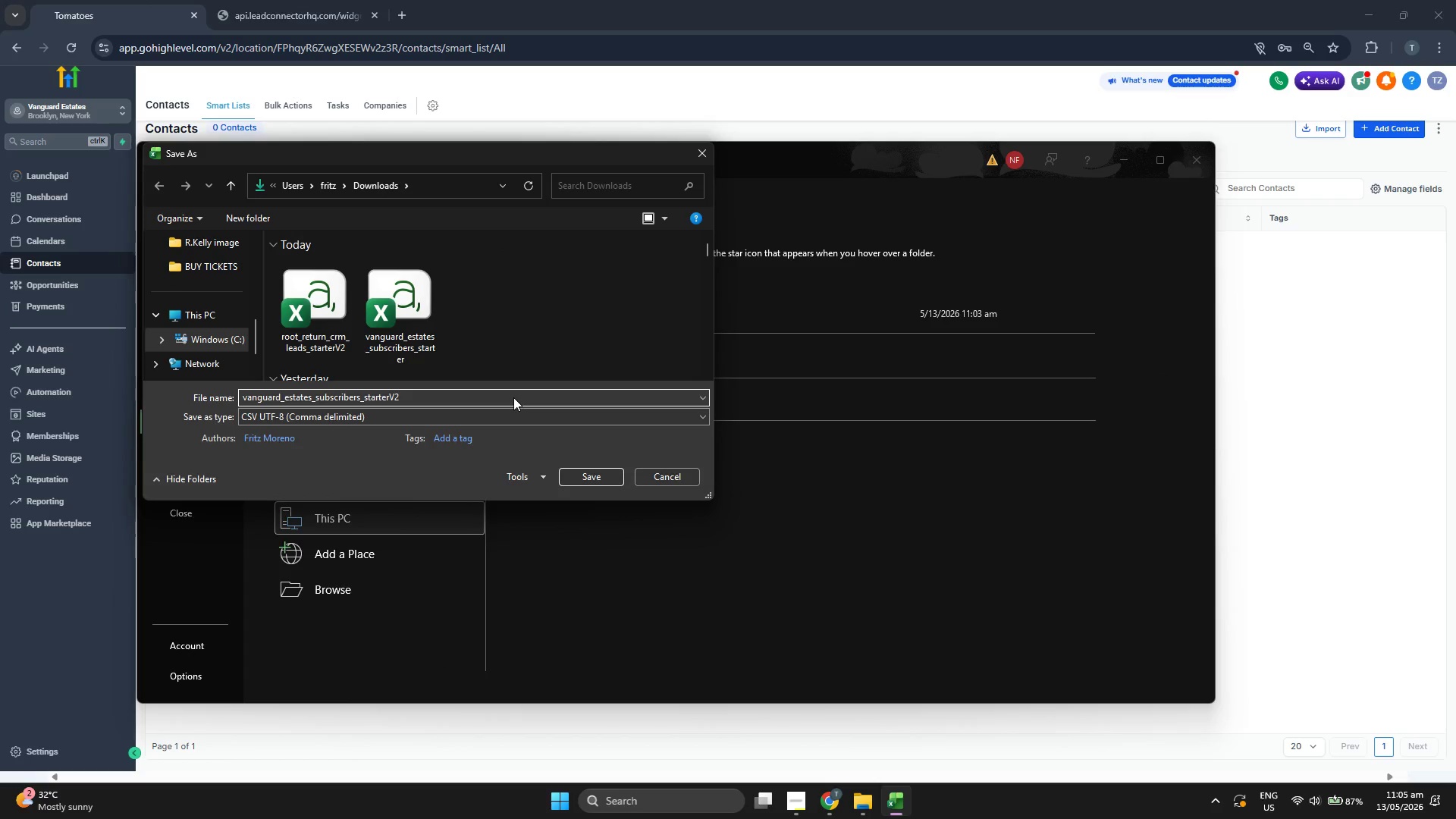 
key(Enter)
 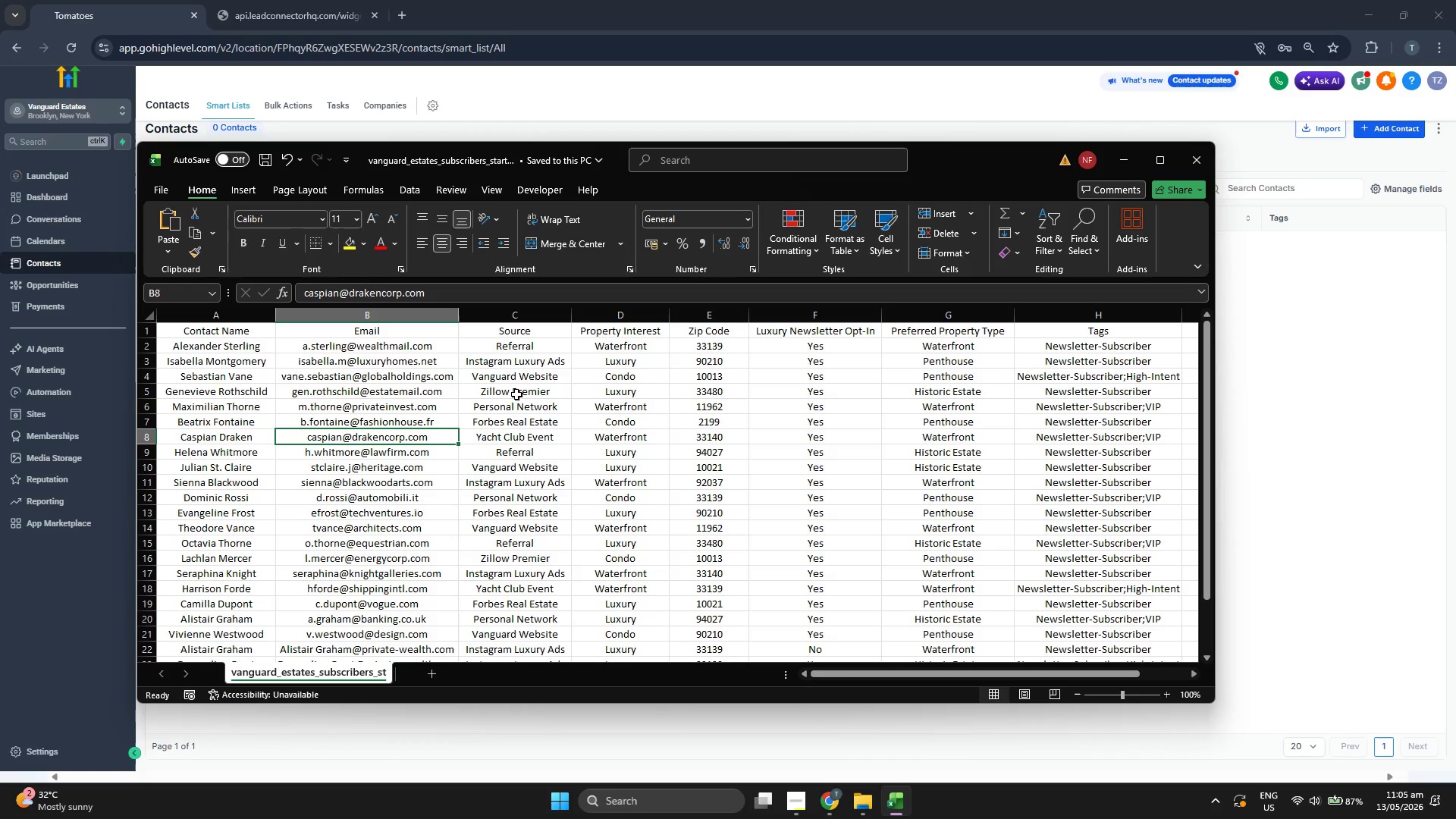 
scroll: coordinate [519, 404], scroll_direction: down, amount: 2.0
 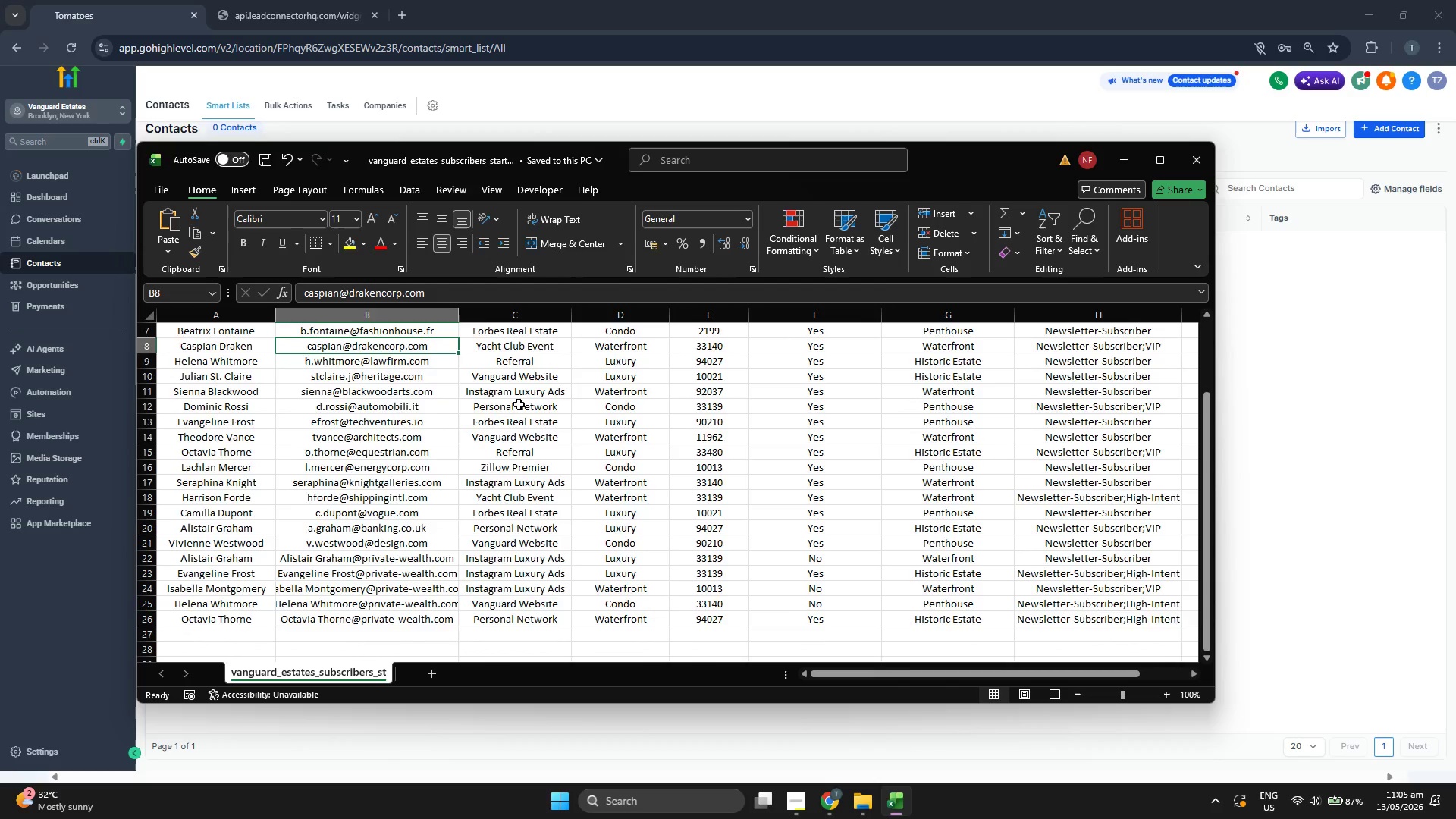 
scroll: coordinate [519, 404], scroll_direction: up, amount: 3.0
 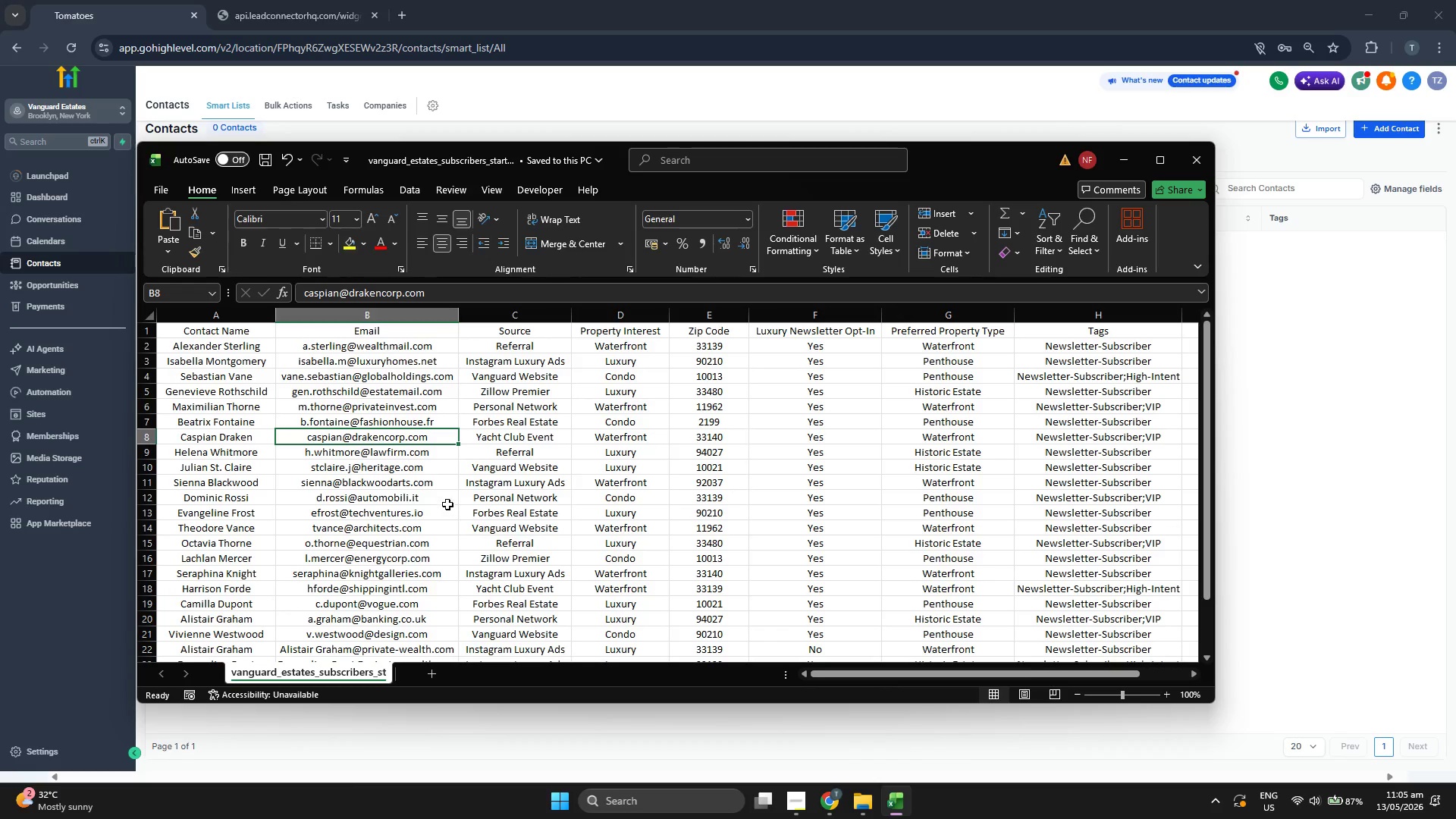 
scroll: coordinate [512, 539], scroll_direction: down, amount: 2.0
 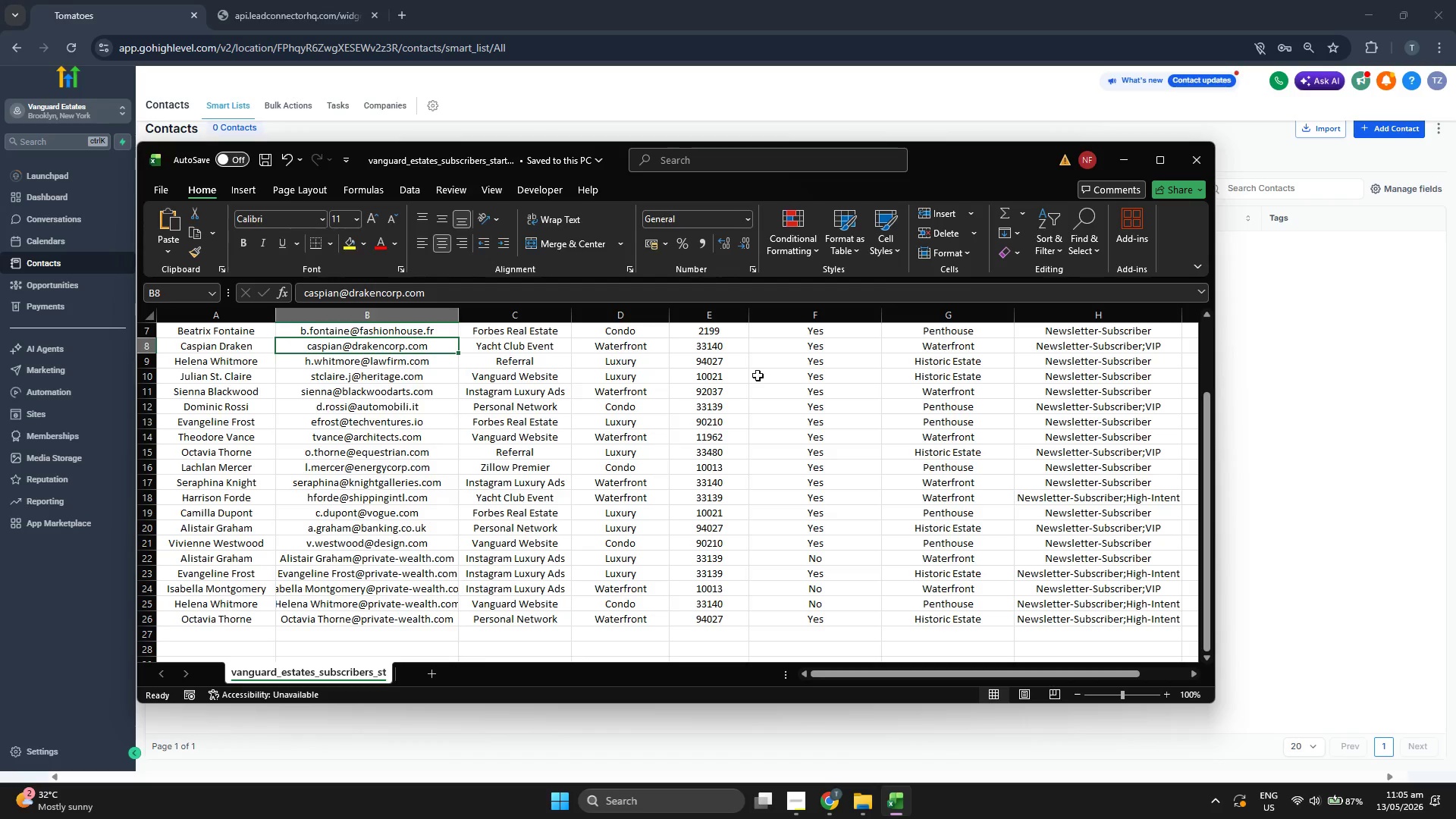 
left_click([1127, 158])
 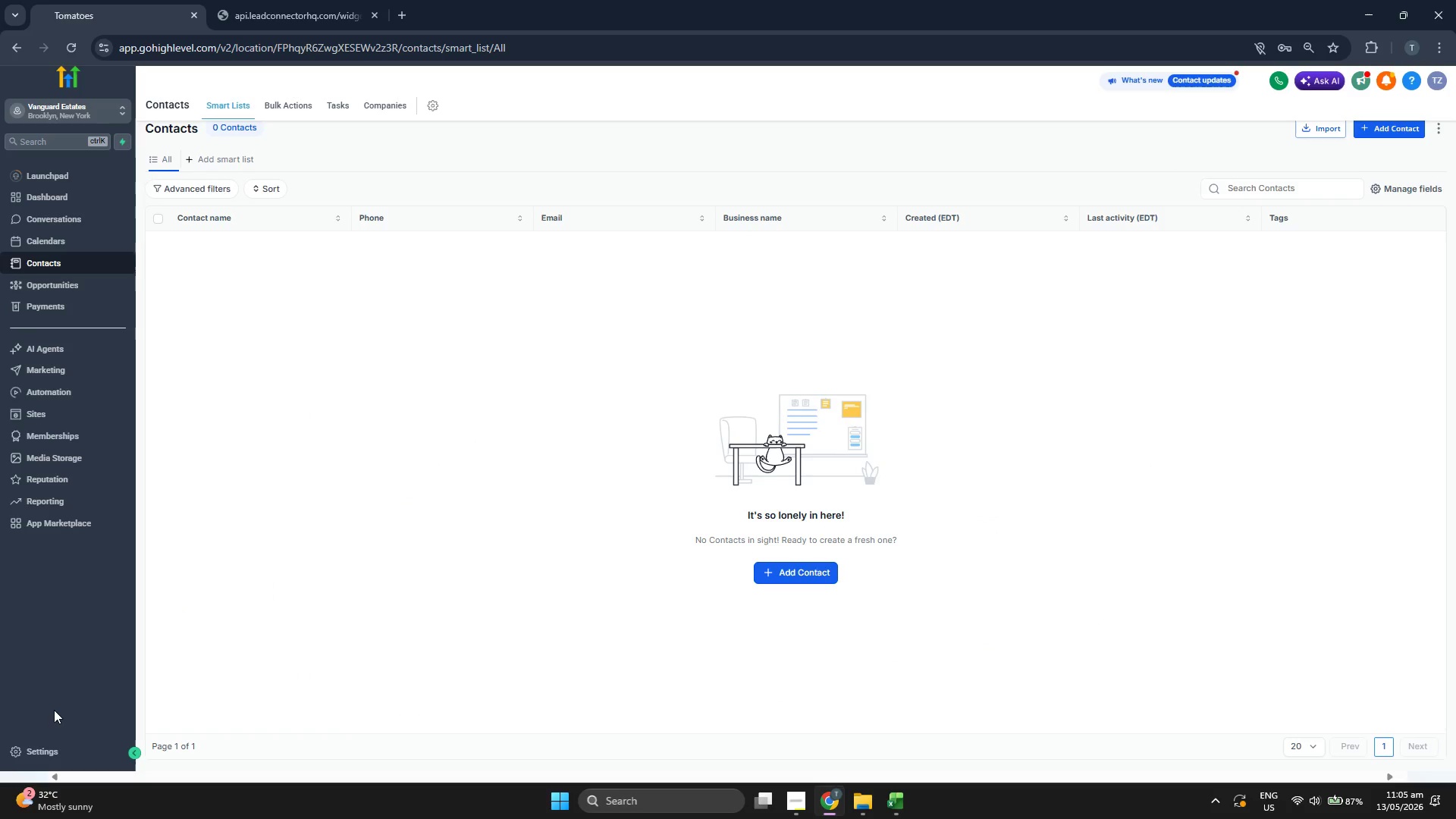 
left_click([56, 742])
 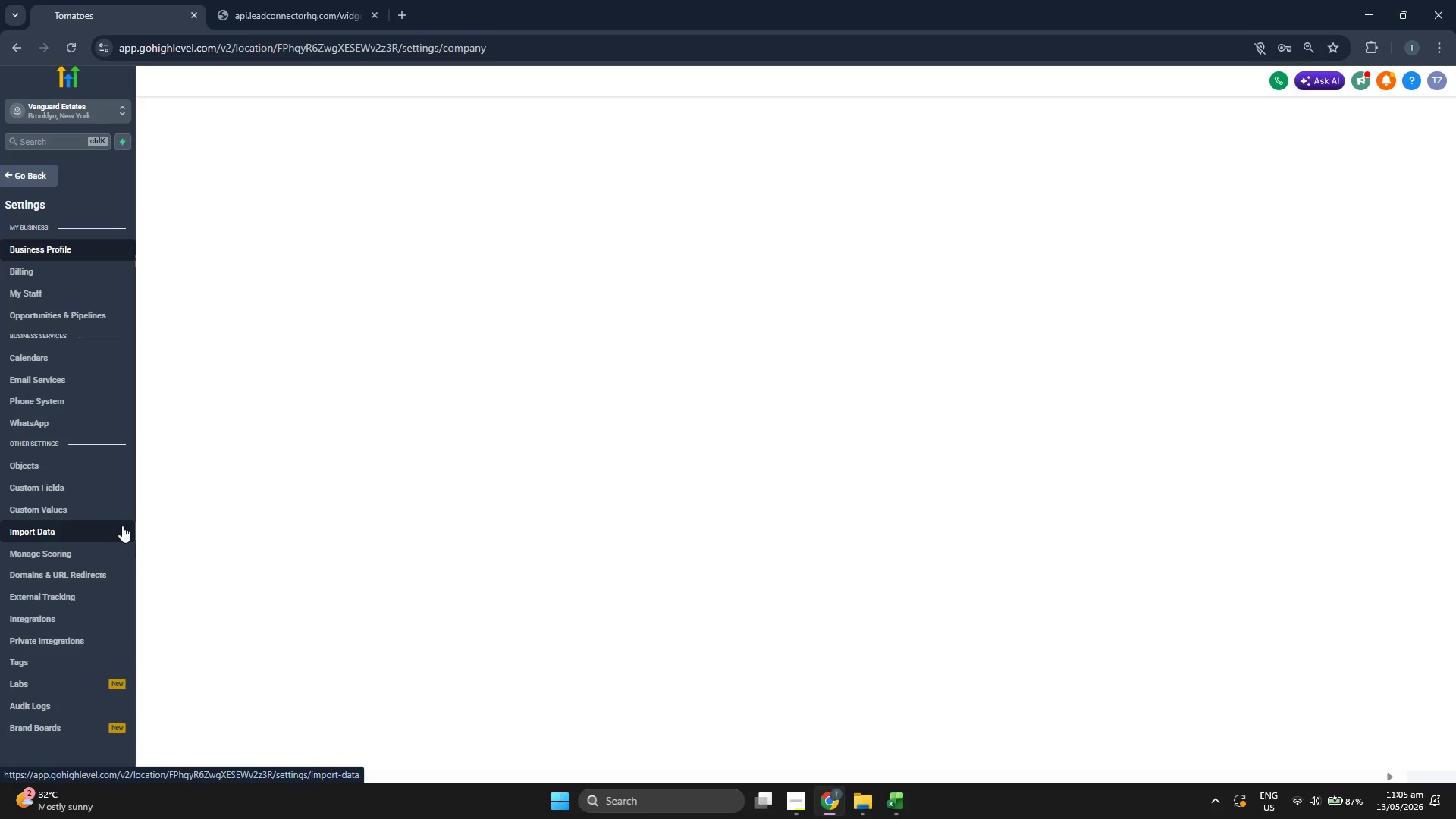 
left_click([93, 480])
 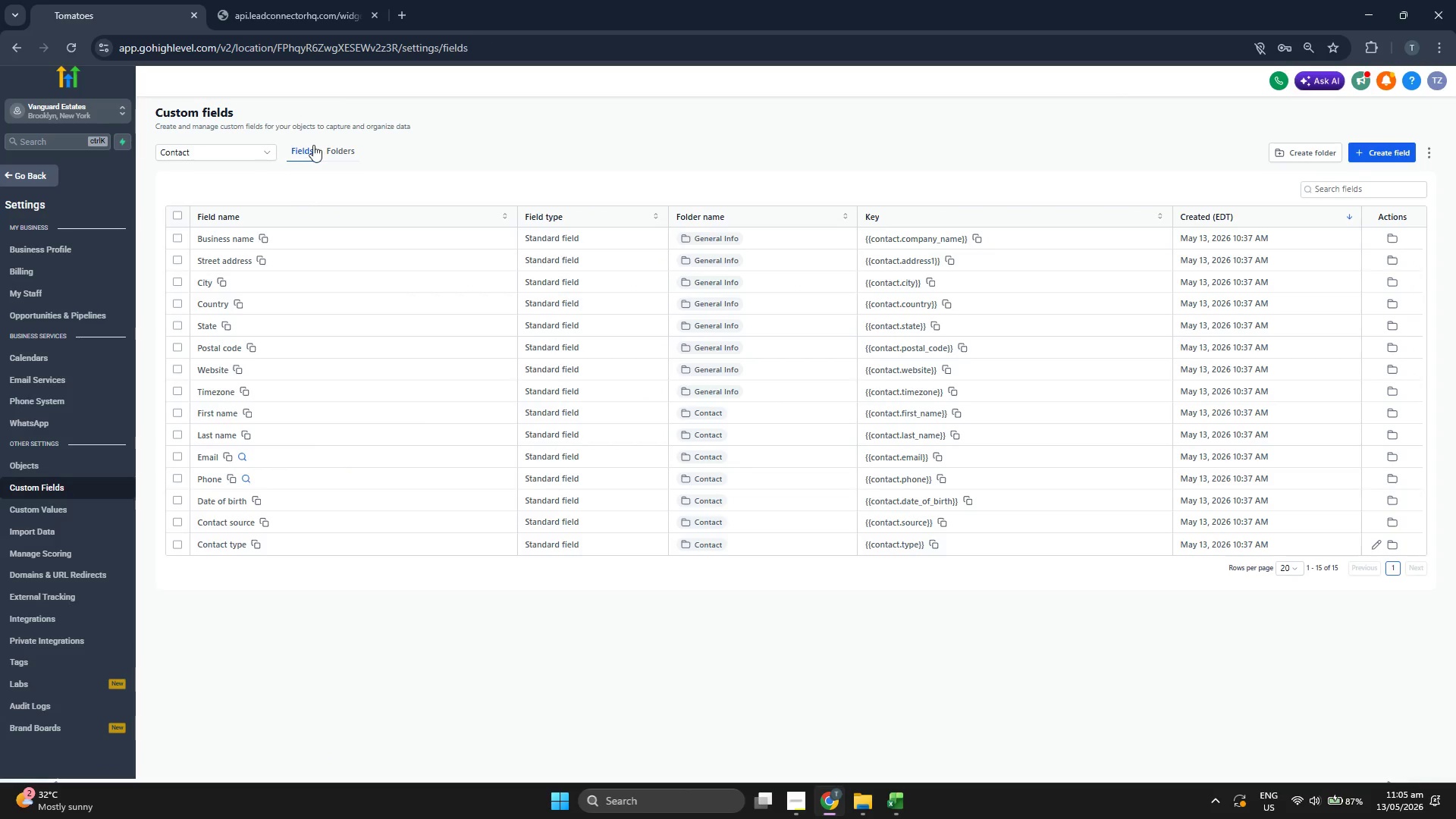 
left_click([309, 149])
 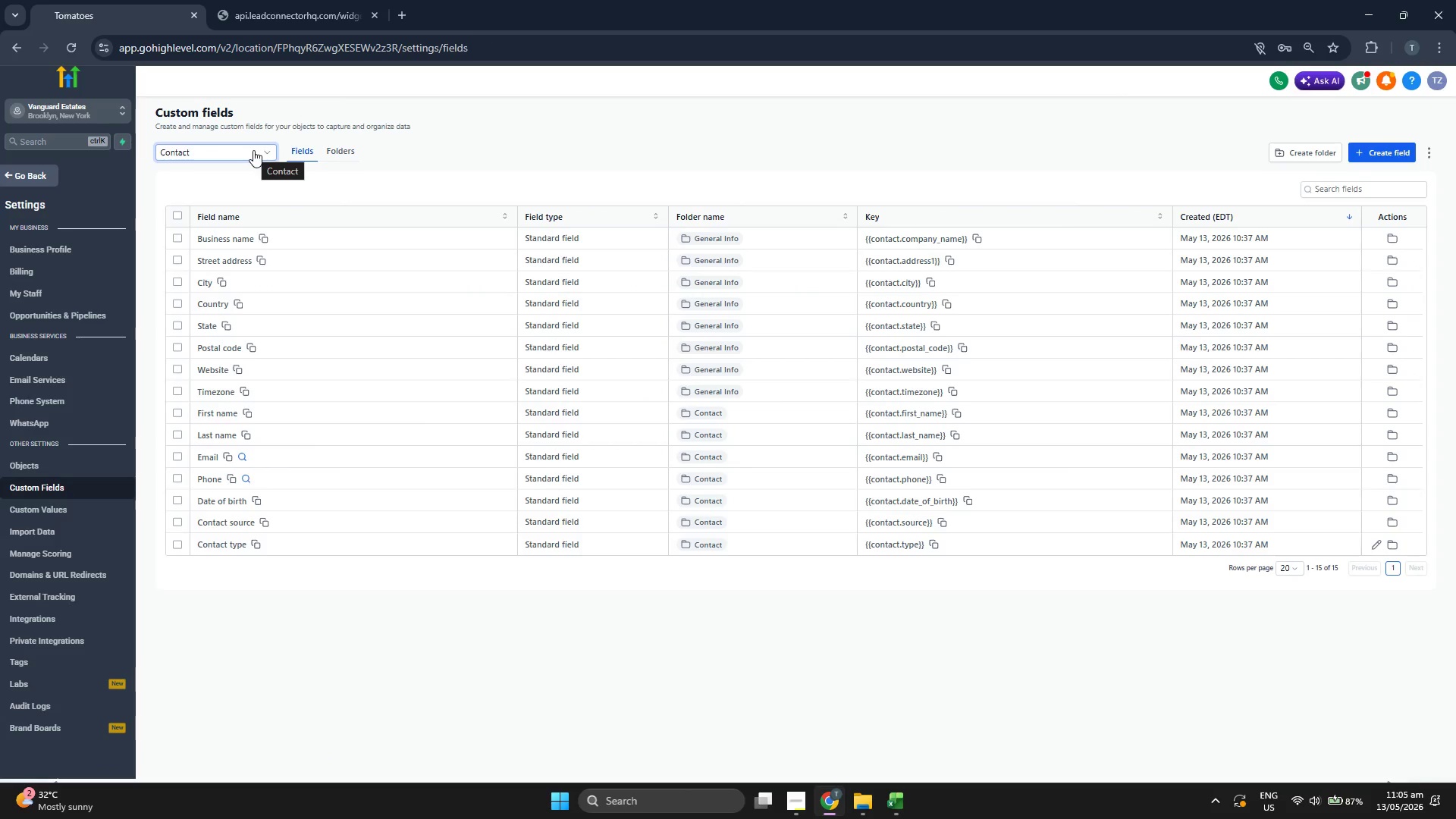 
left_click([253, 150])
 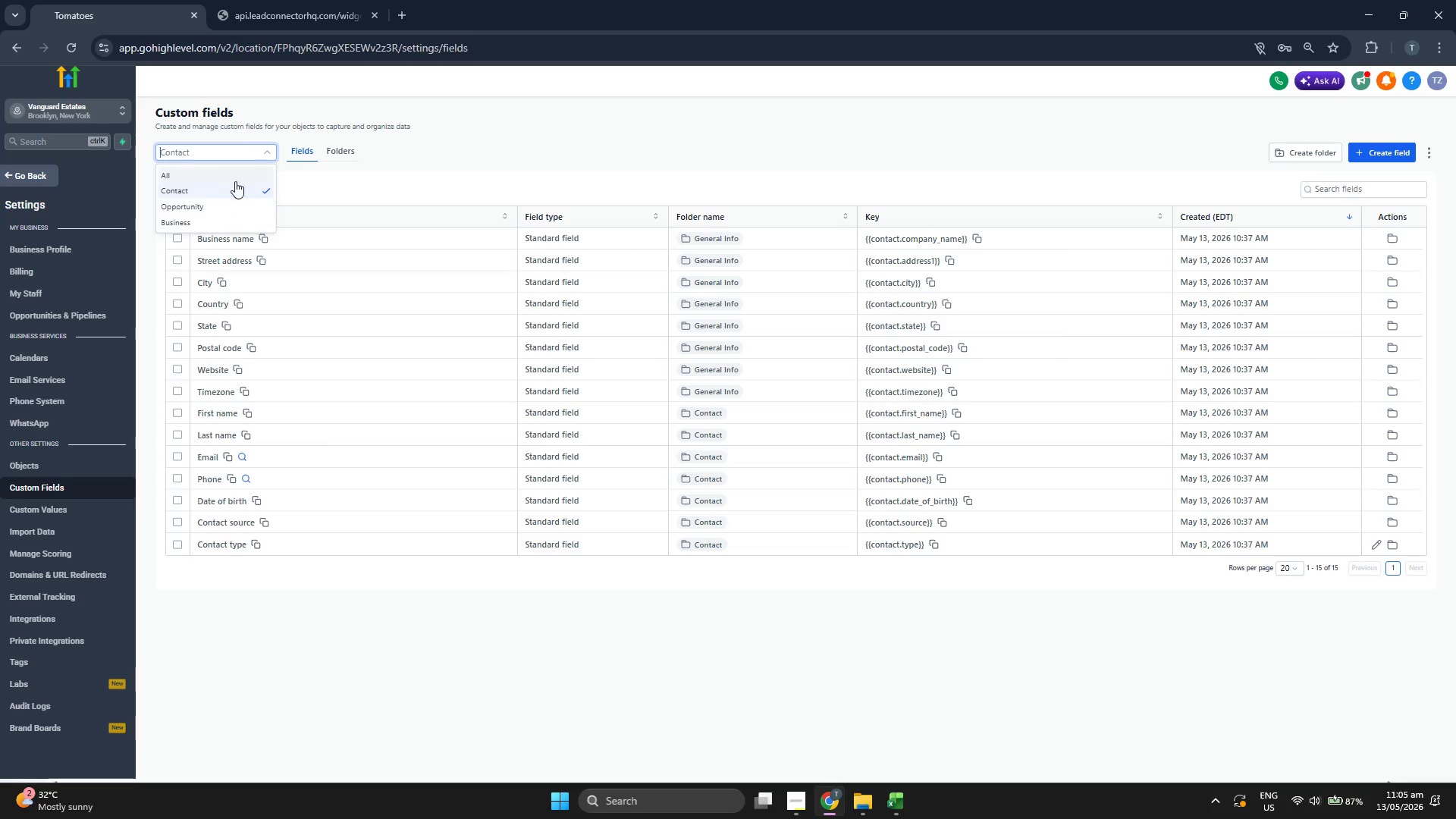 
left_click([225, 194])
 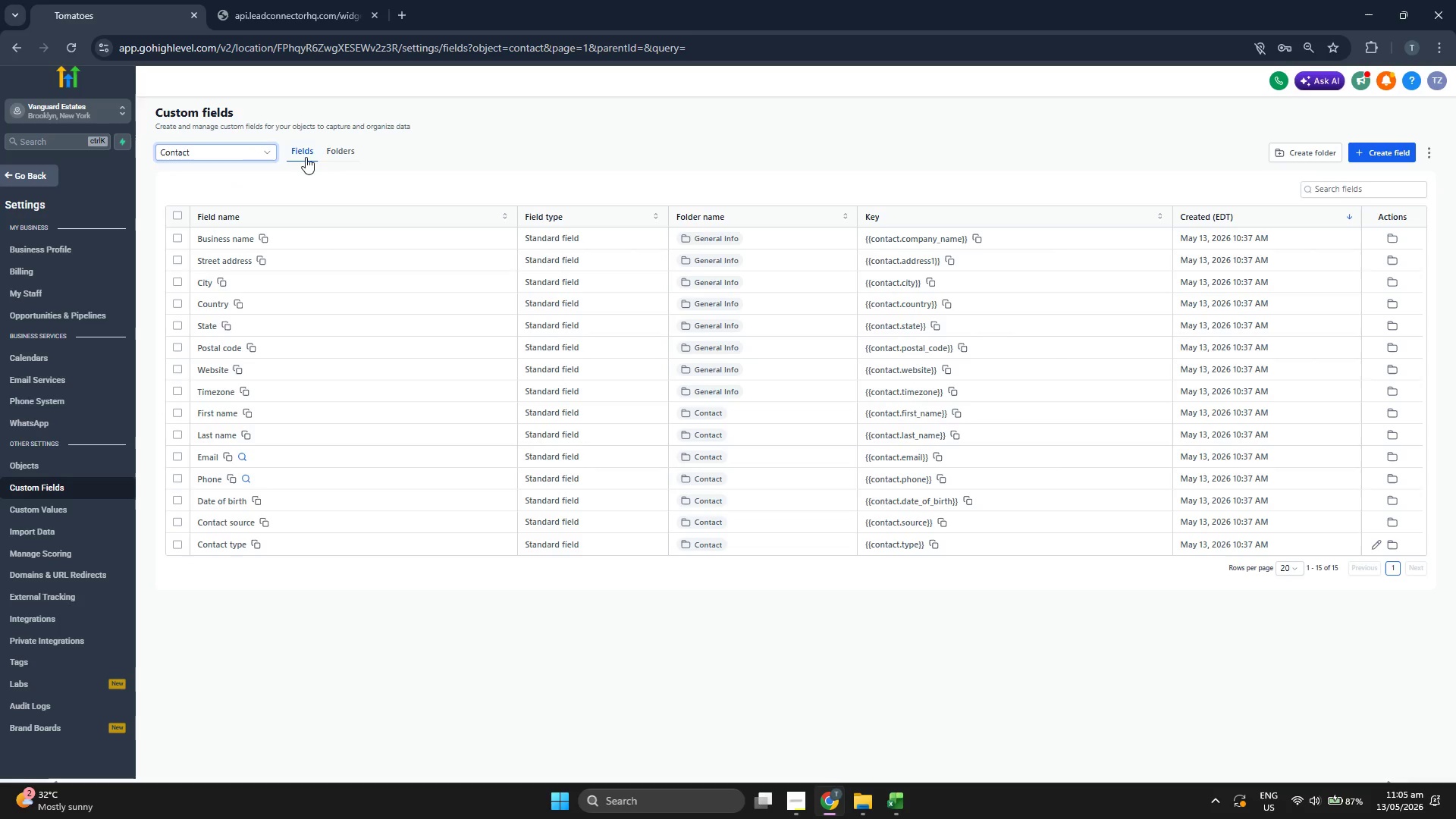 
double_click([354, 144])
 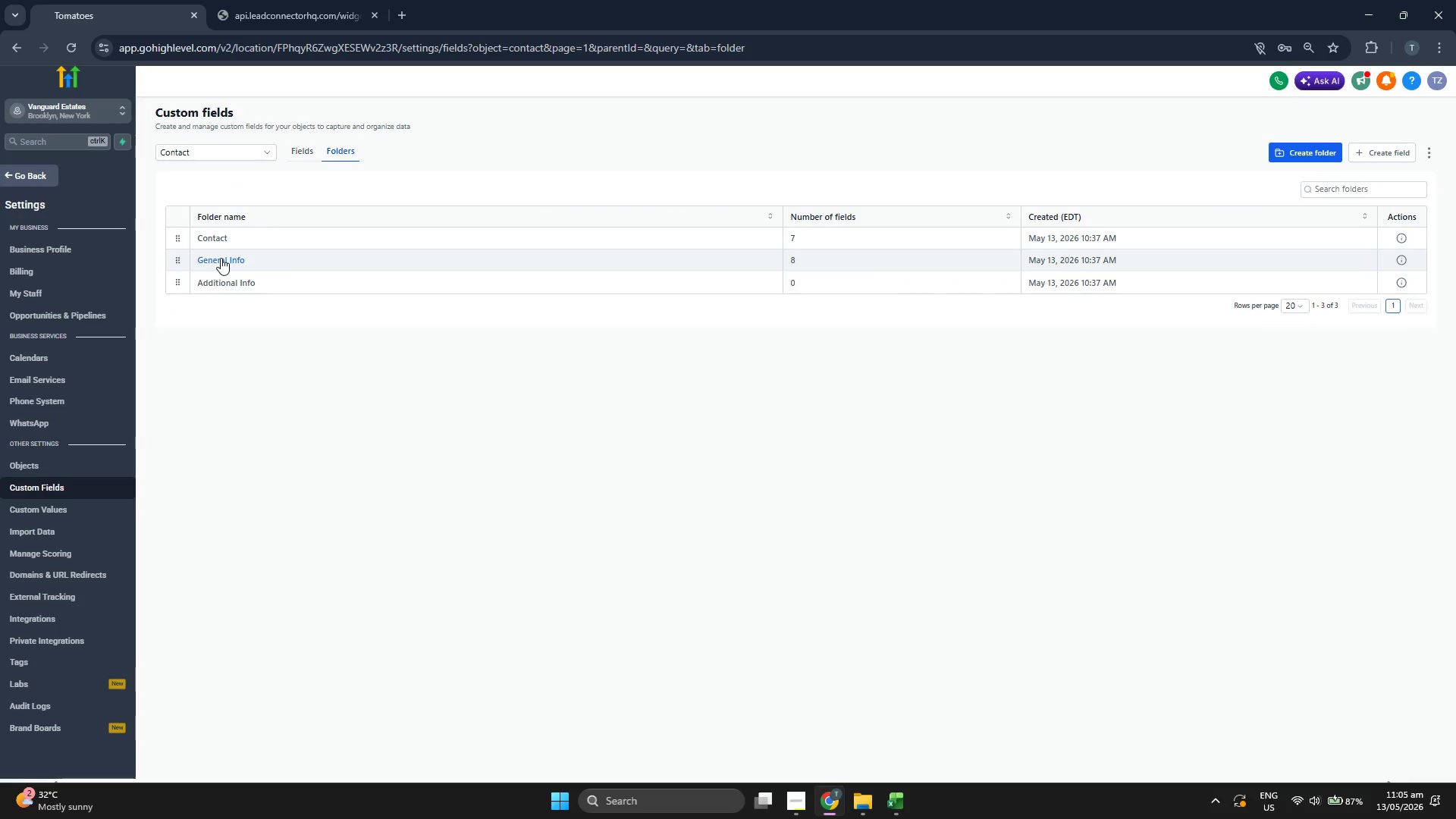 
left_click([224, 240])
 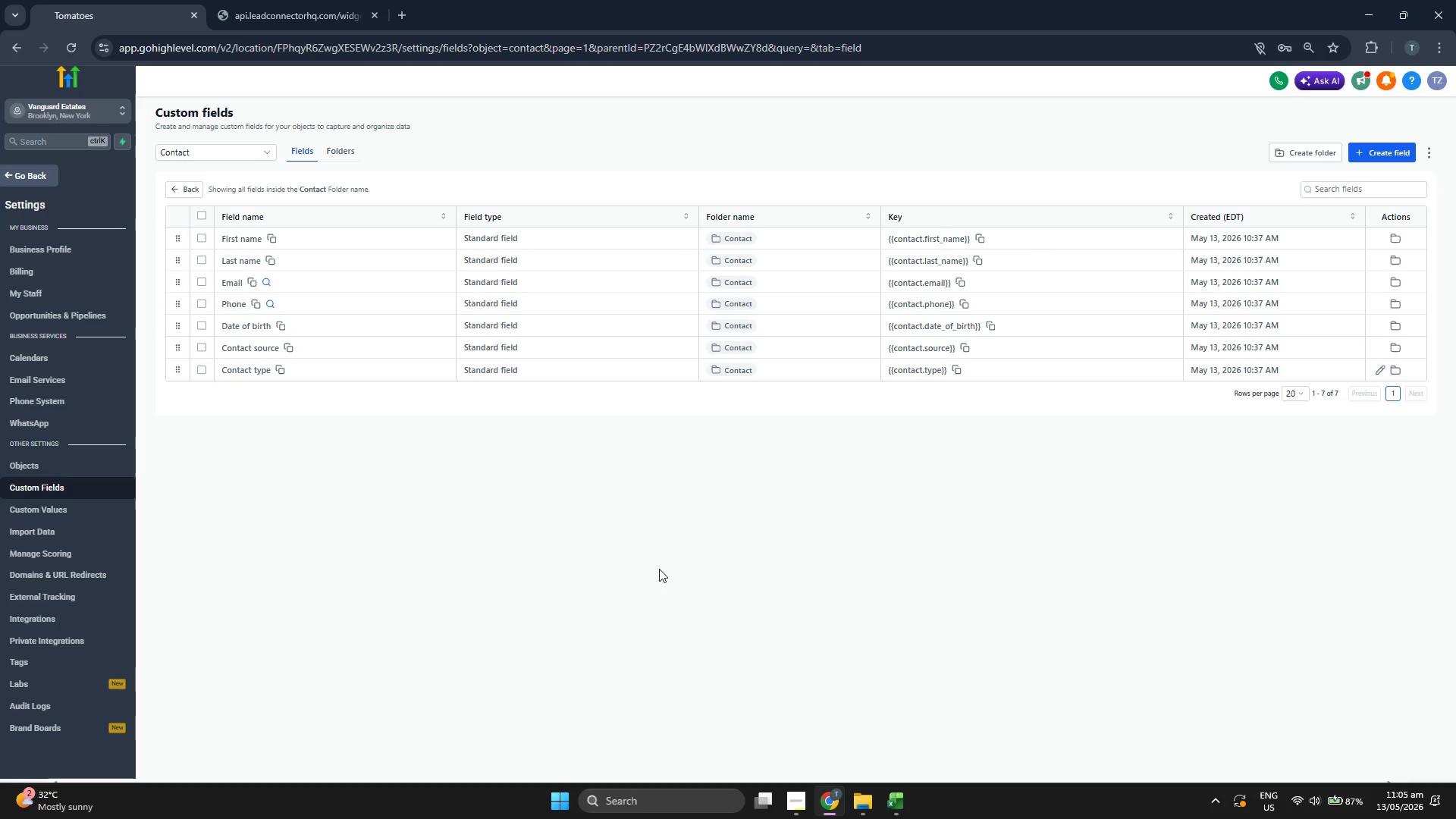 
wait(7.66)
 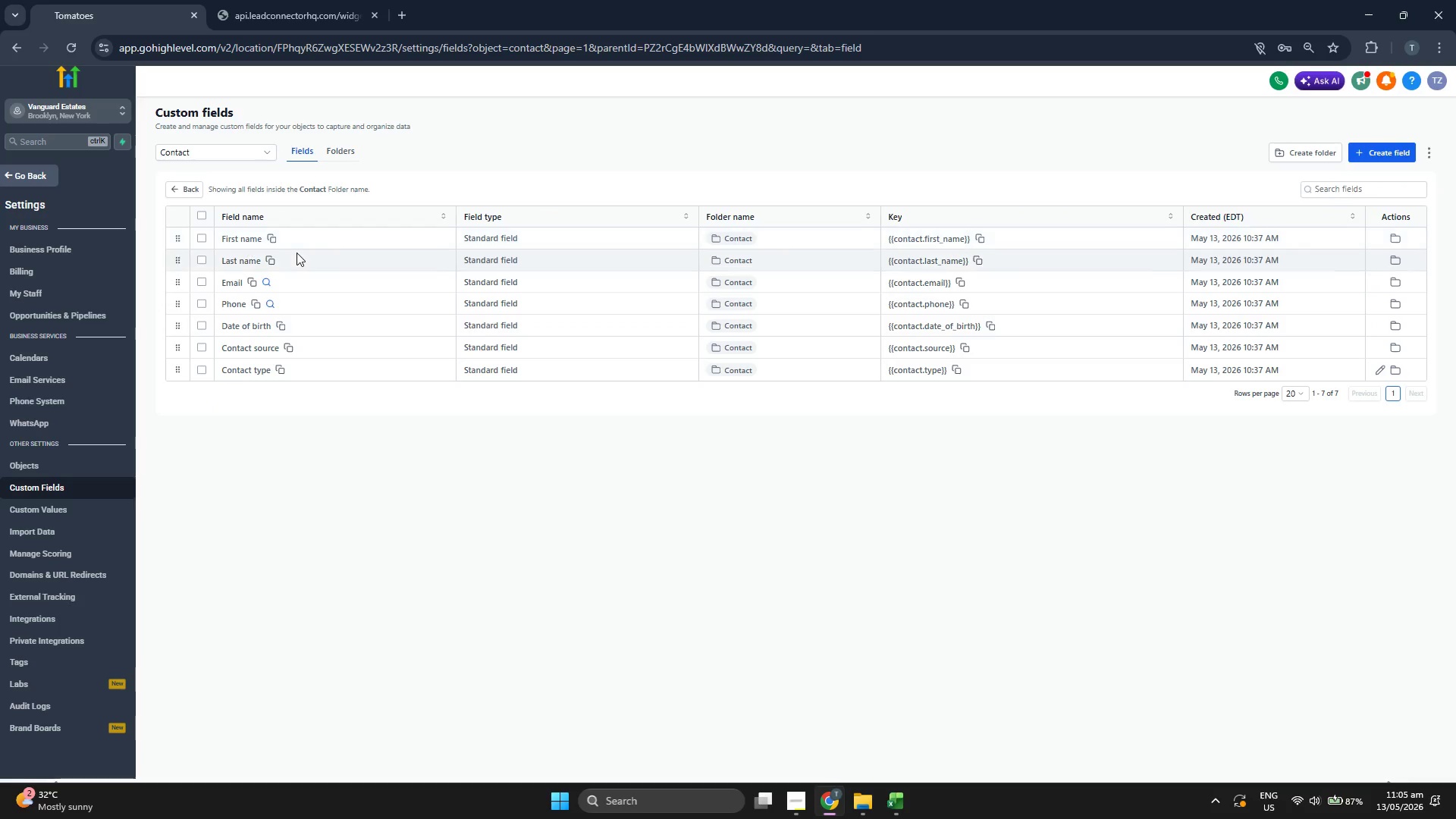 
left_click([909, 810])
 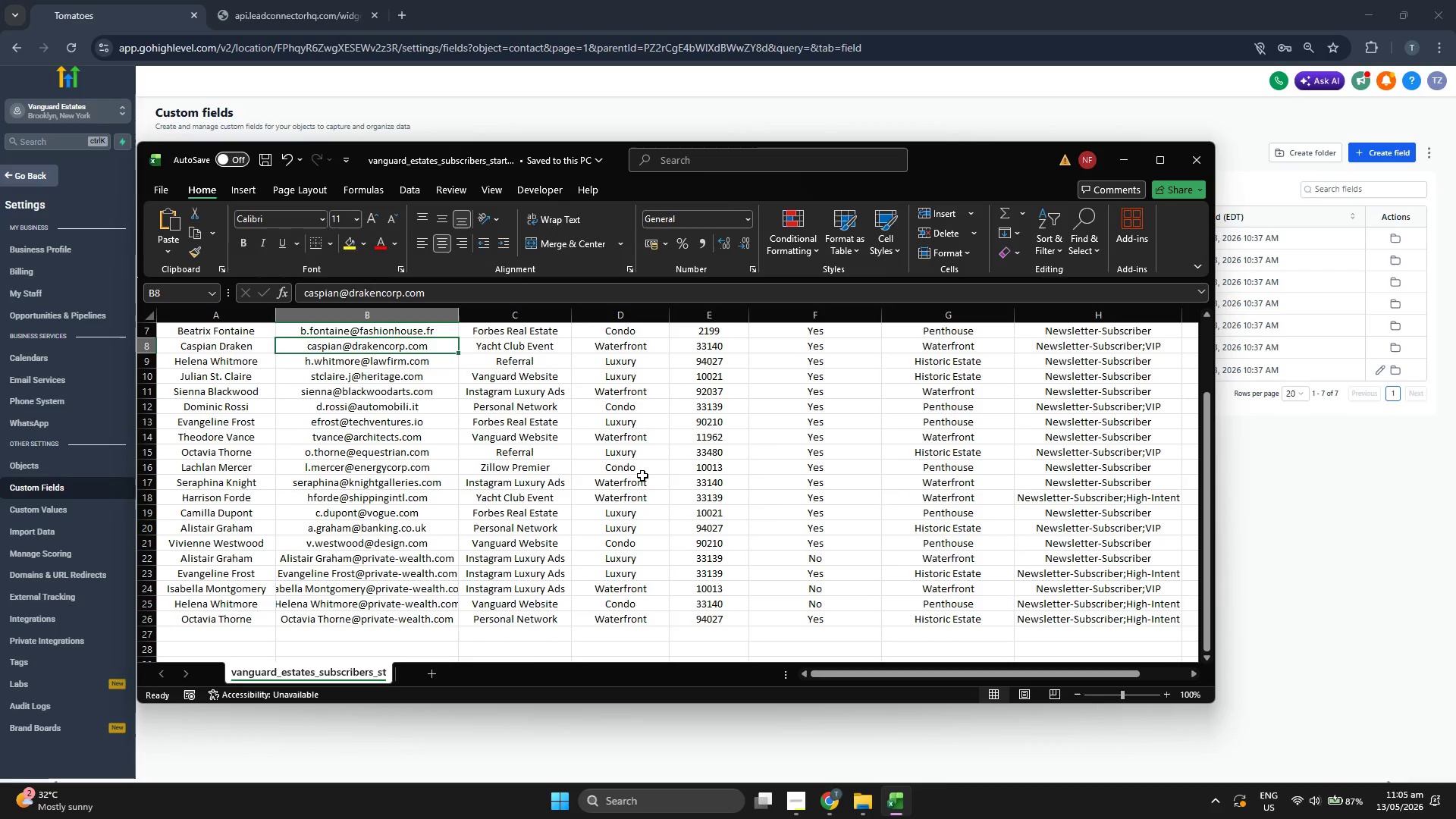 
scroll: coordinate [642, 475], scroll_direction: up, amount: 6.0
 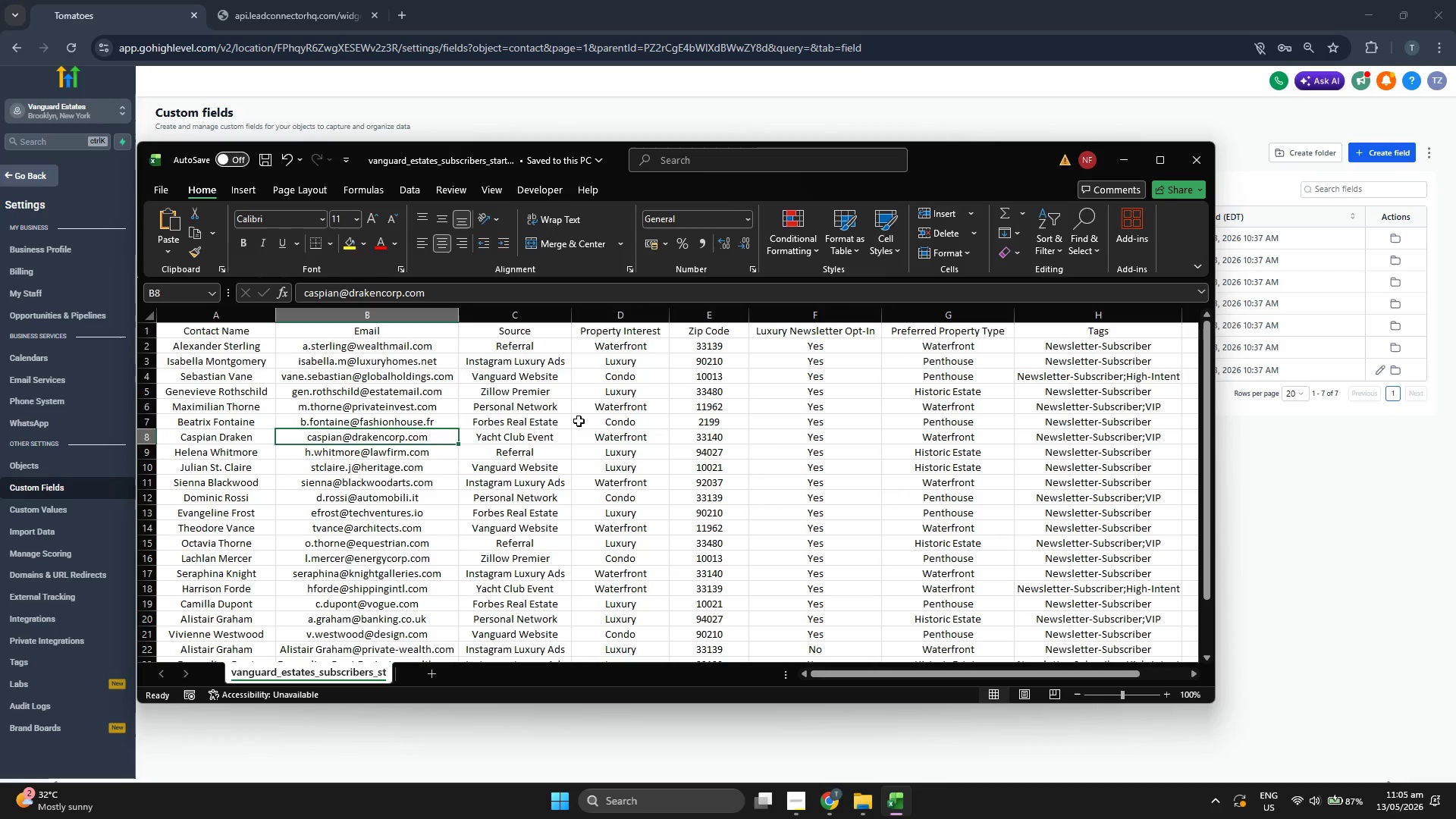 
left_click([576, 419])
 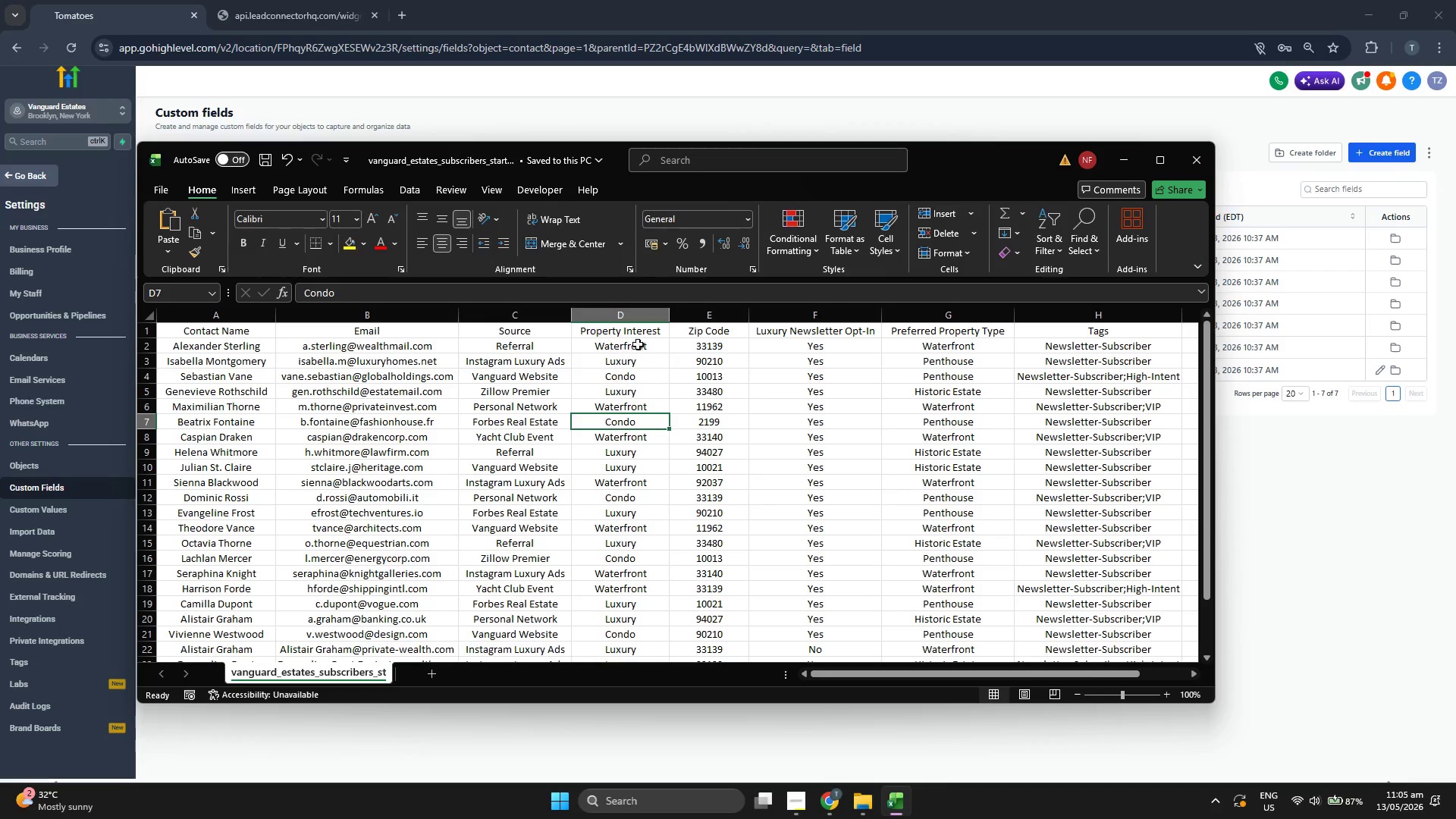 
left_click([637, 335])
 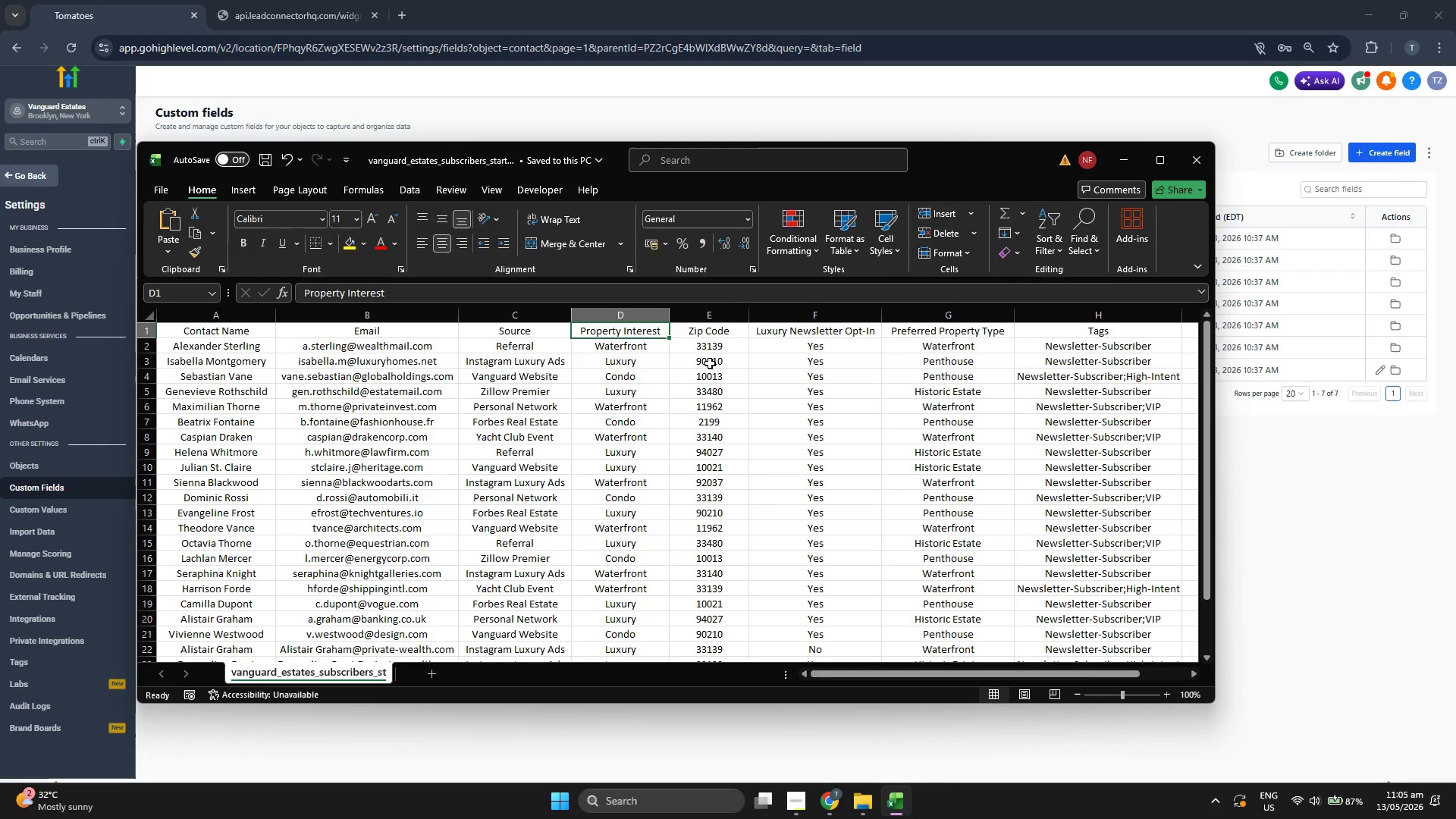 
key(Control+C)
 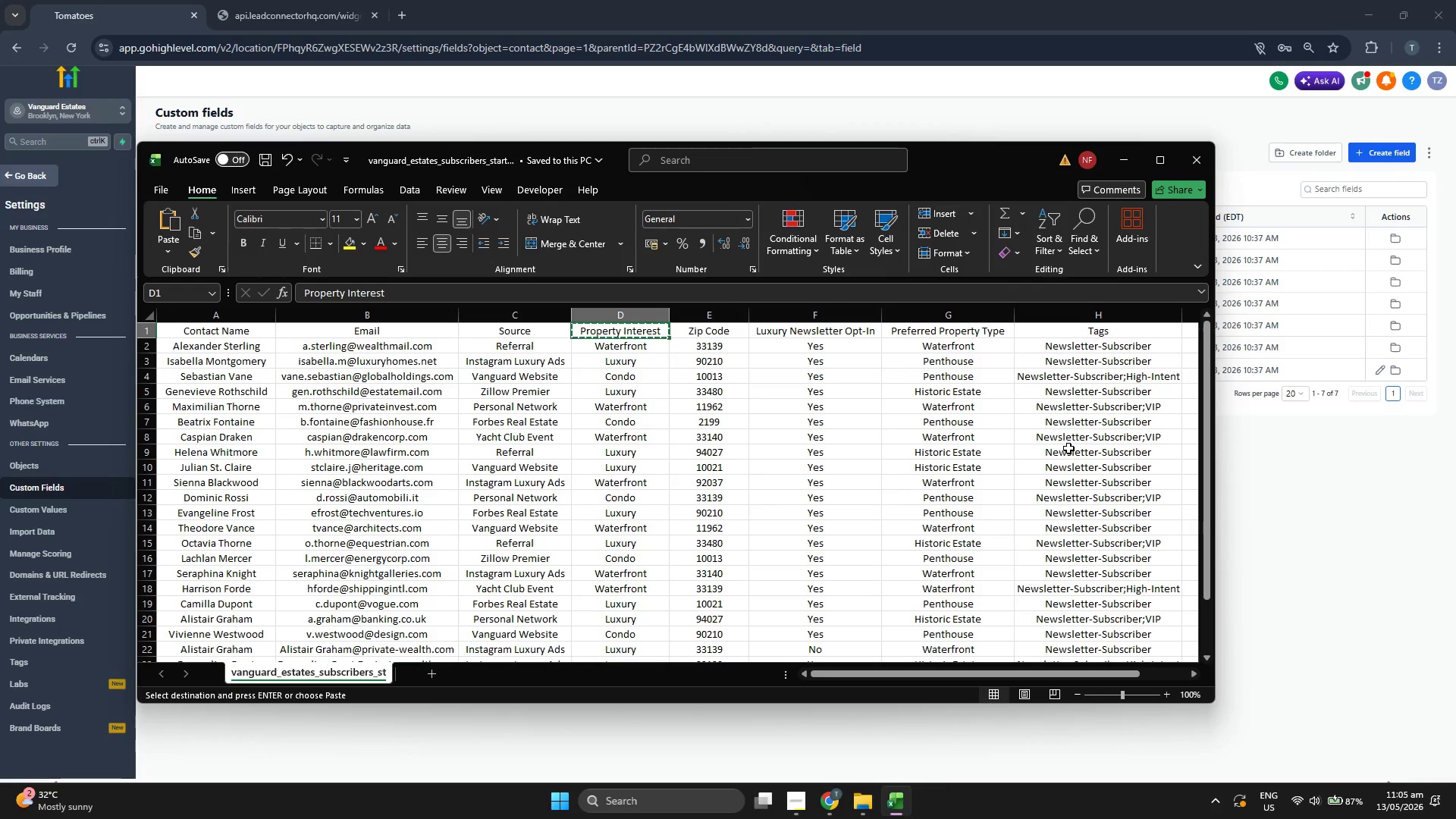 
left_click([1305, 500])
 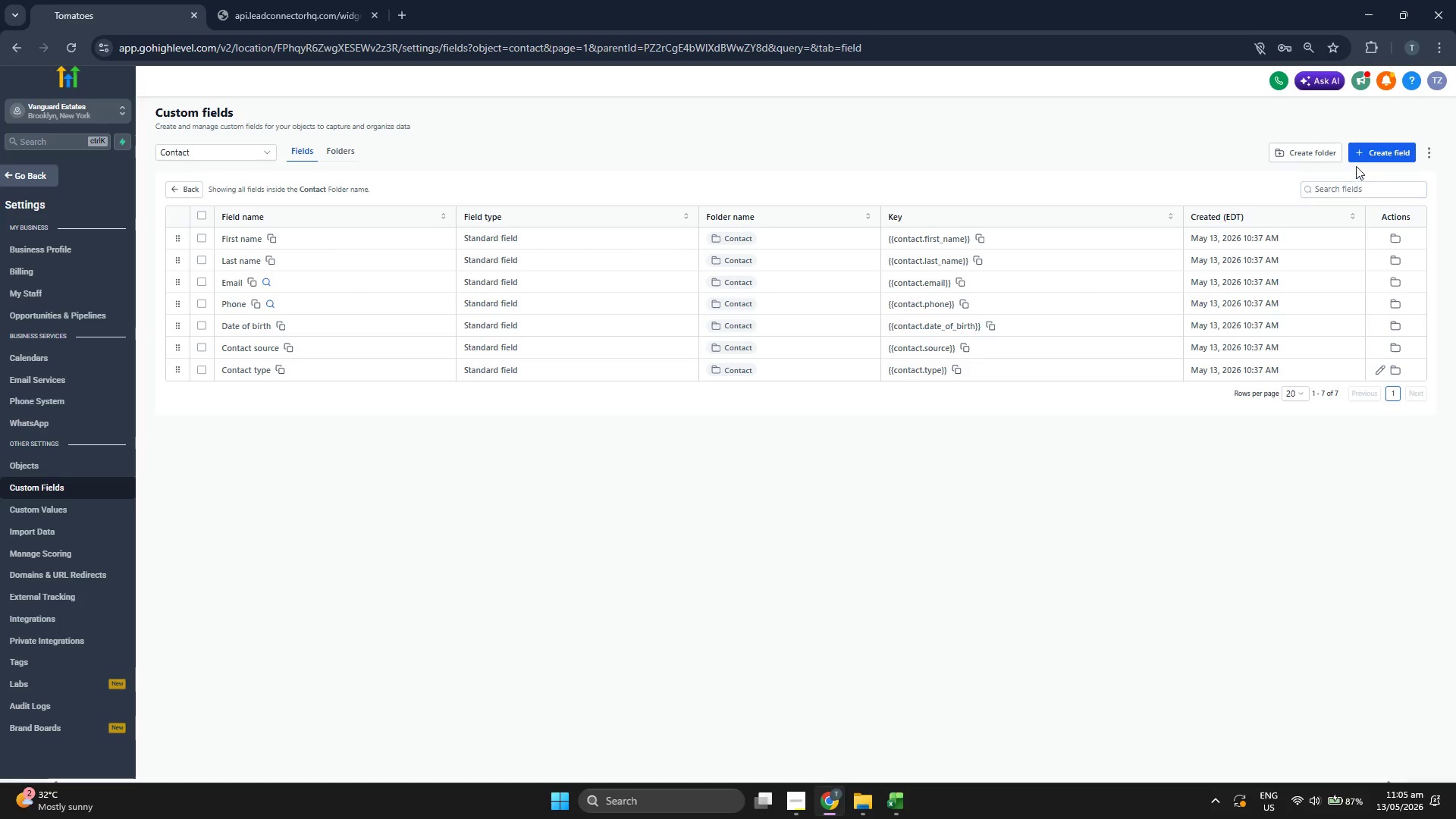 
left_click([1376, 155])
 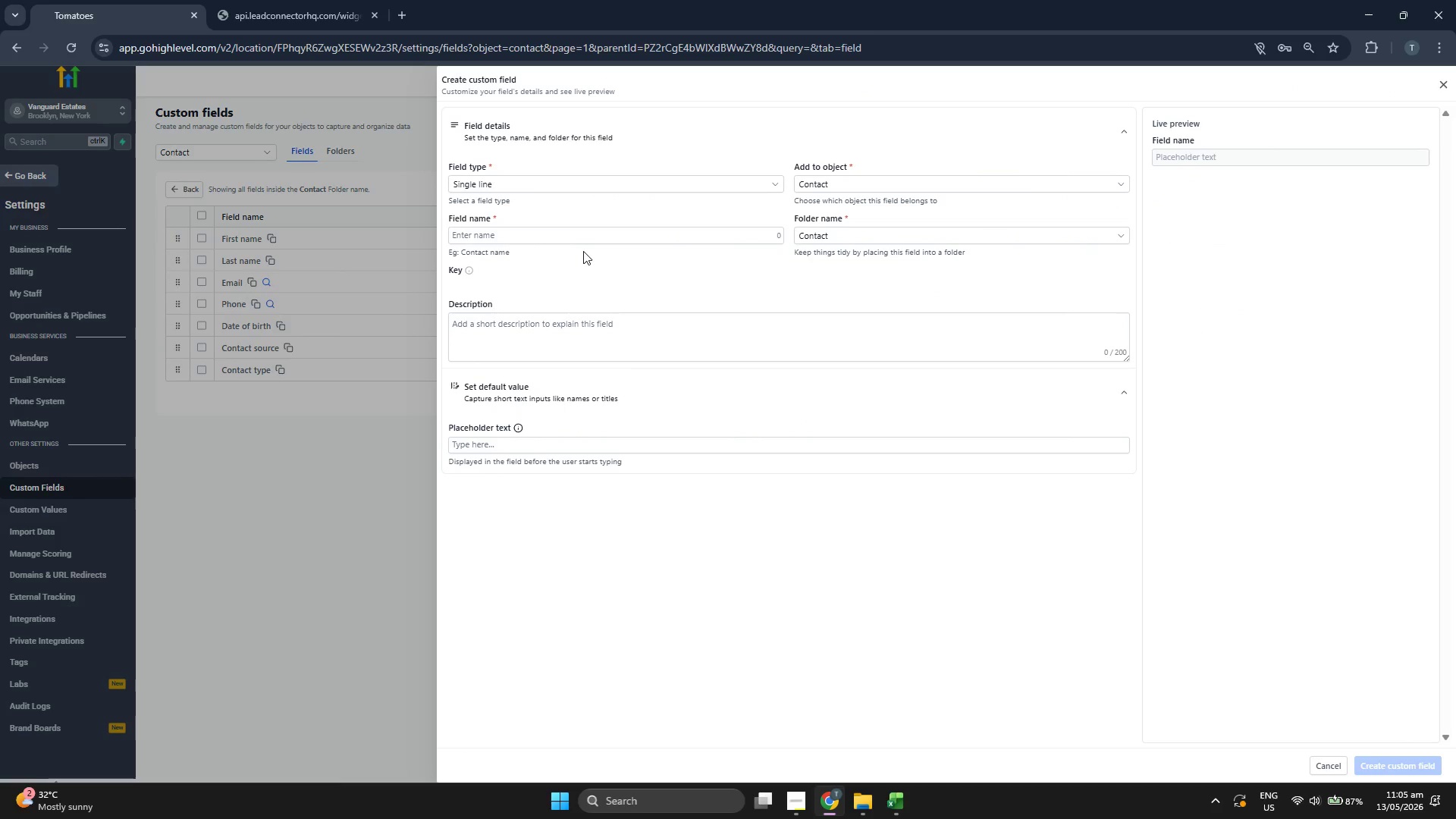 
wait(6.88)
 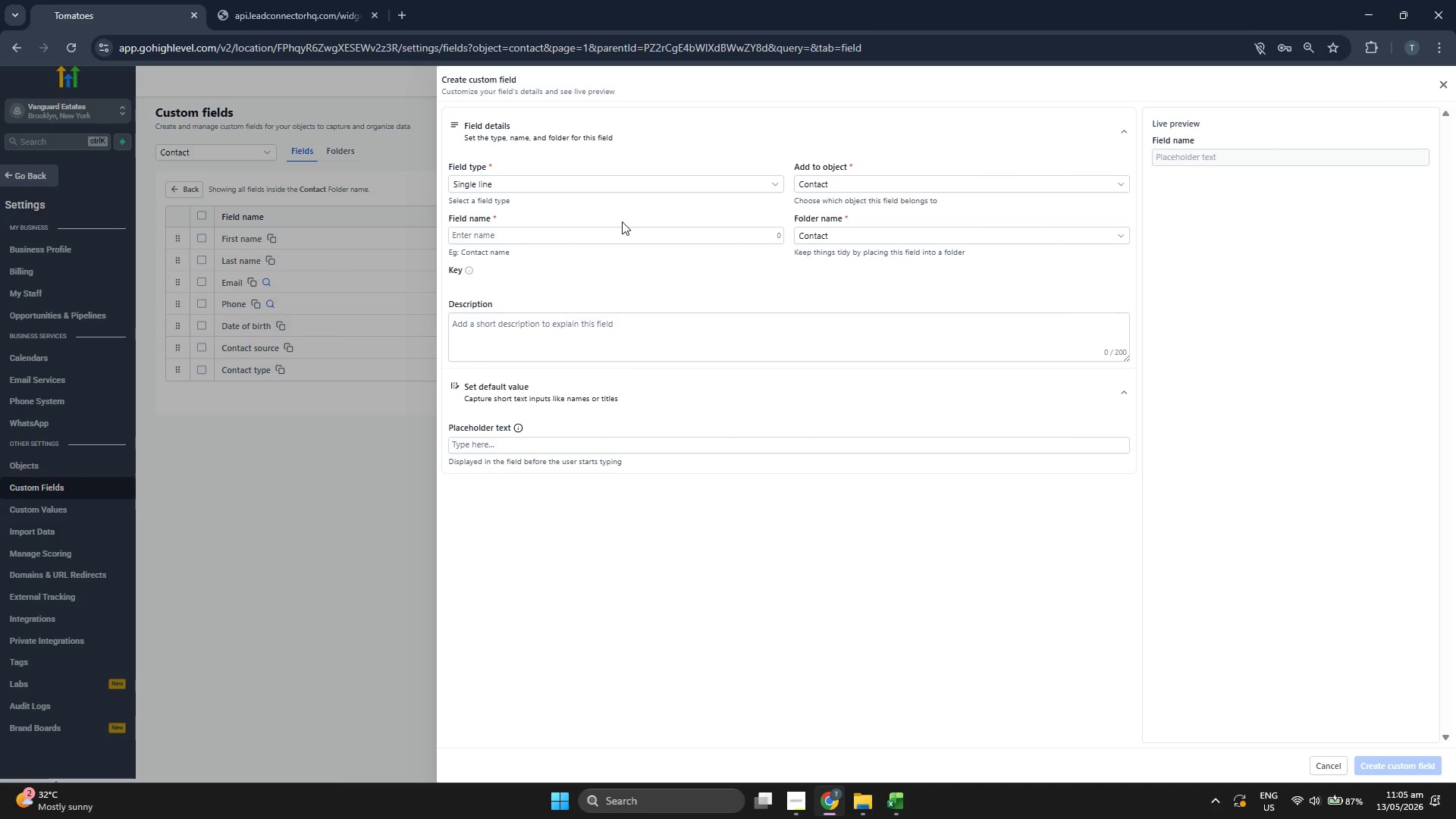 
left_click([577, 179])
 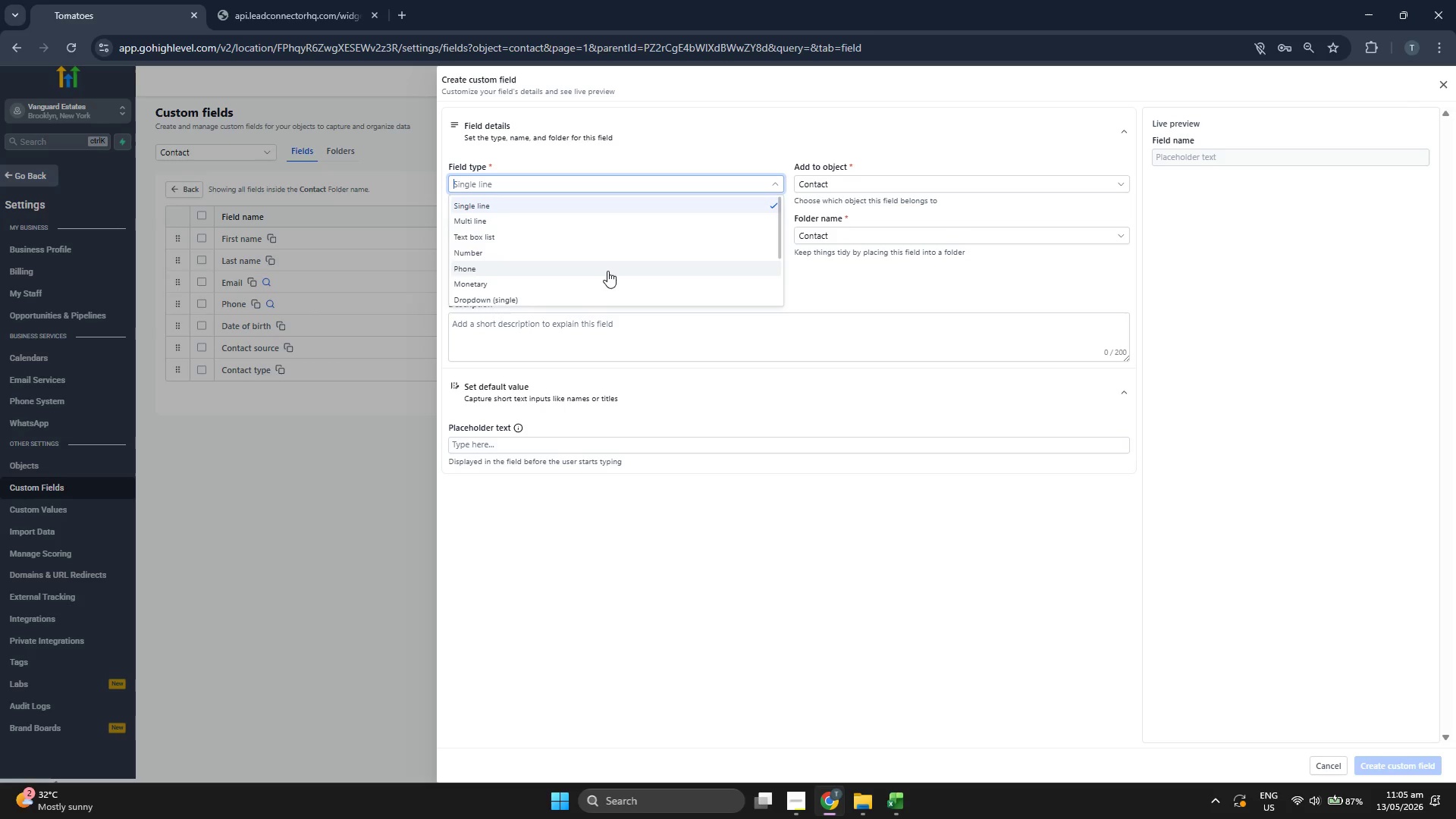 
wait(9.36)
 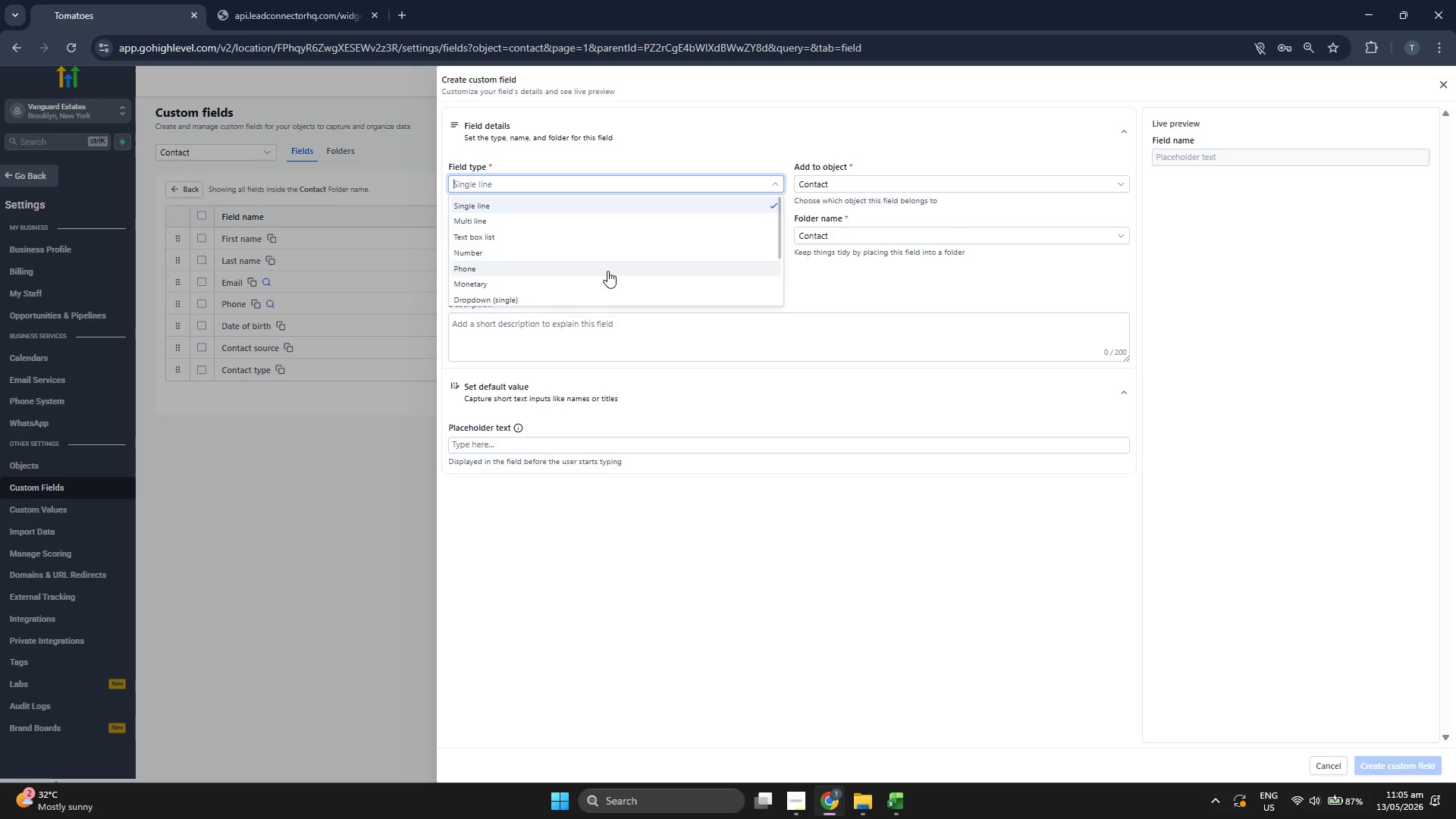 
left_click([366, 431])
 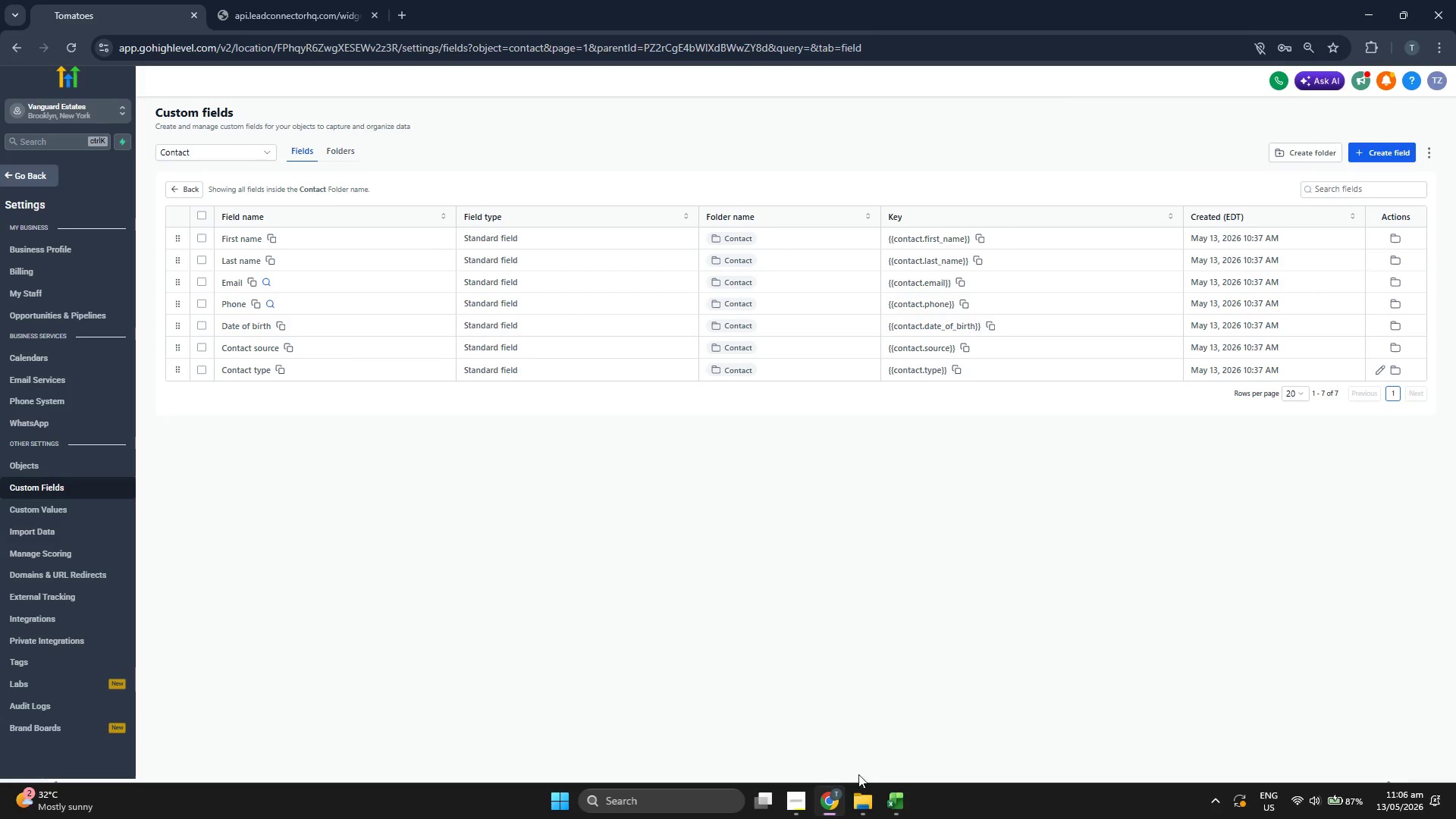 
left_click([902, 804])
 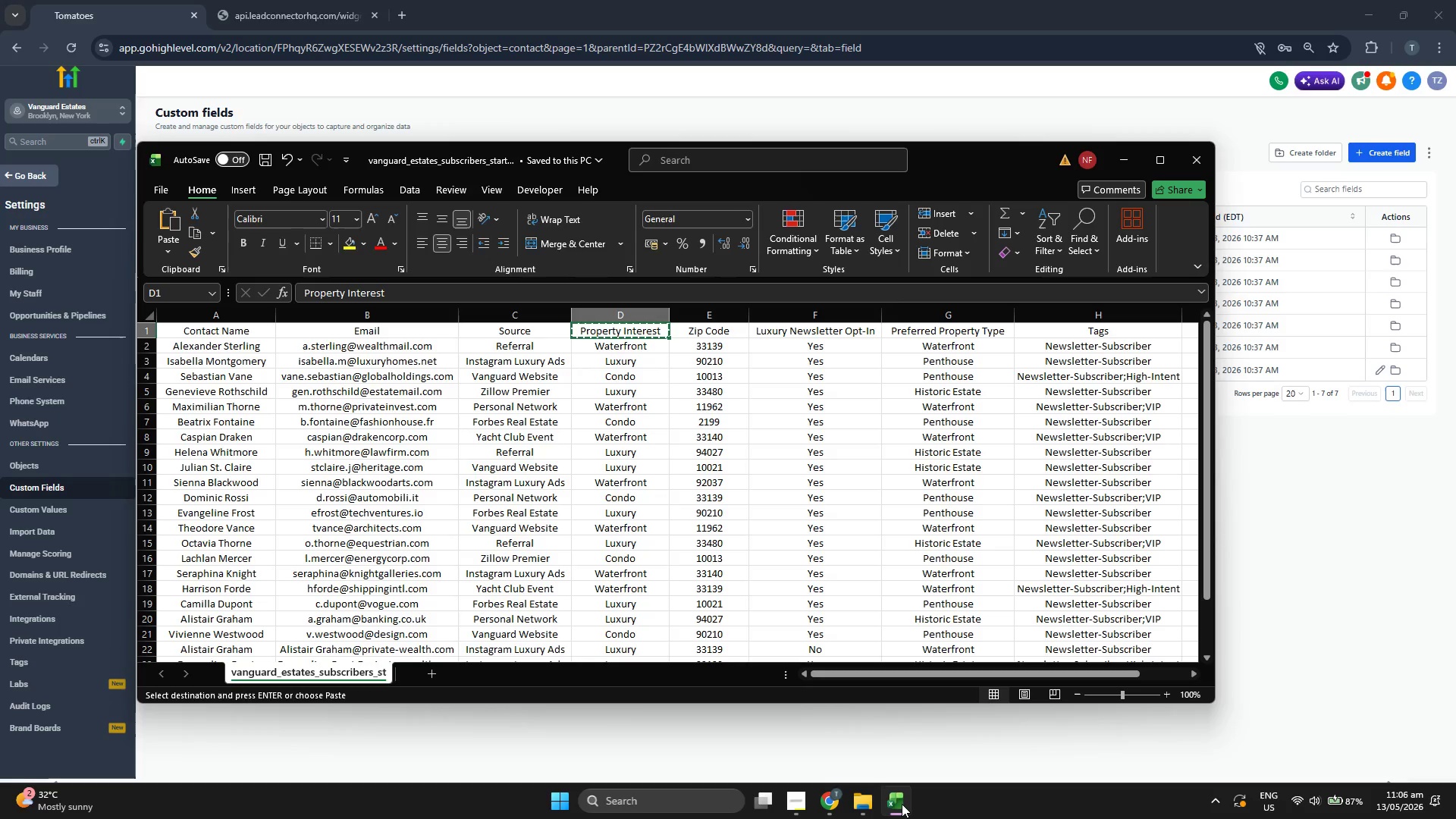 
wait(6.41)
 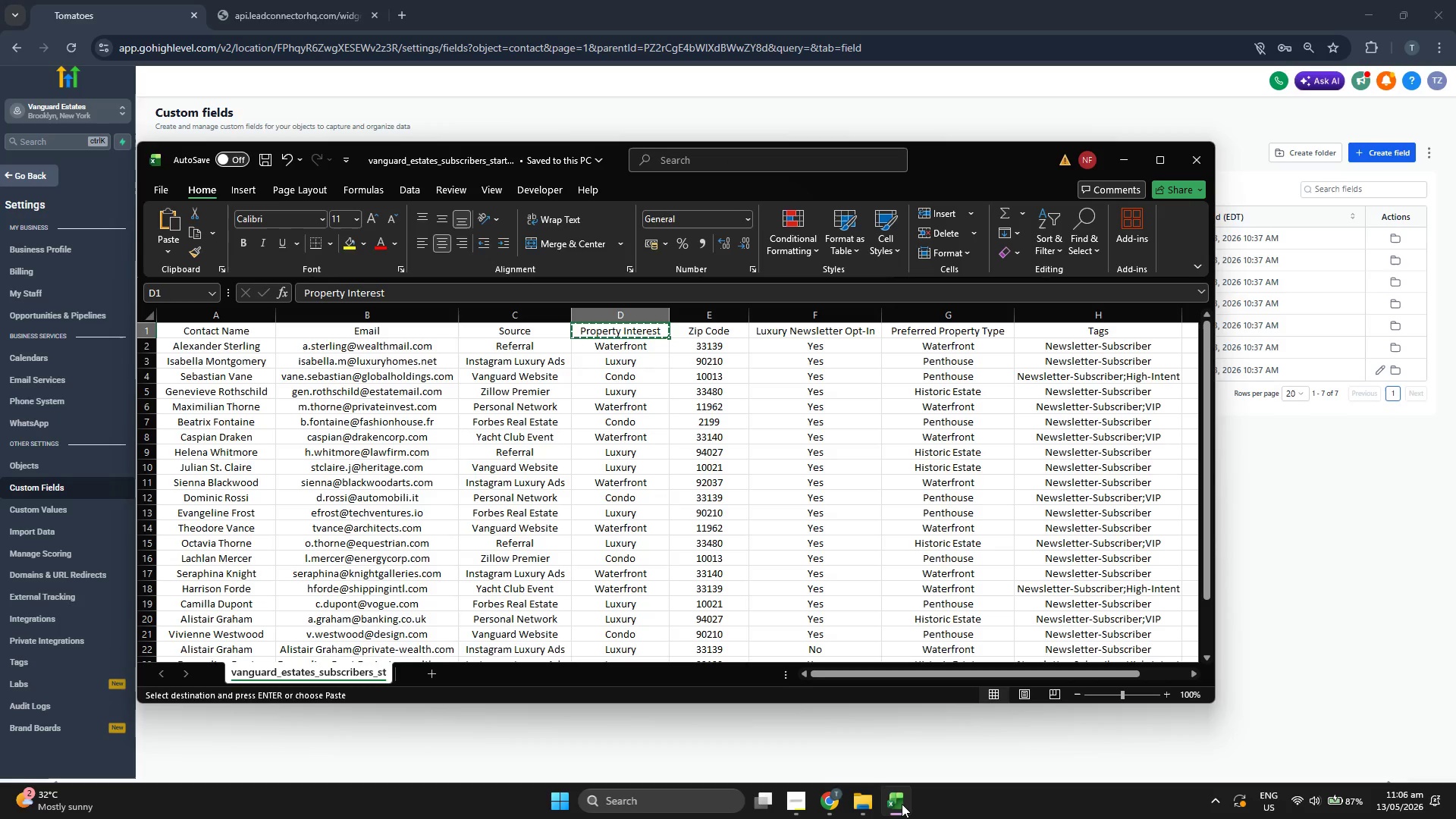 
left_click([902, 804])
 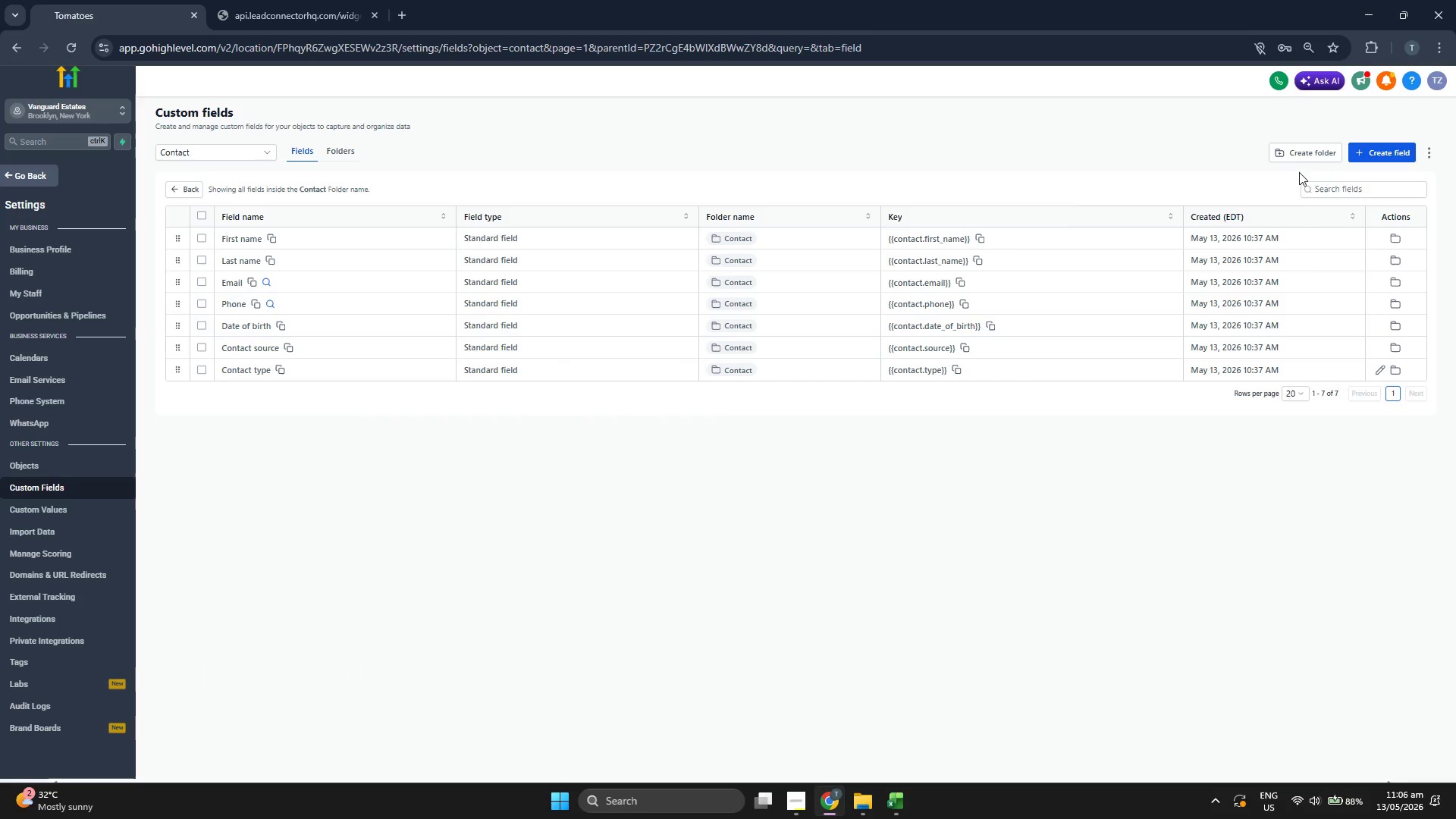 
left_click([1373, 150])
 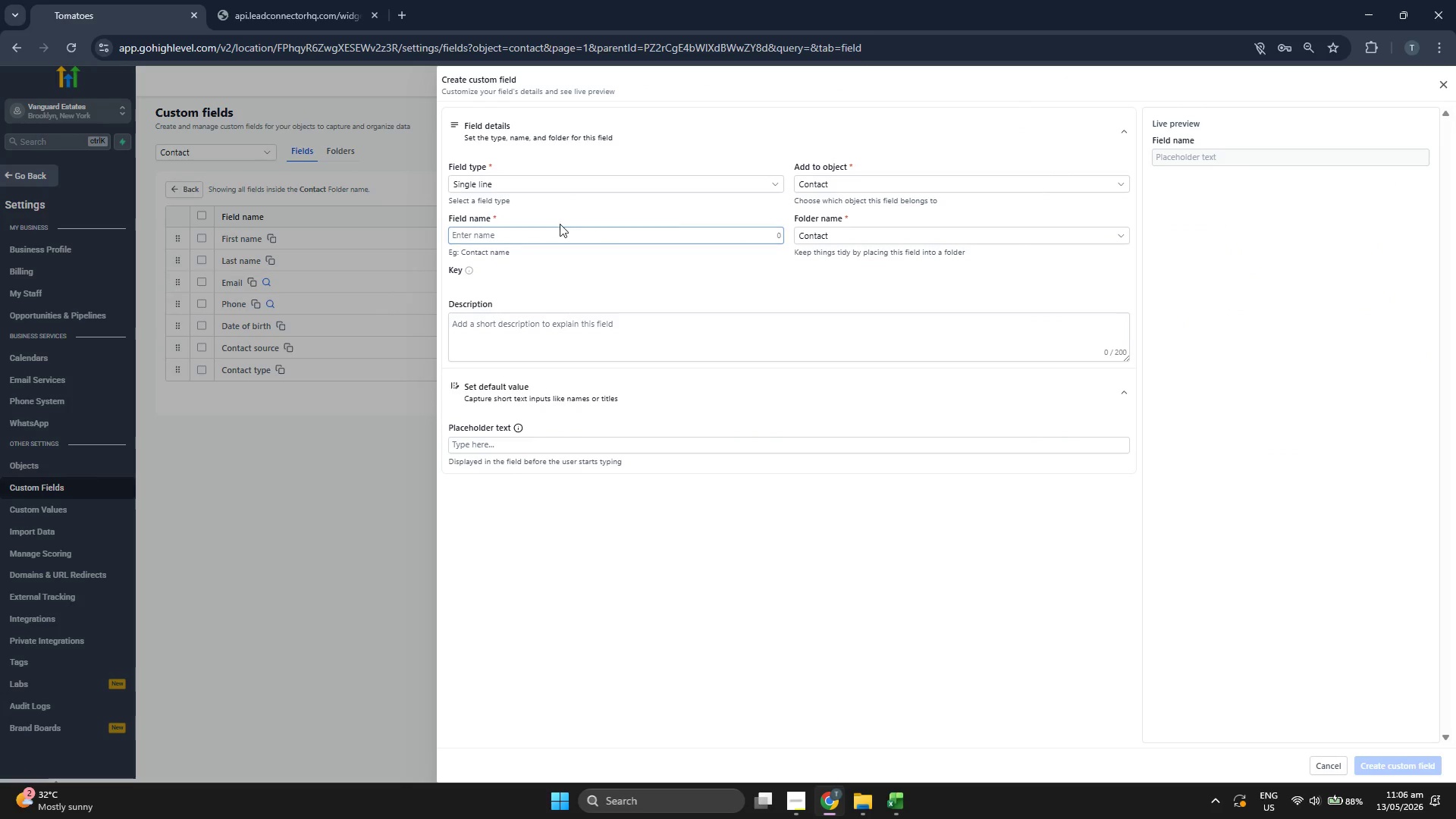 
left_click([541, 179])
 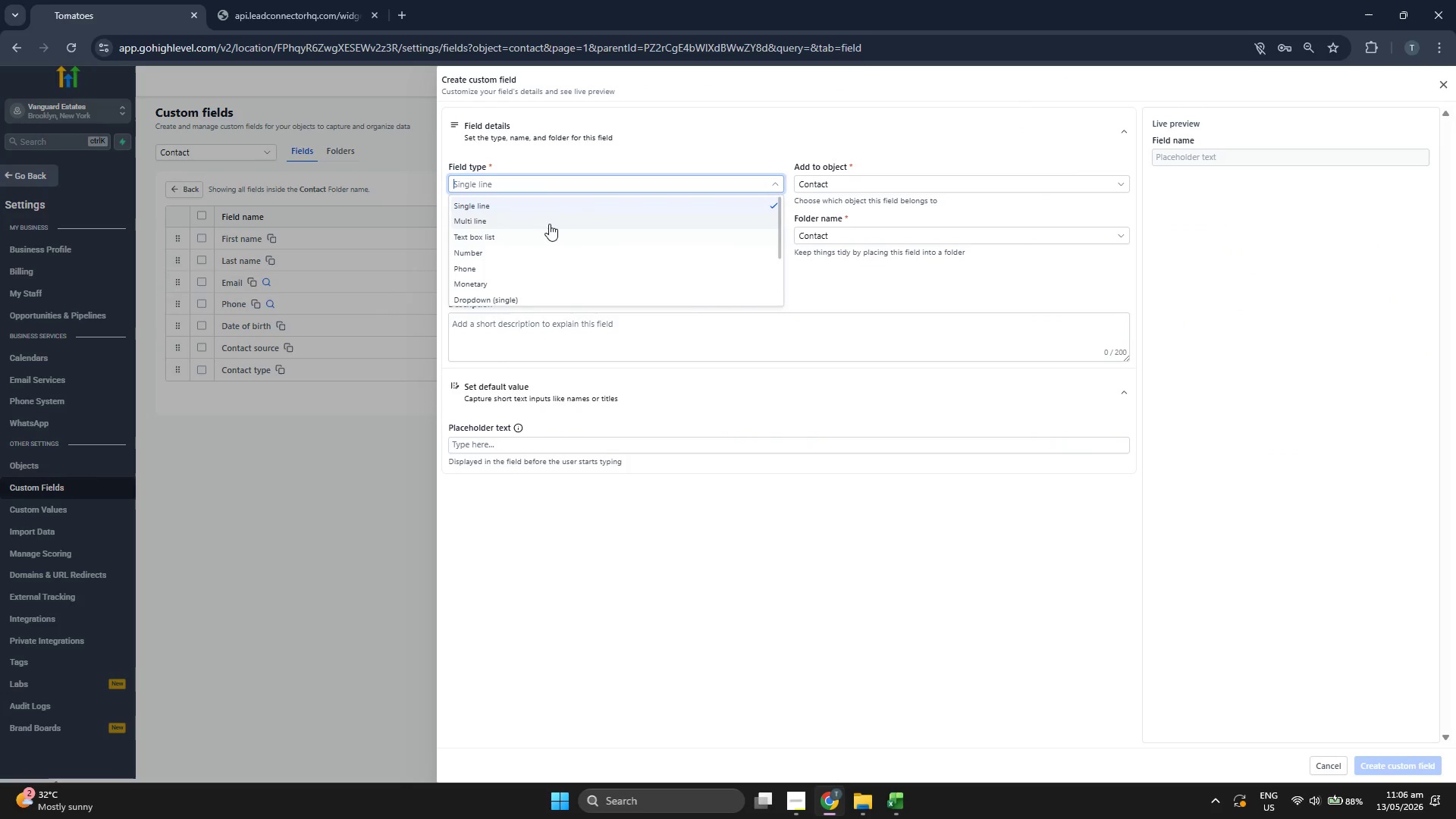 
scroll: coordinate [549, 224], scroll_direction: down, amount: 1.0
 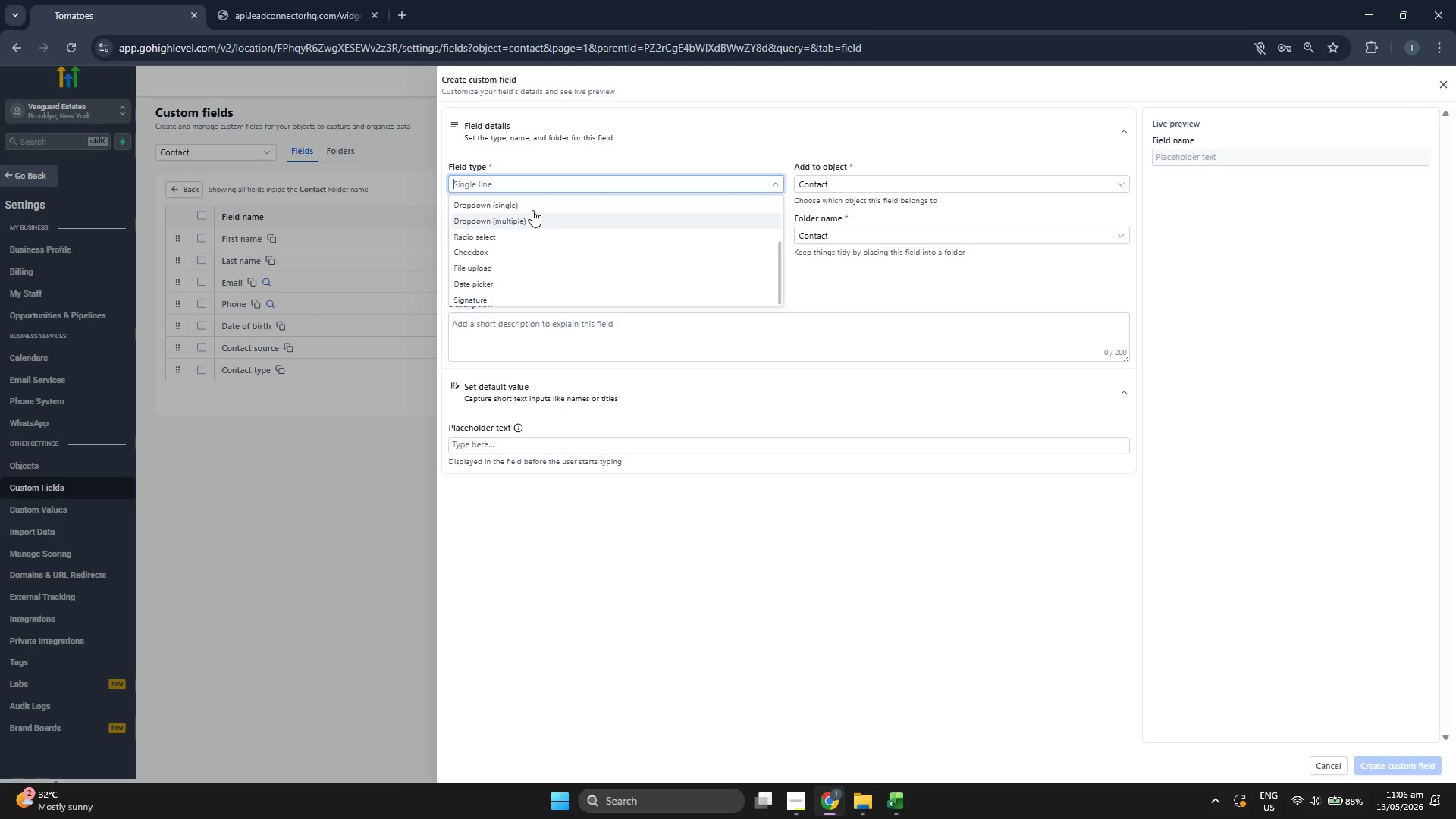 
left_click([534, 207])
 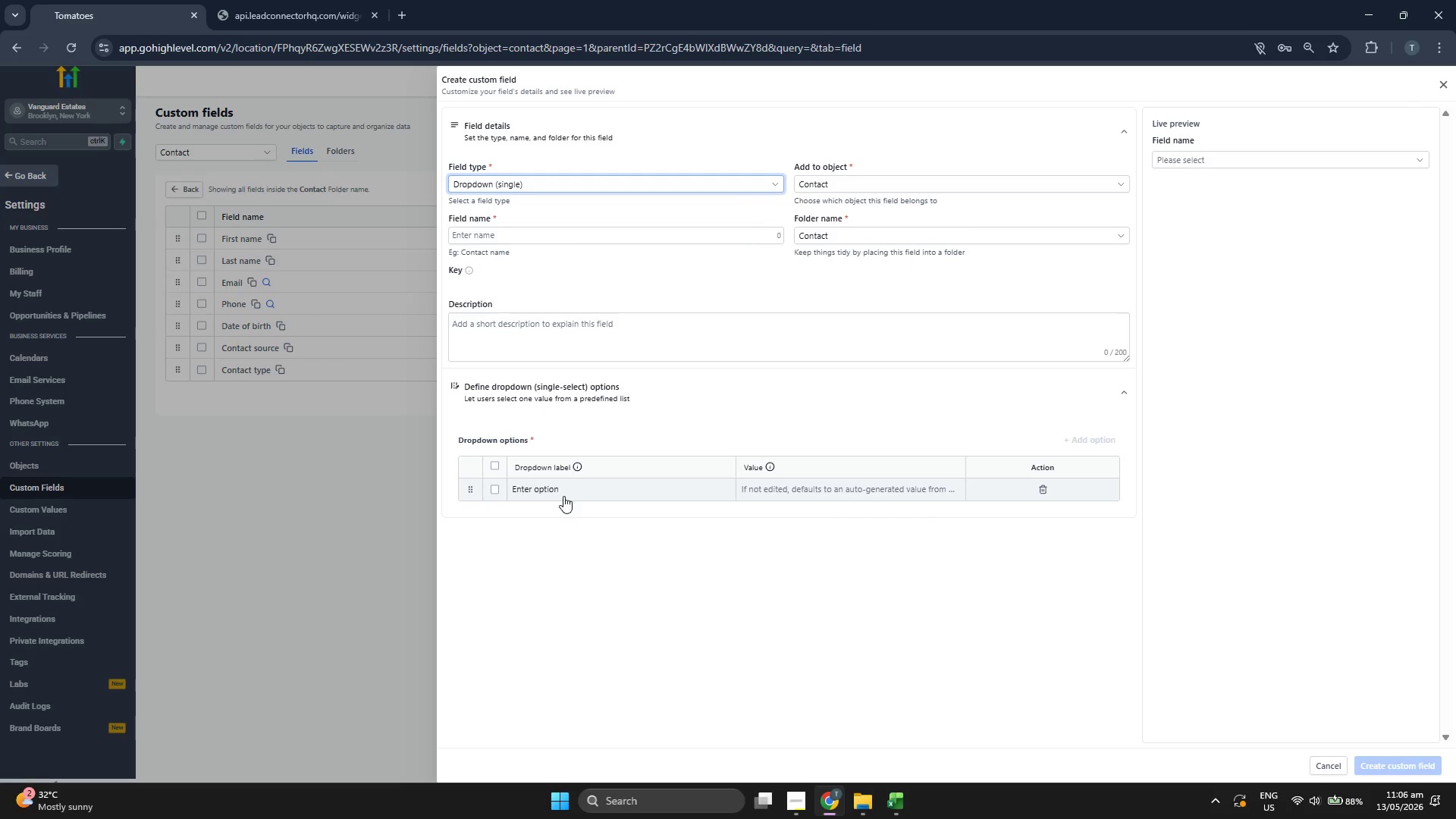 
wait(8.73)
 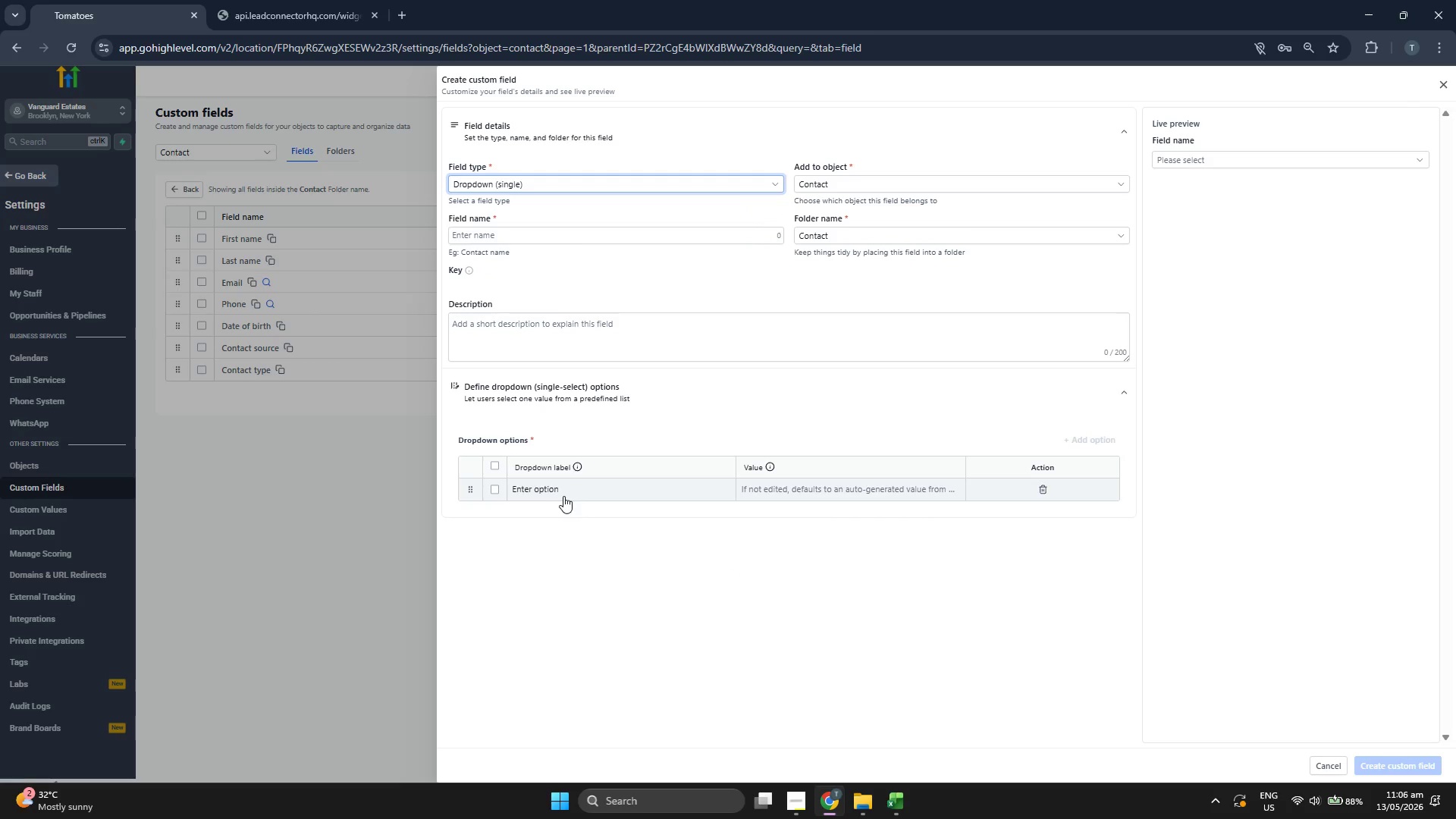 
left_click([529, 494])
 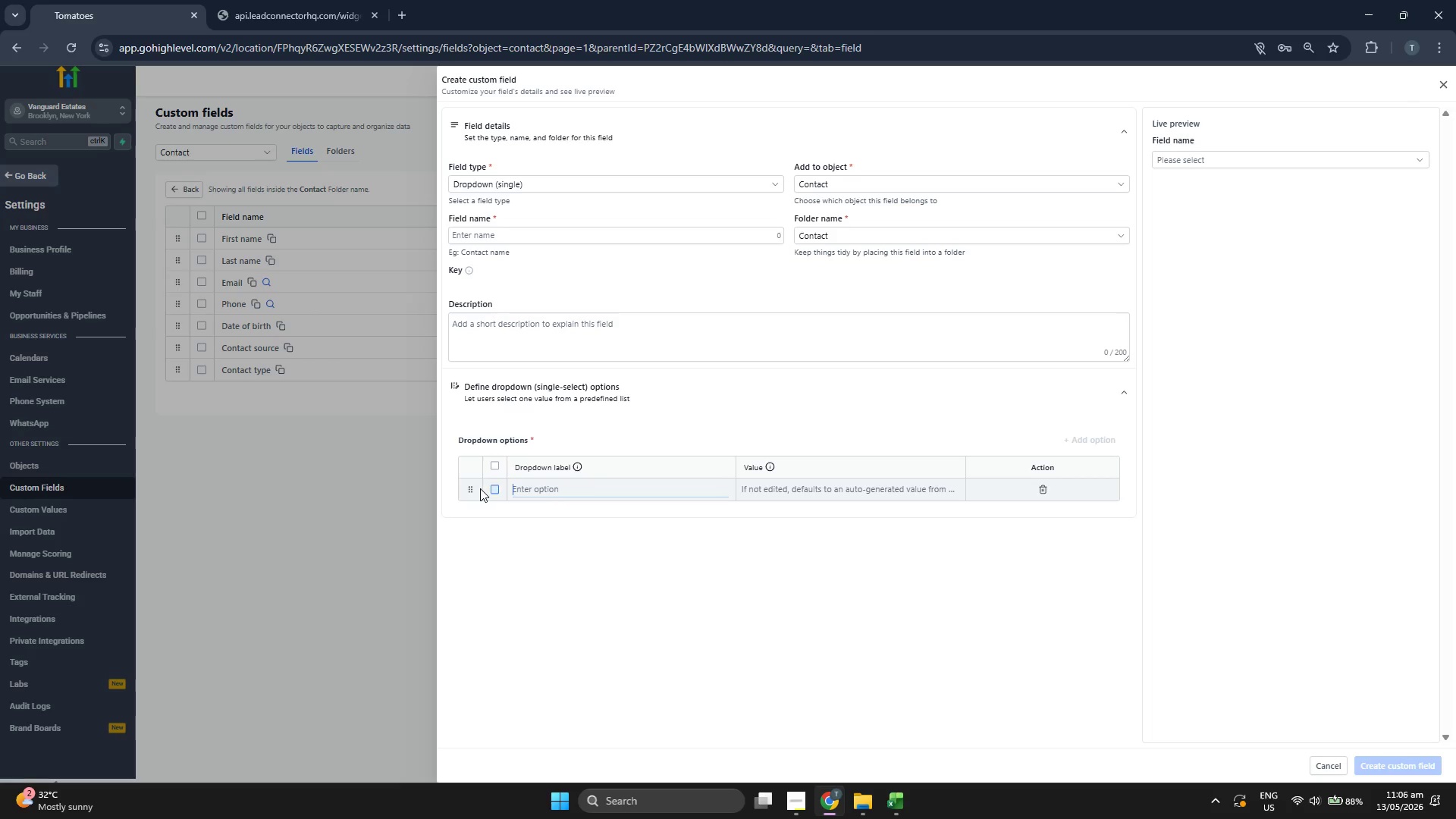 
left_click([472, 490])
 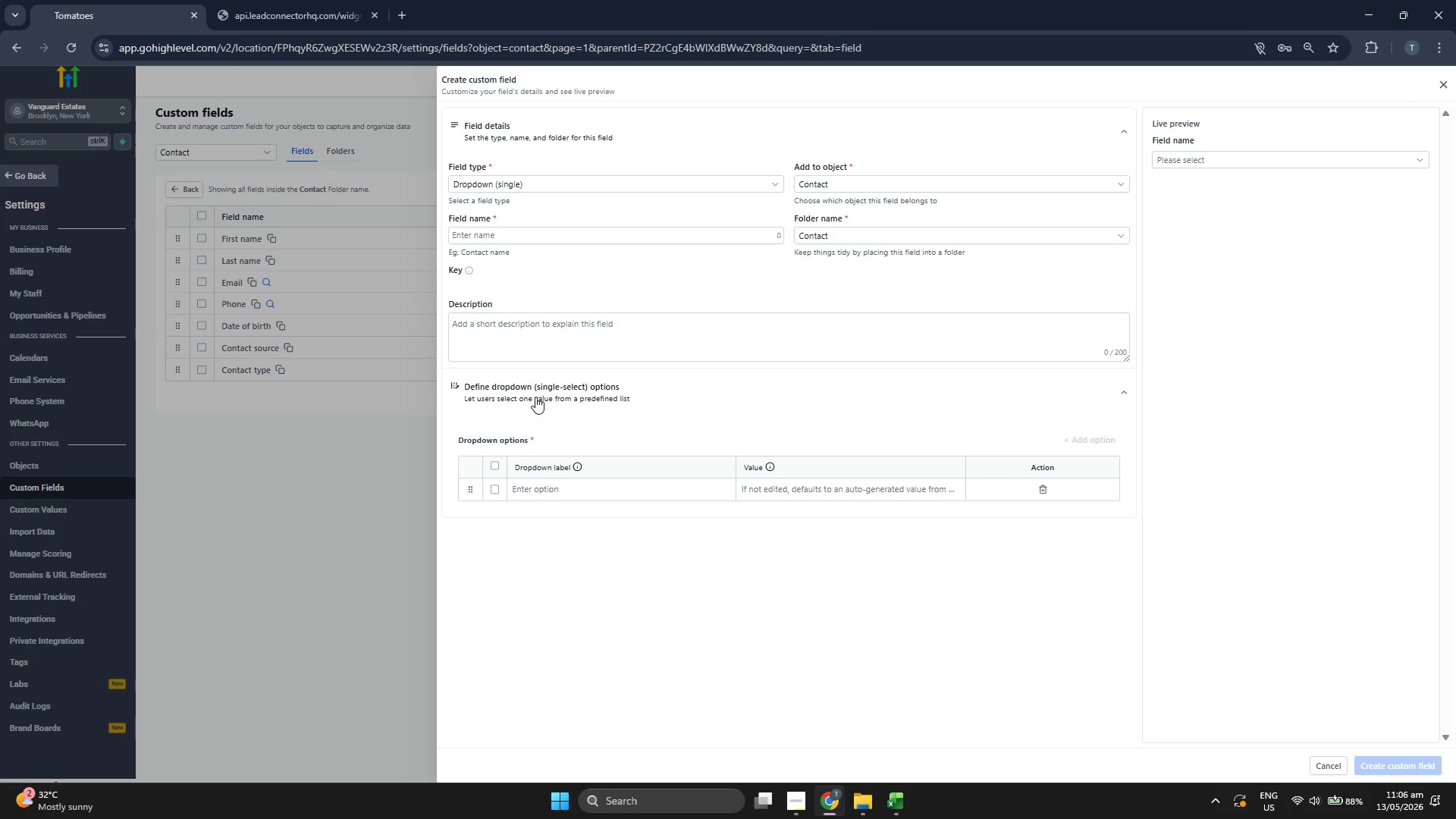 
left_click([536, 397])
 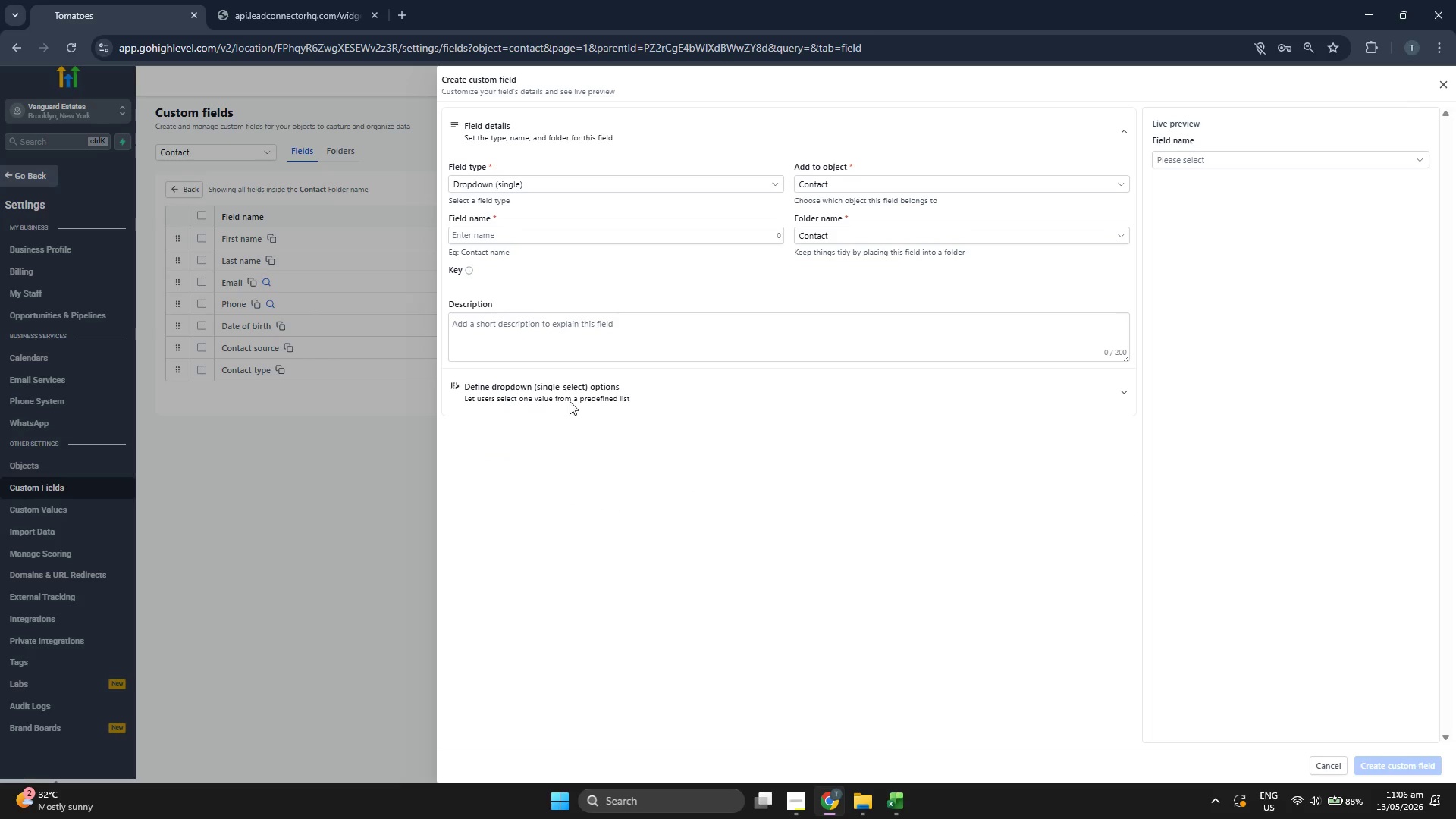 
left_click([569, 397])
 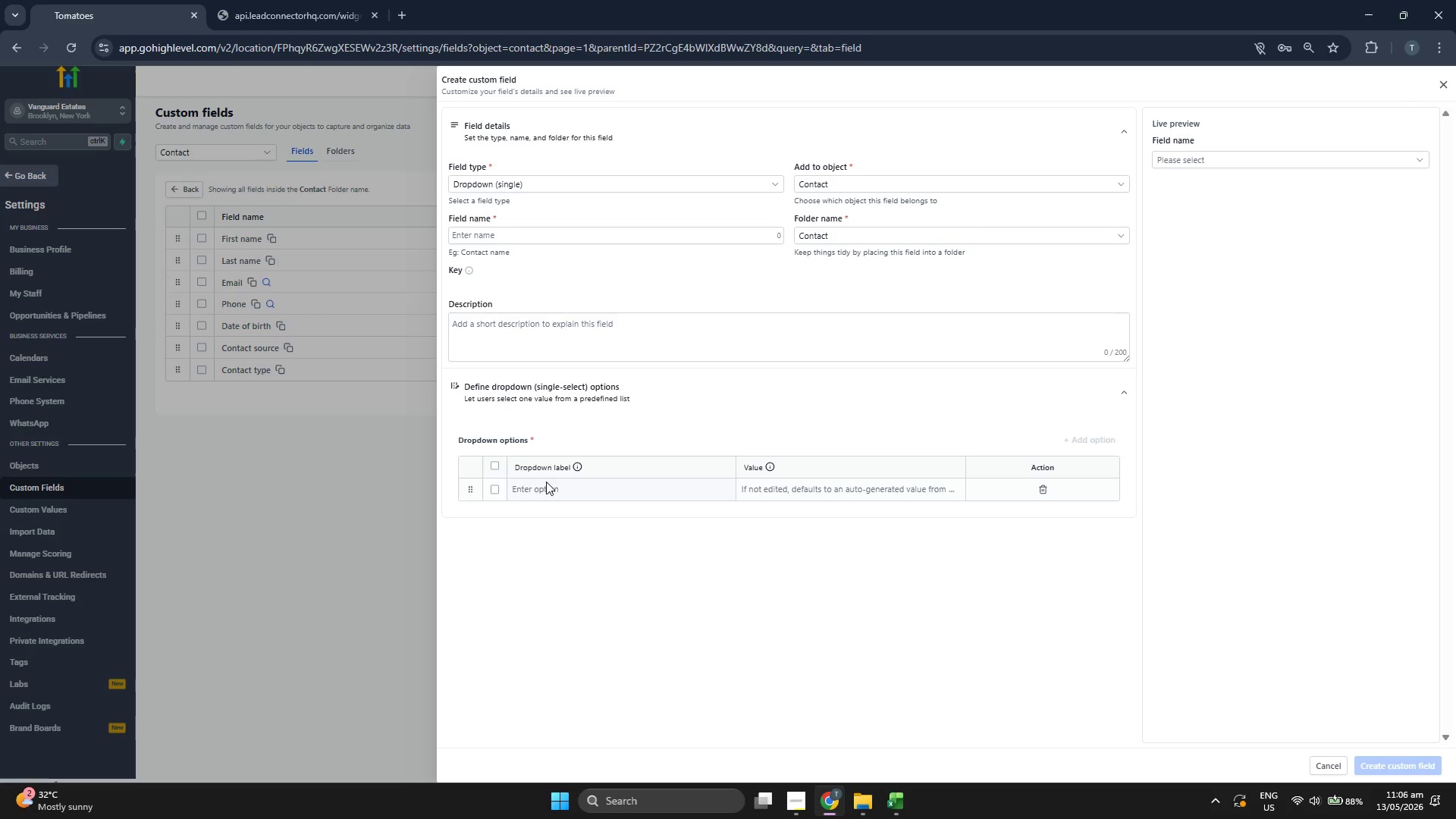 
left_click([549, 492])
 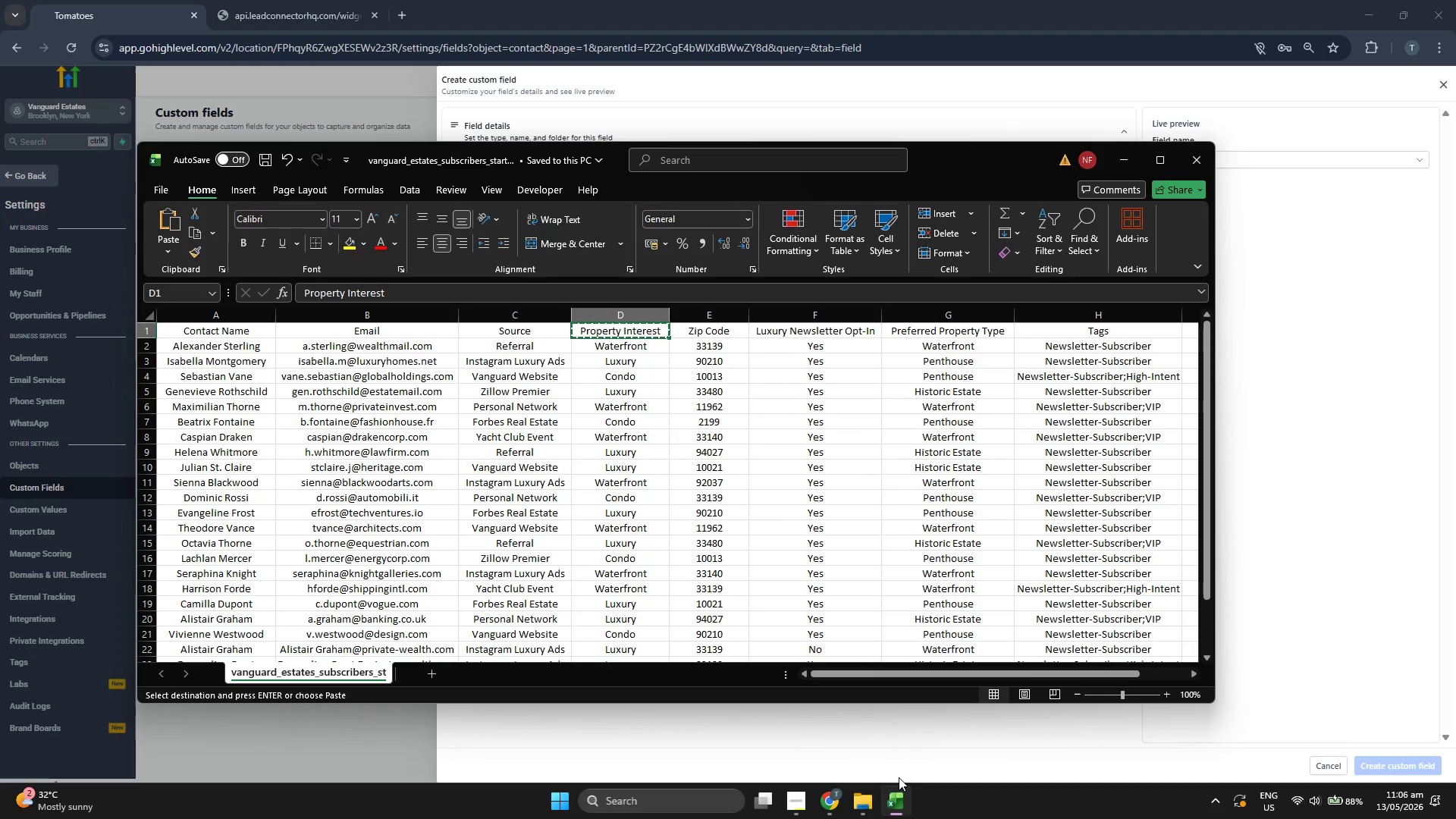 
key(ArrowDown)
 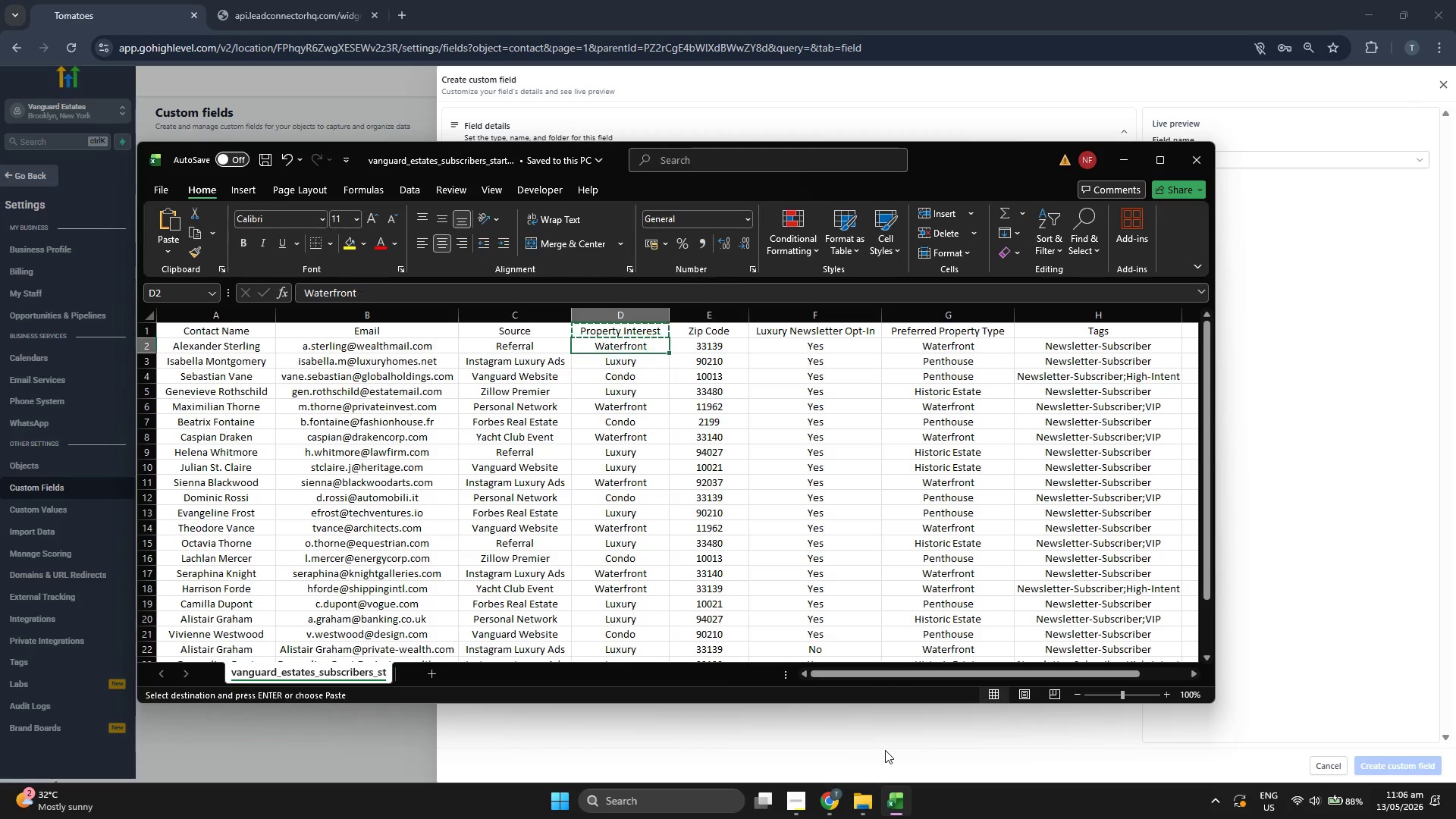 
key(Control+ControlLeft)
 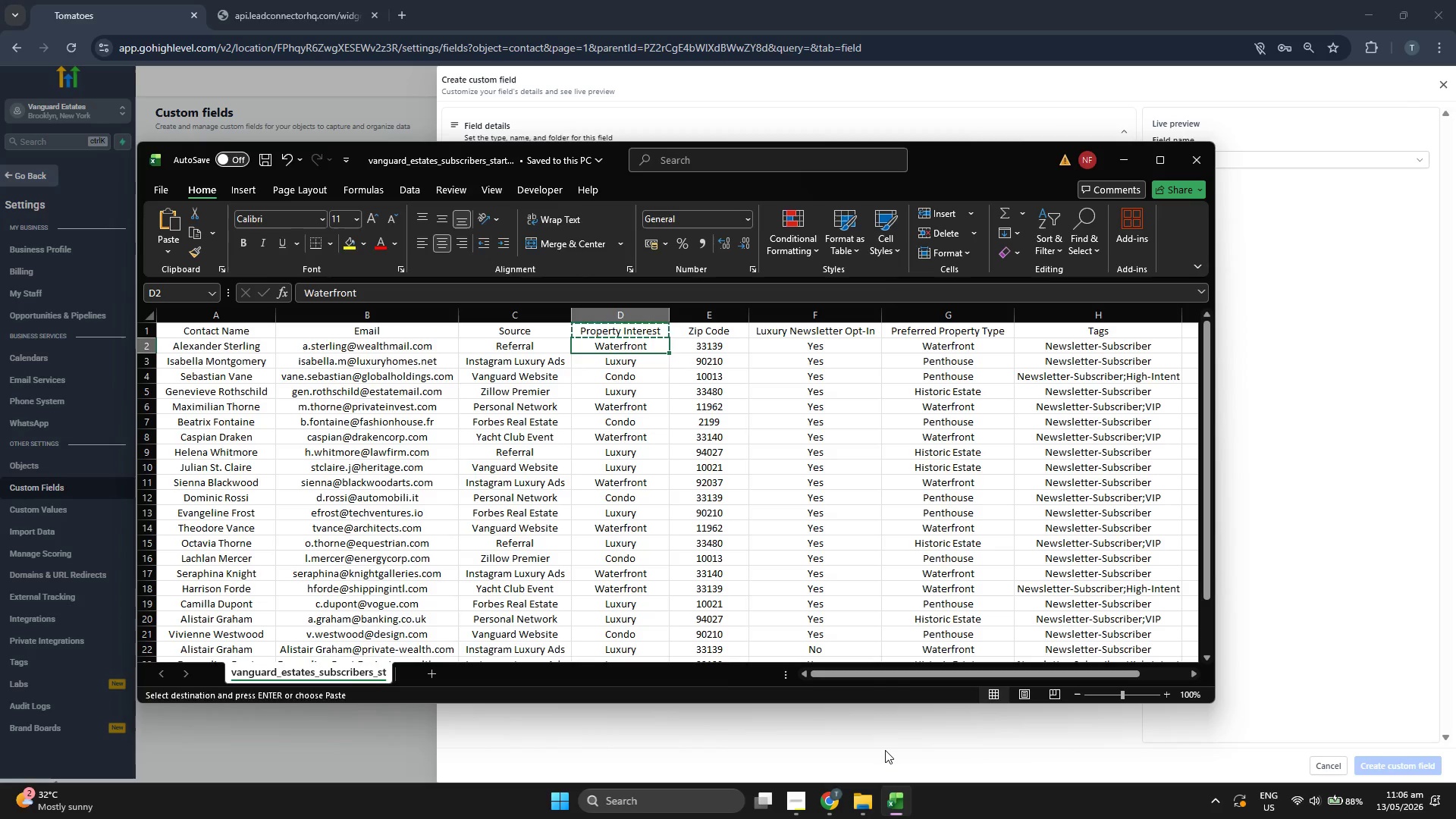 
key(Control+C)
 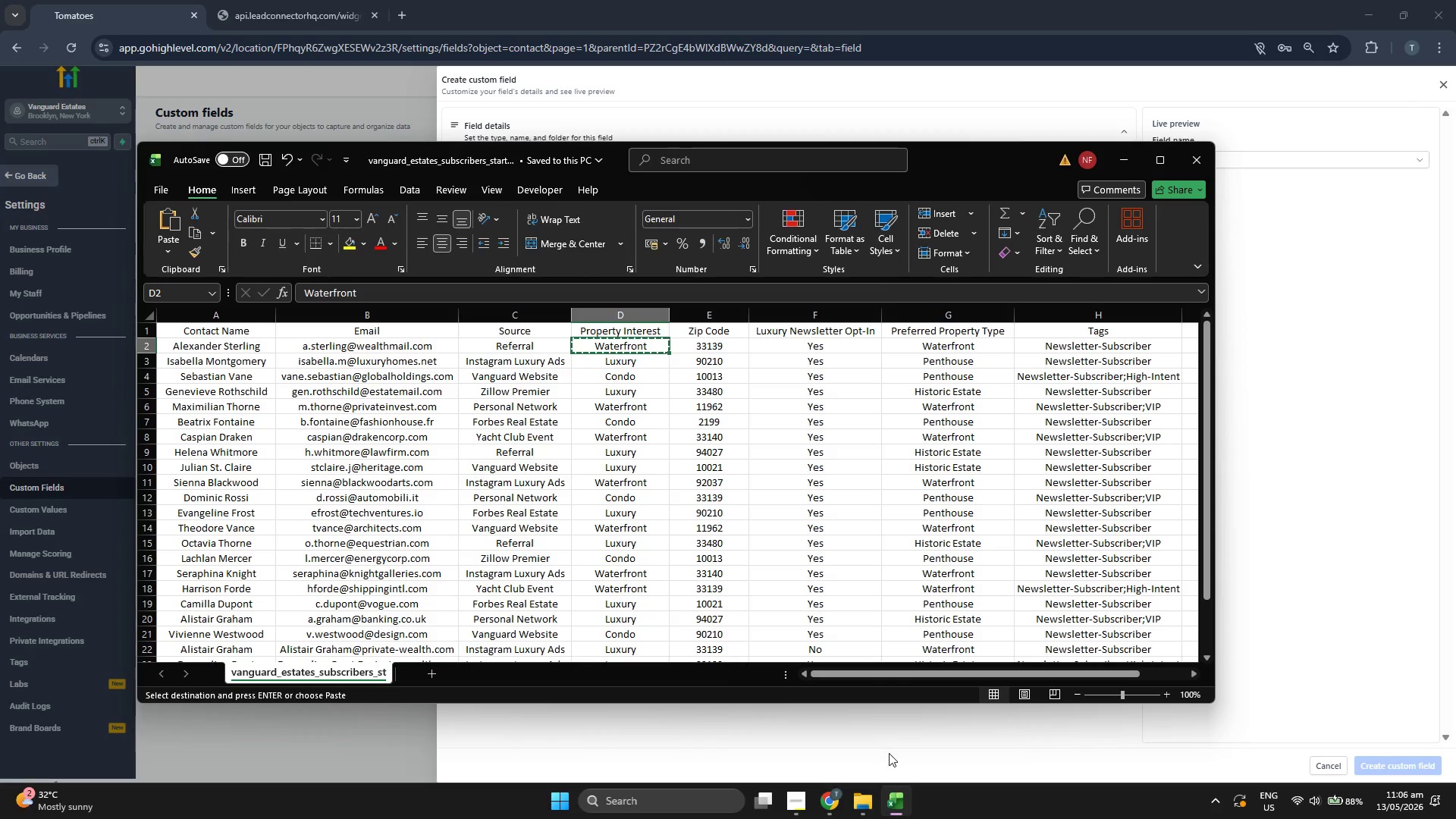 
left_click([890, 753])
 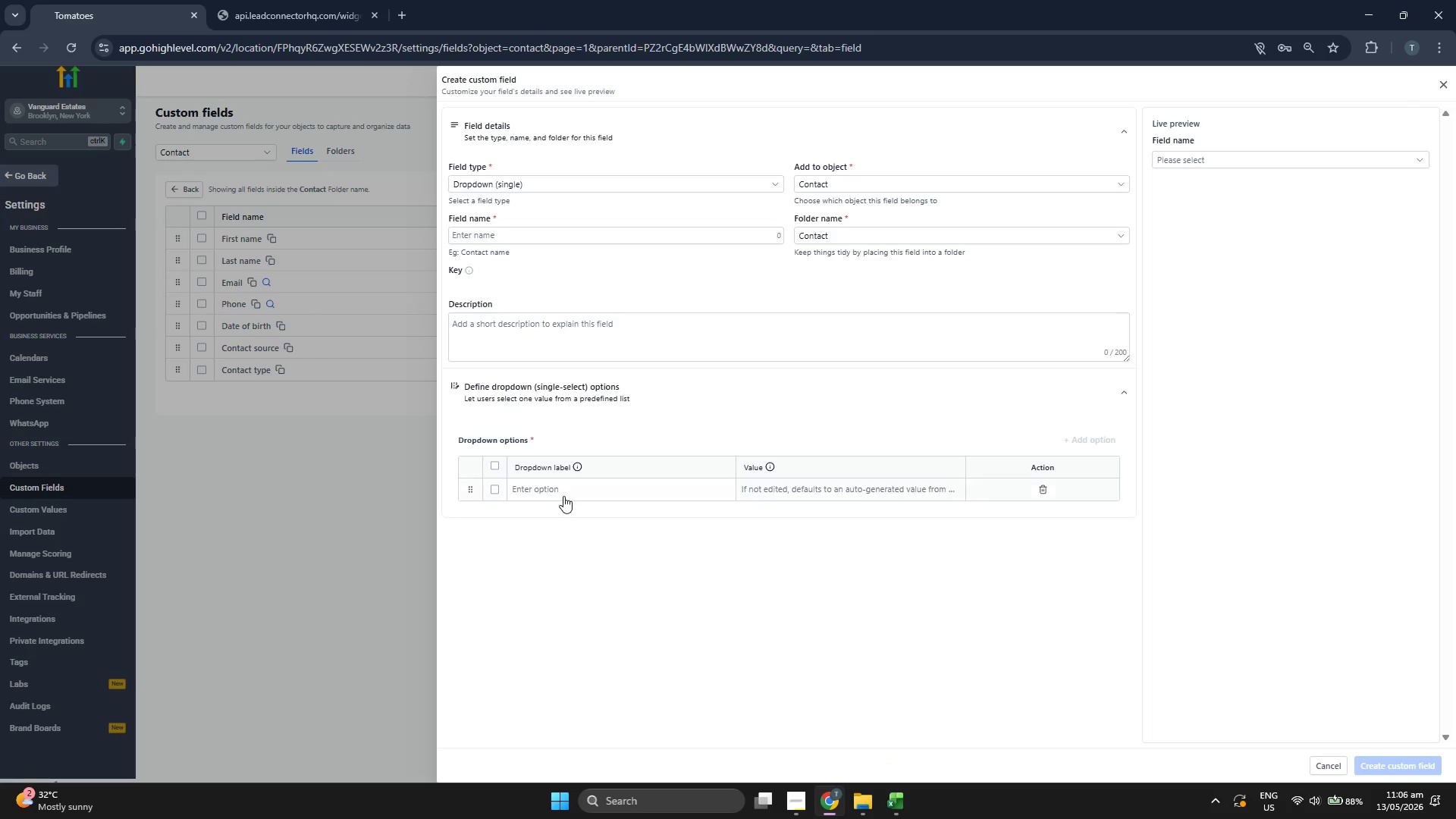 
left_click([561, 494])
 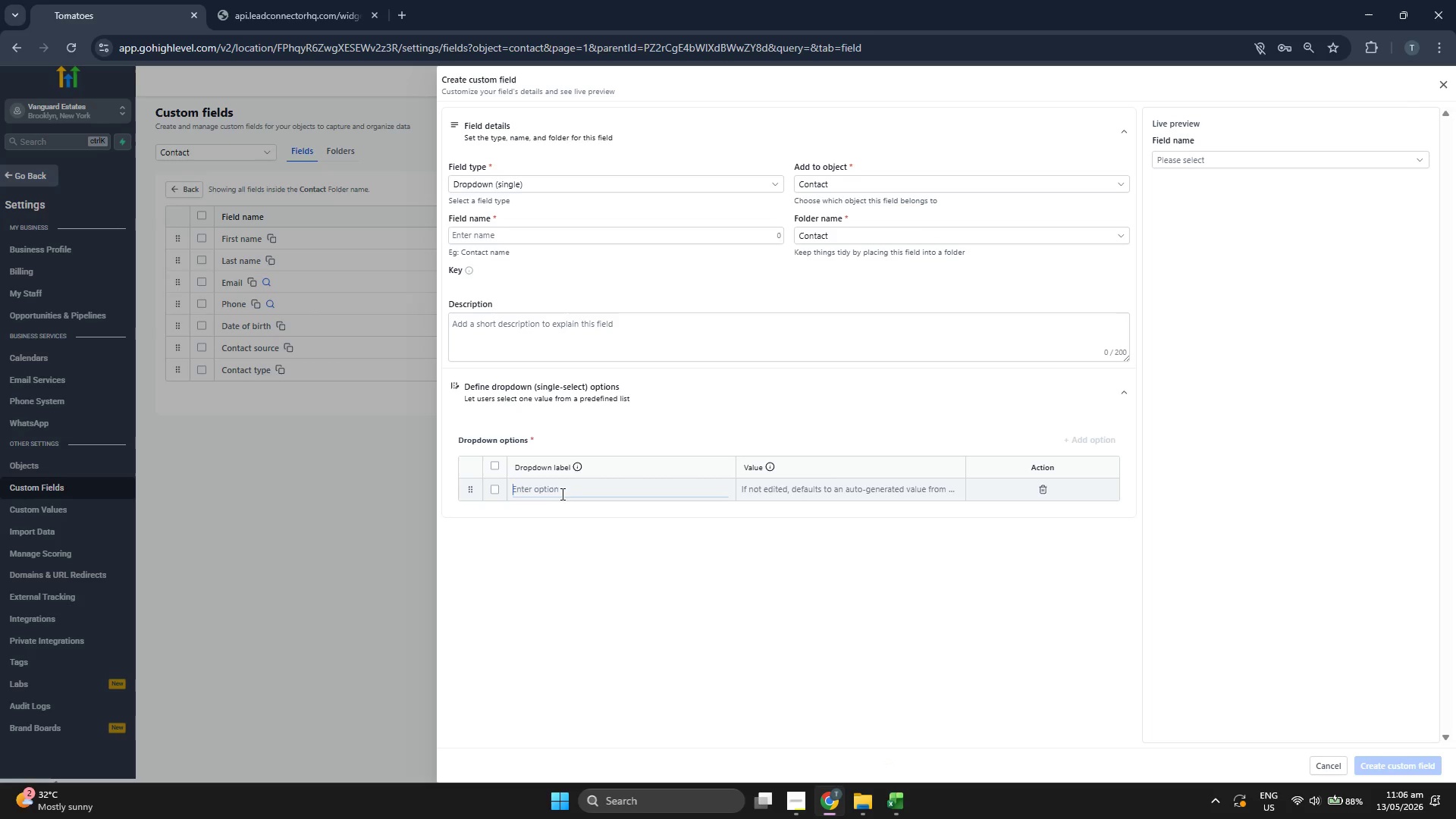 
key(Control+ControlLeft)
 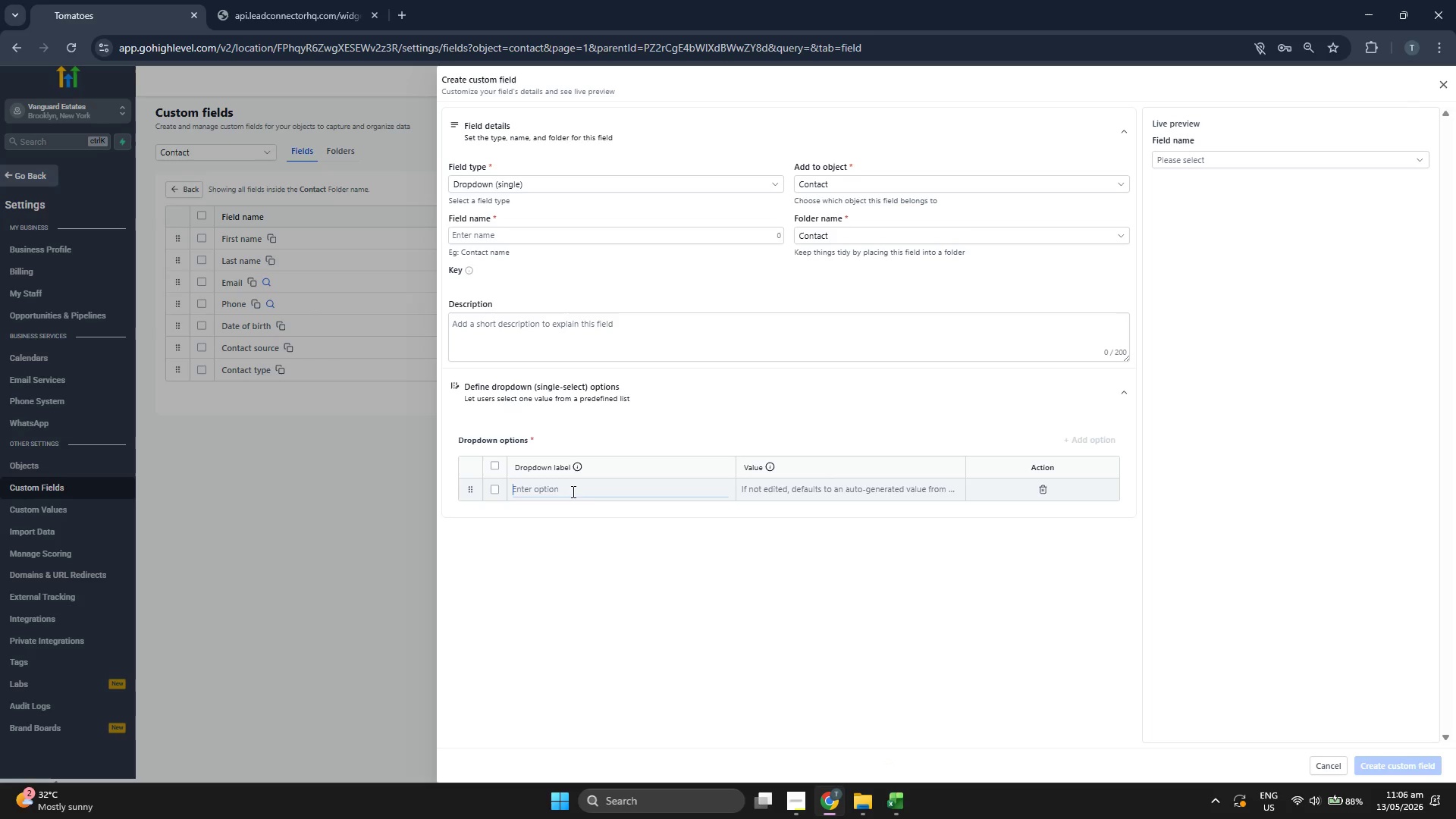 
key(Control+V)
 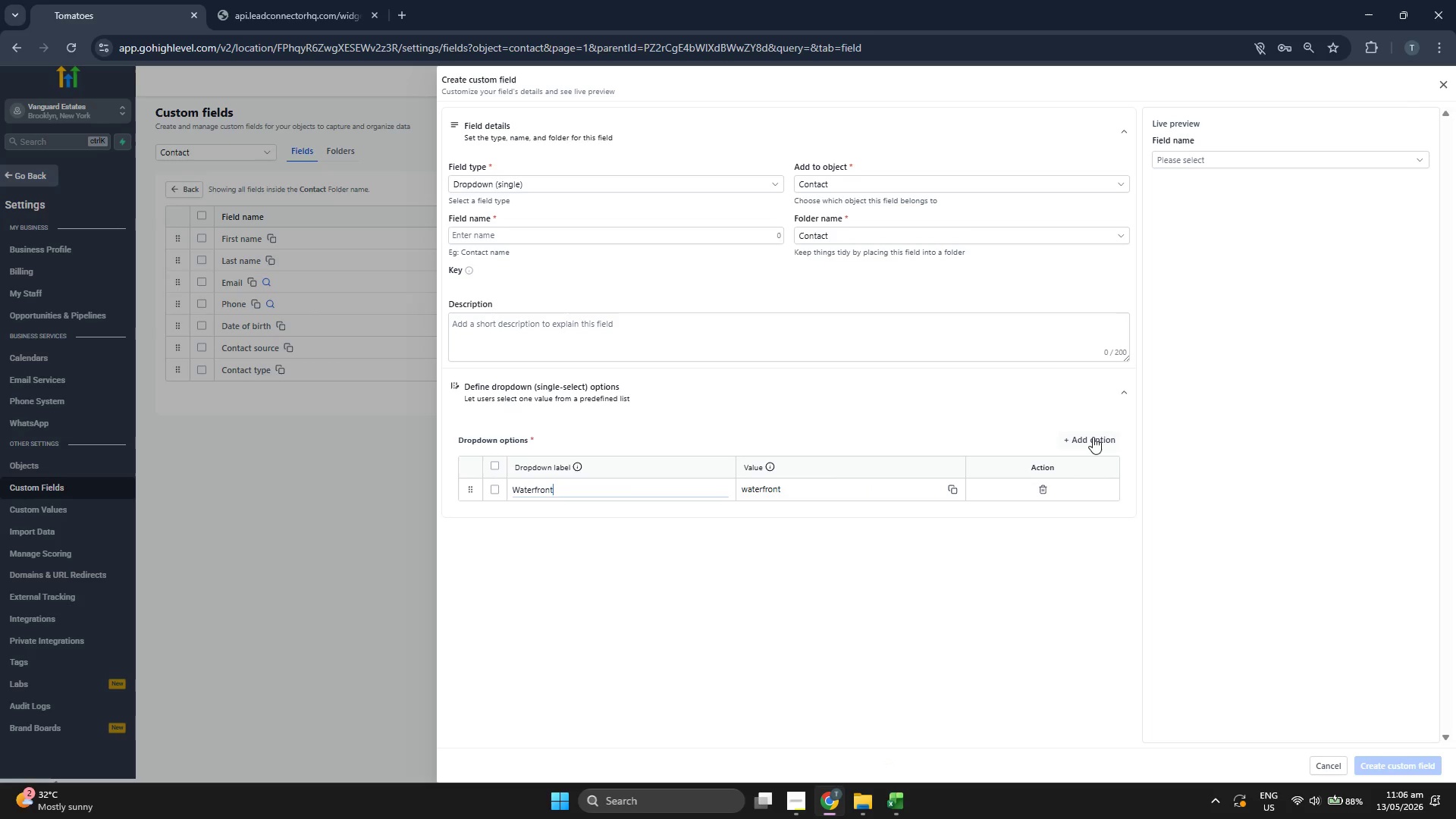 
left_click([1093, 437])
 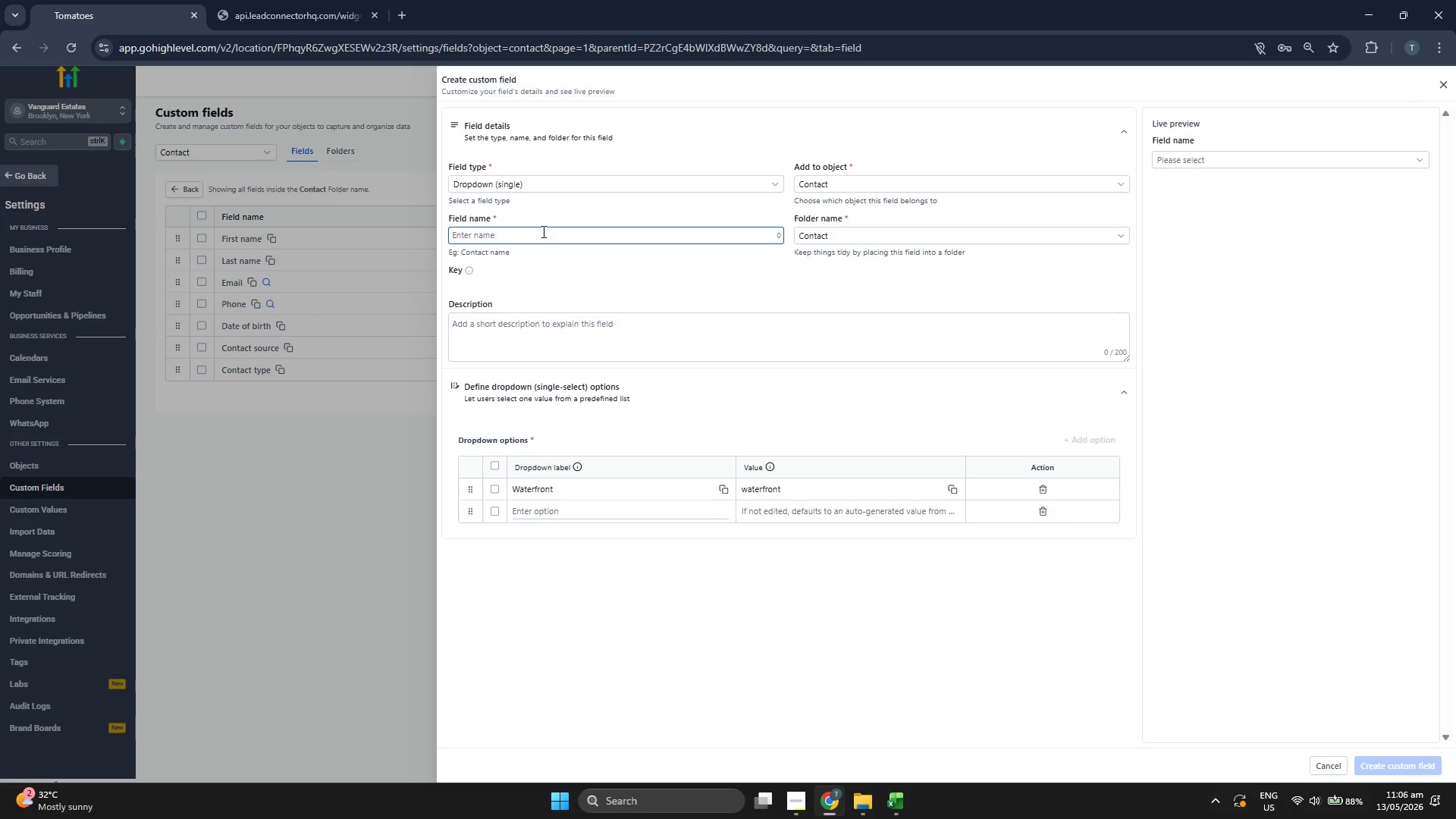 
wait(5.64)
 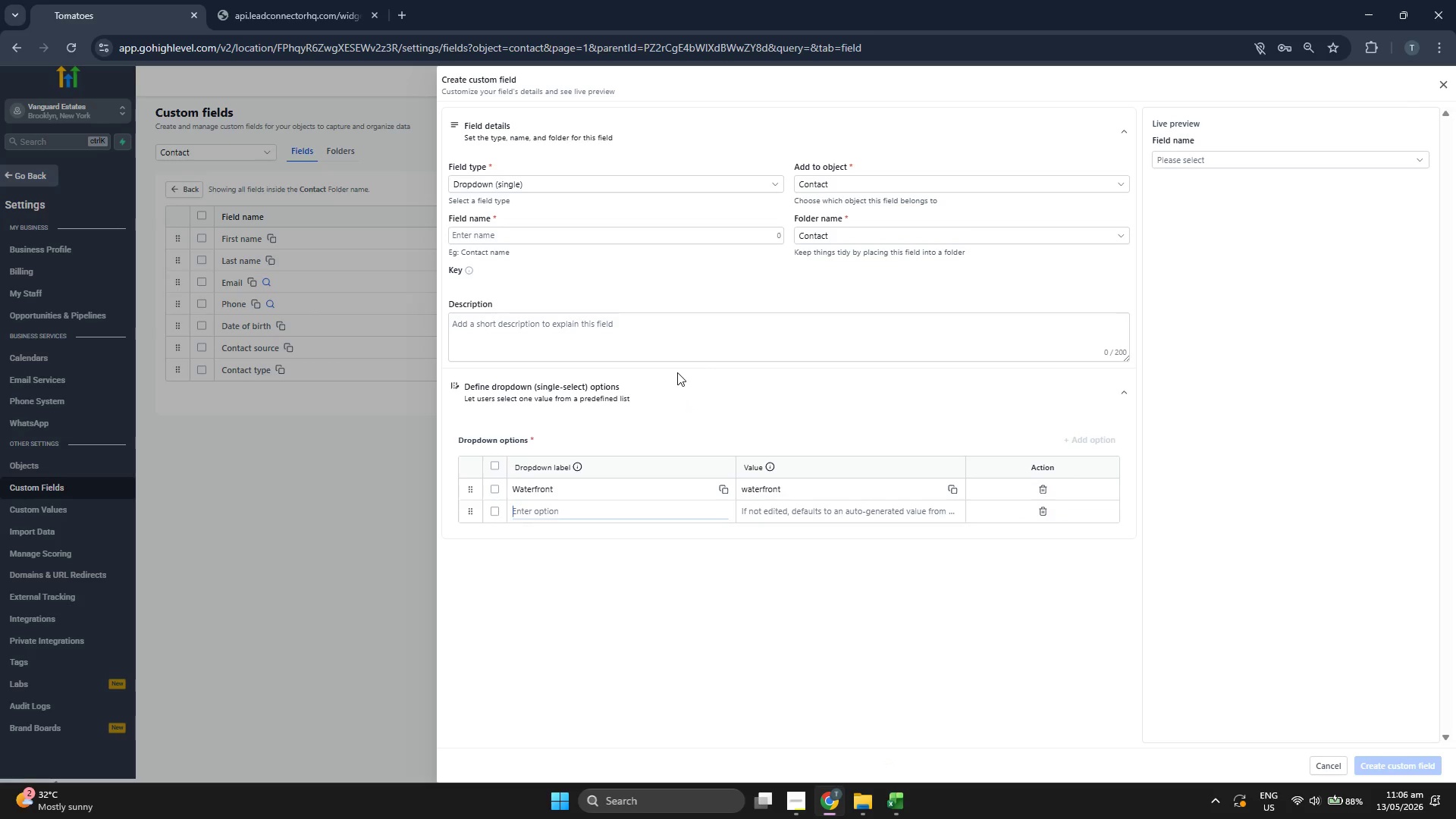 
left_click([542, 231])
 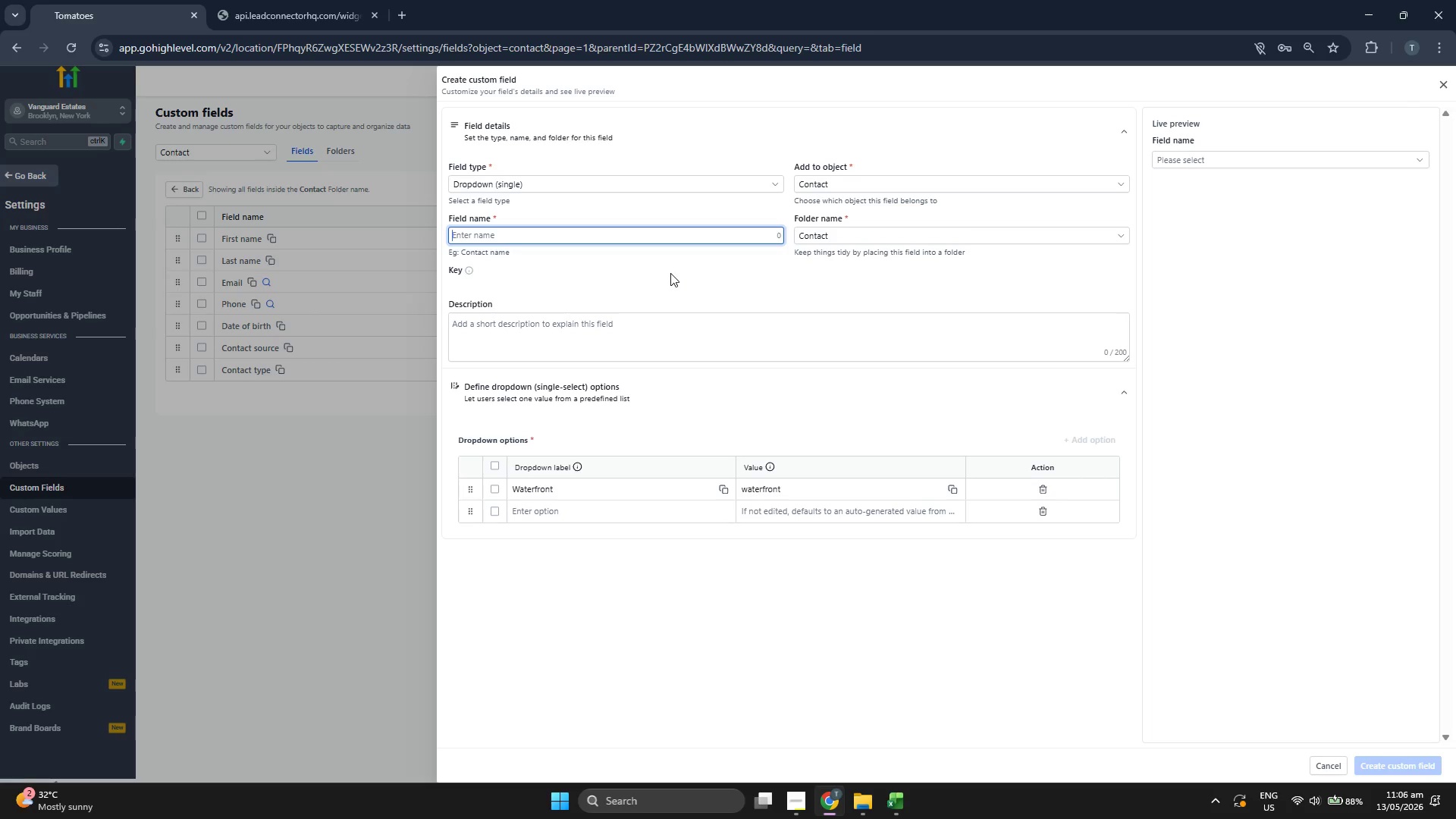 
wait(5.77)
 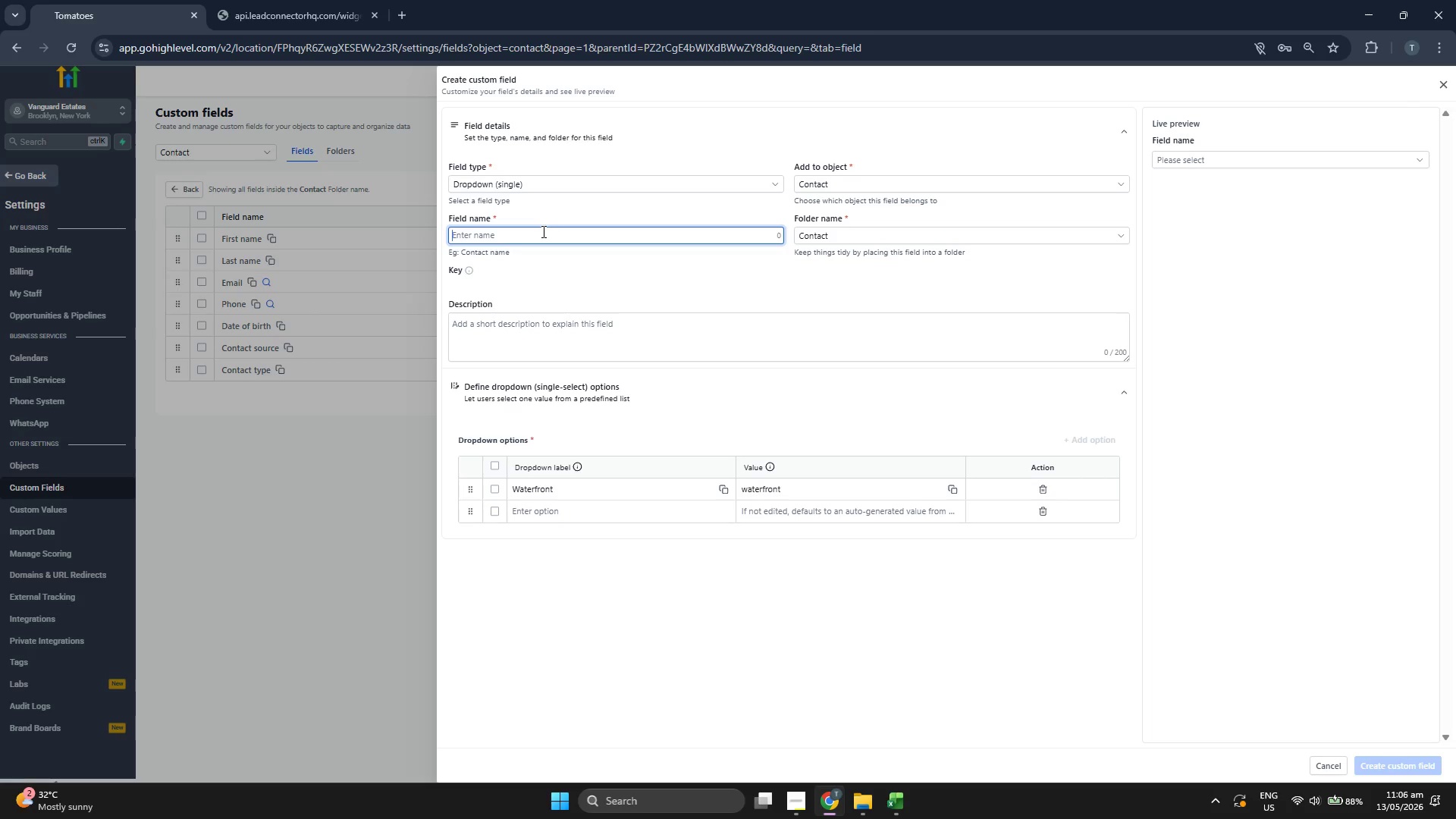 
left_click([904, 808])
 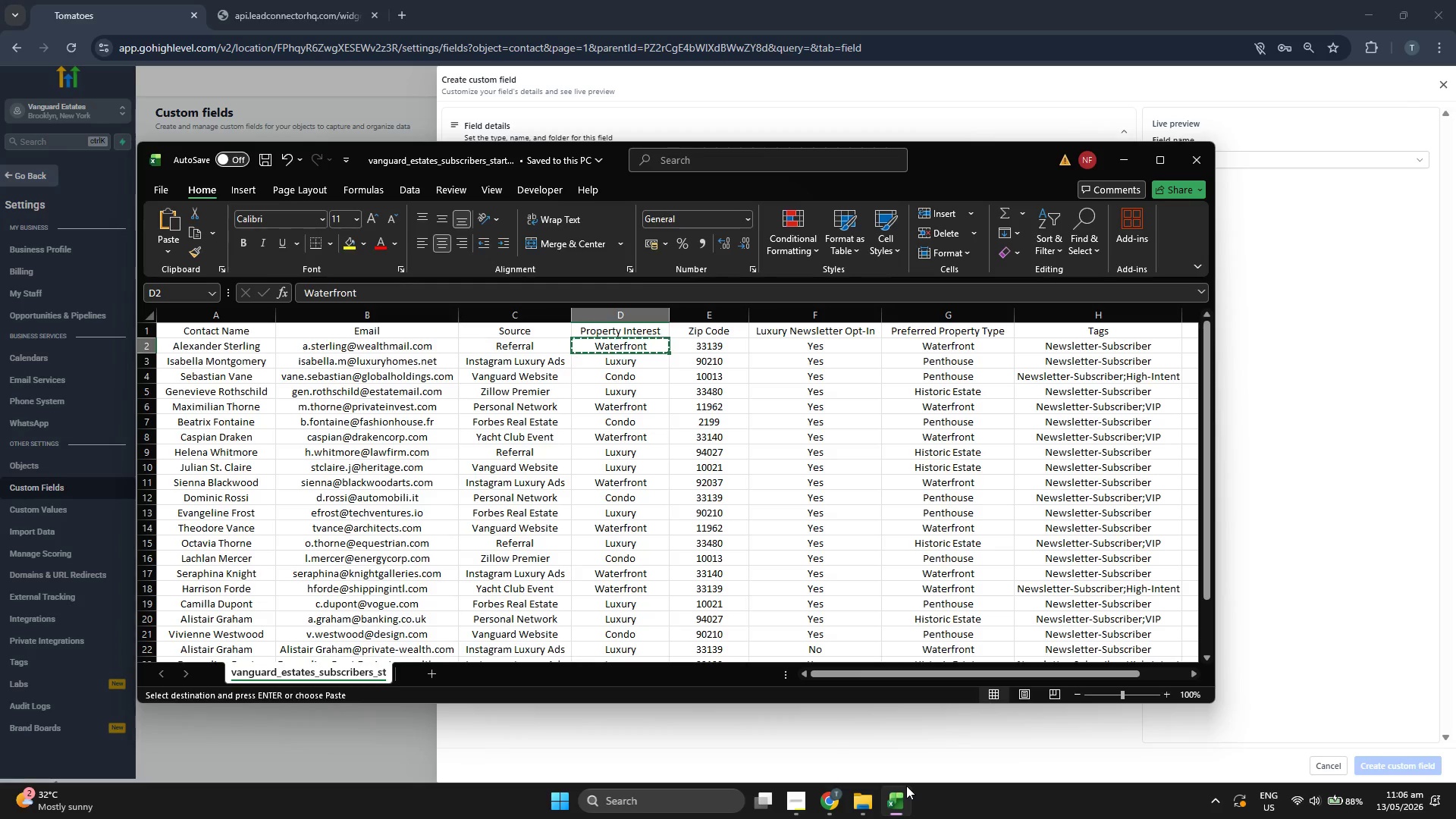 
key(ArrowUp)
 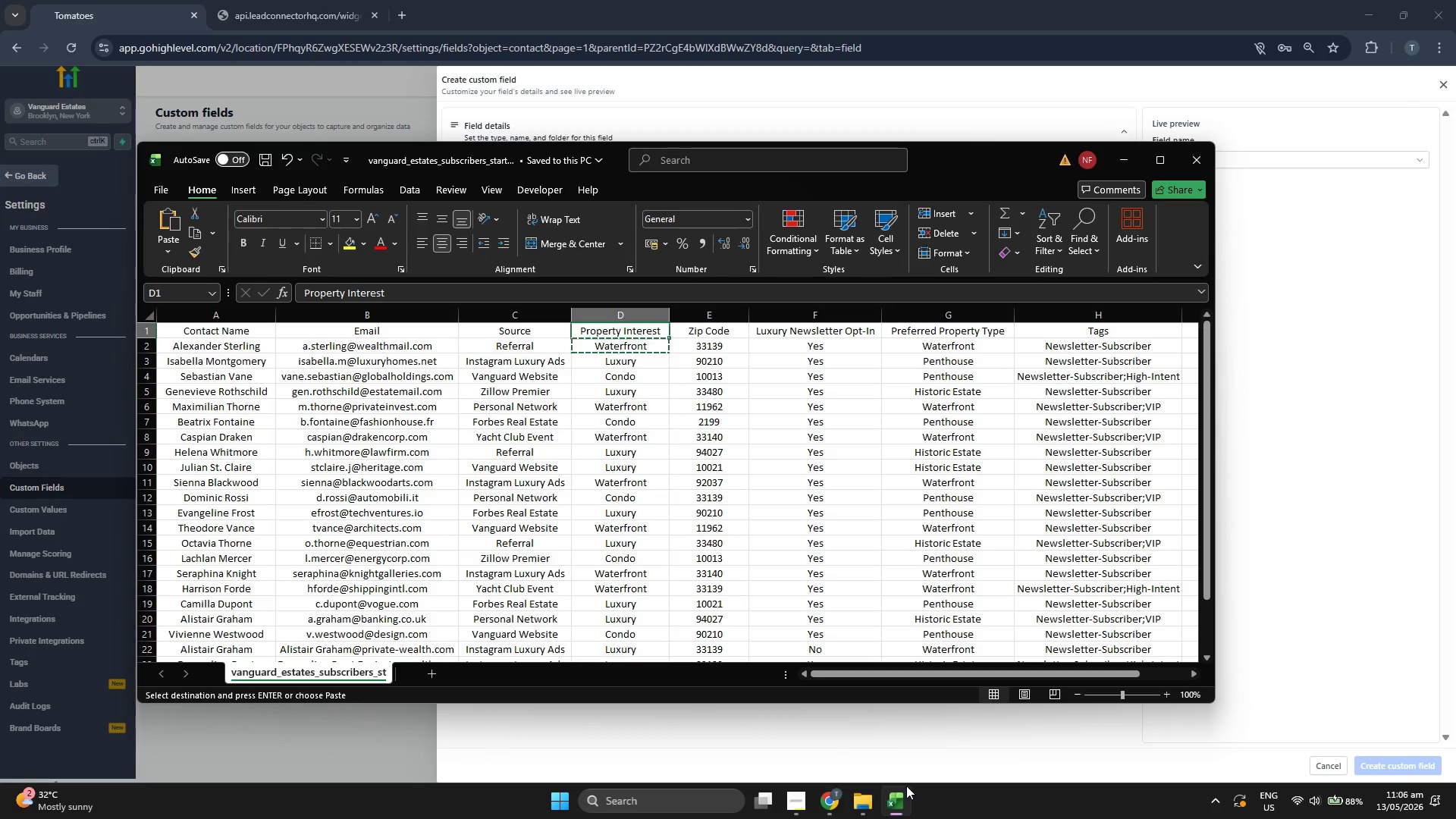 
key(Control+ControlLeft)
 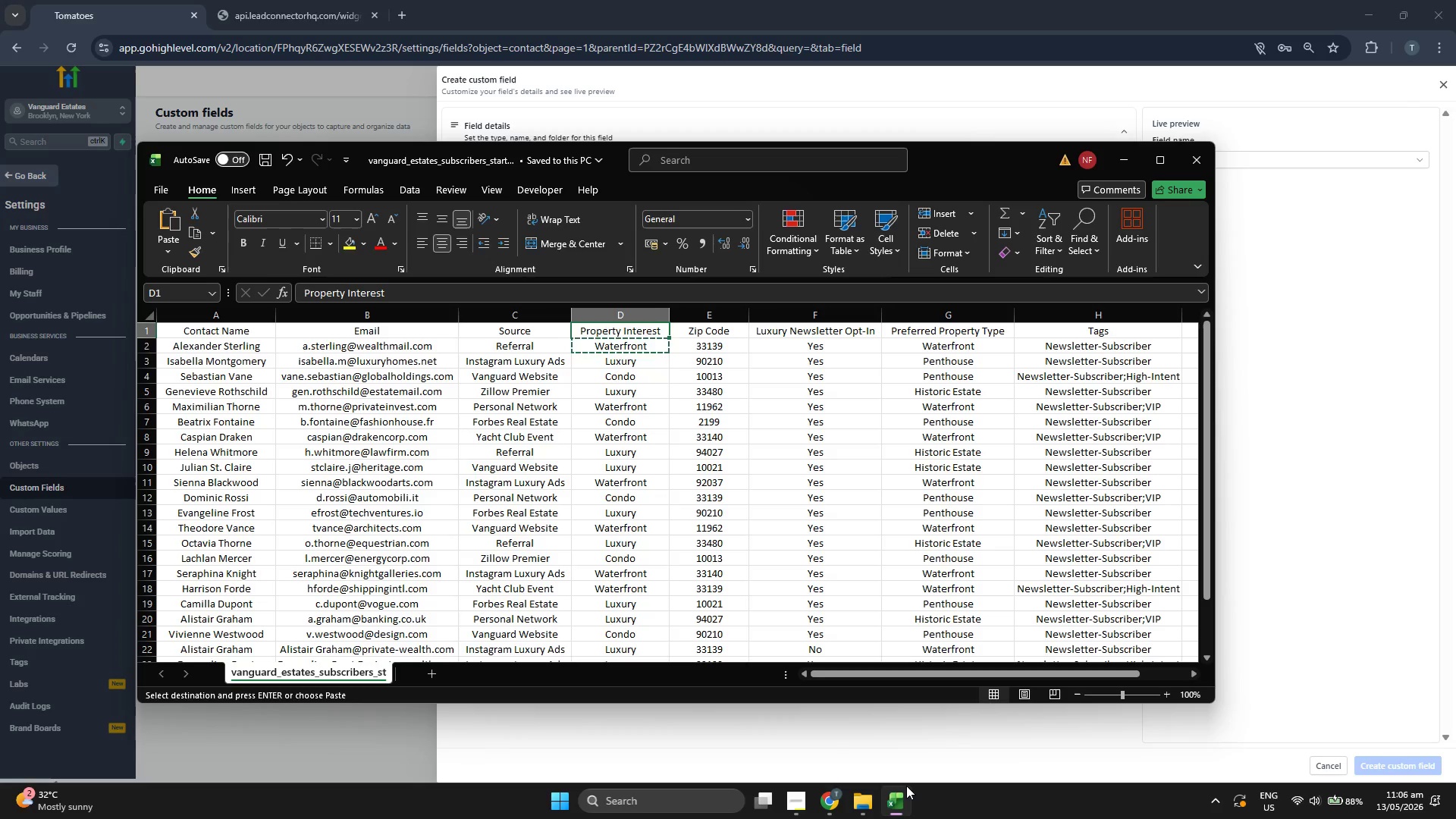 
key(Control+C)
 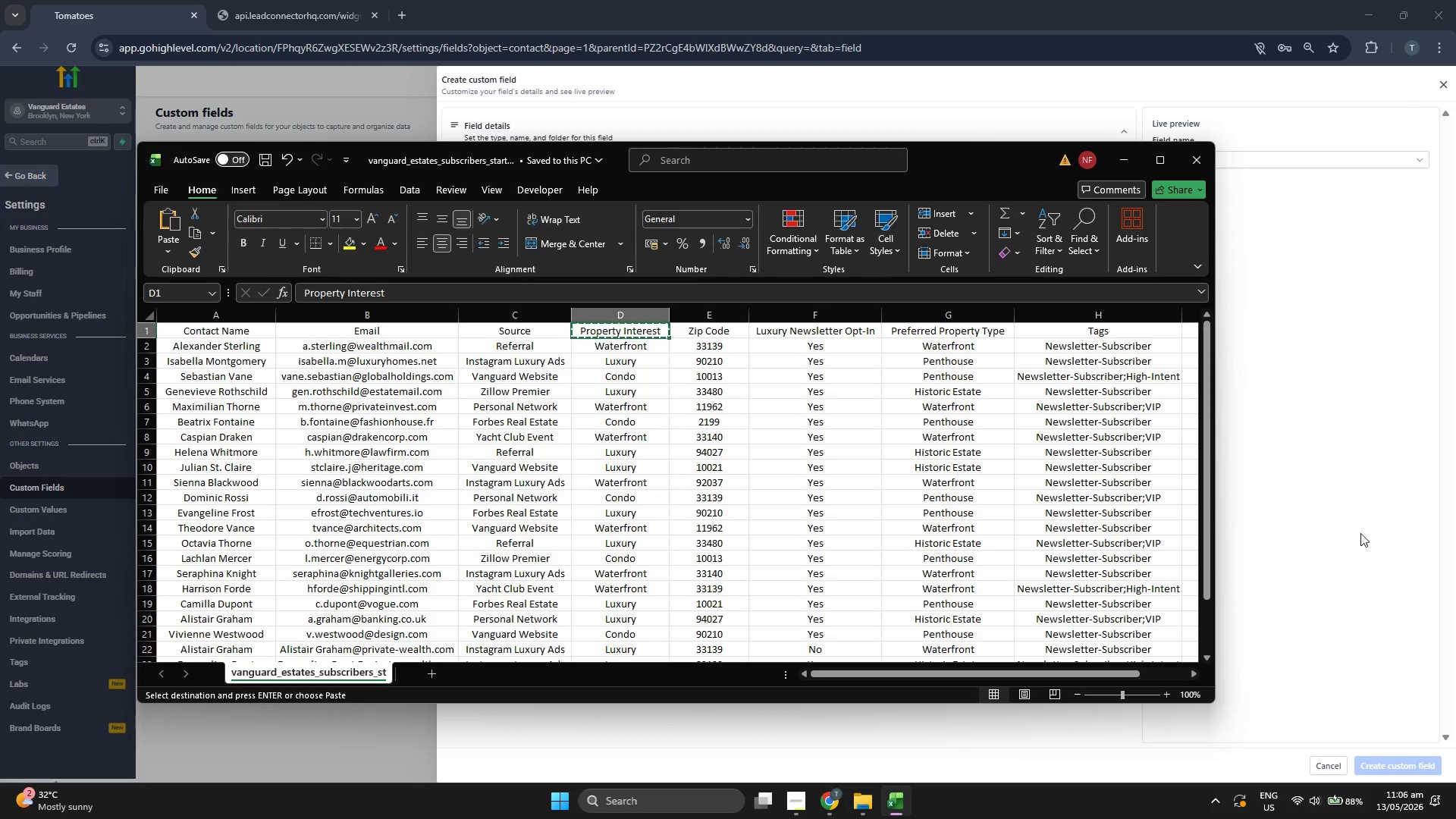 
left_click([1430, 493])
 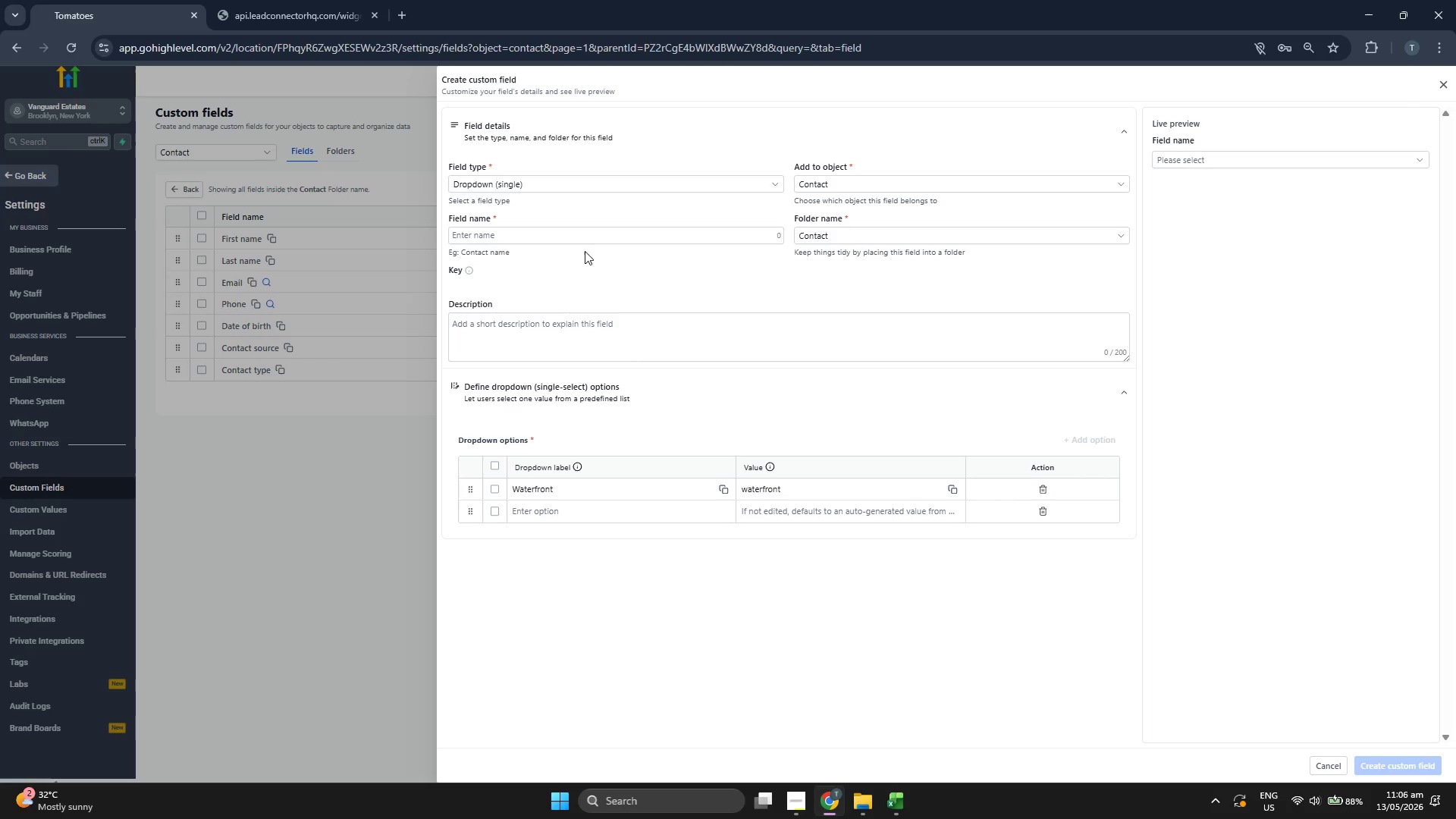 
left_click([588, 231])
 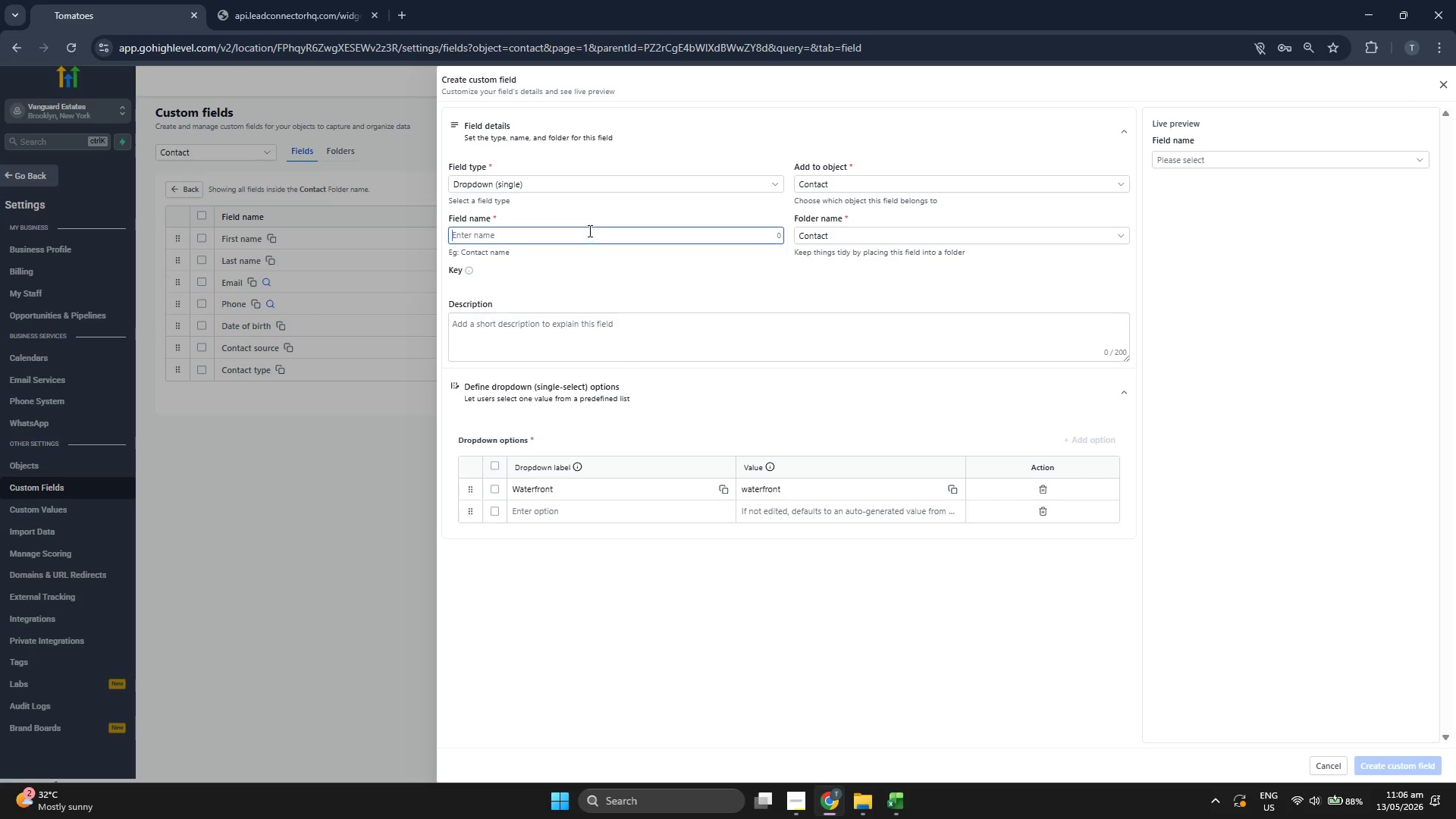 
key(Control+V)
 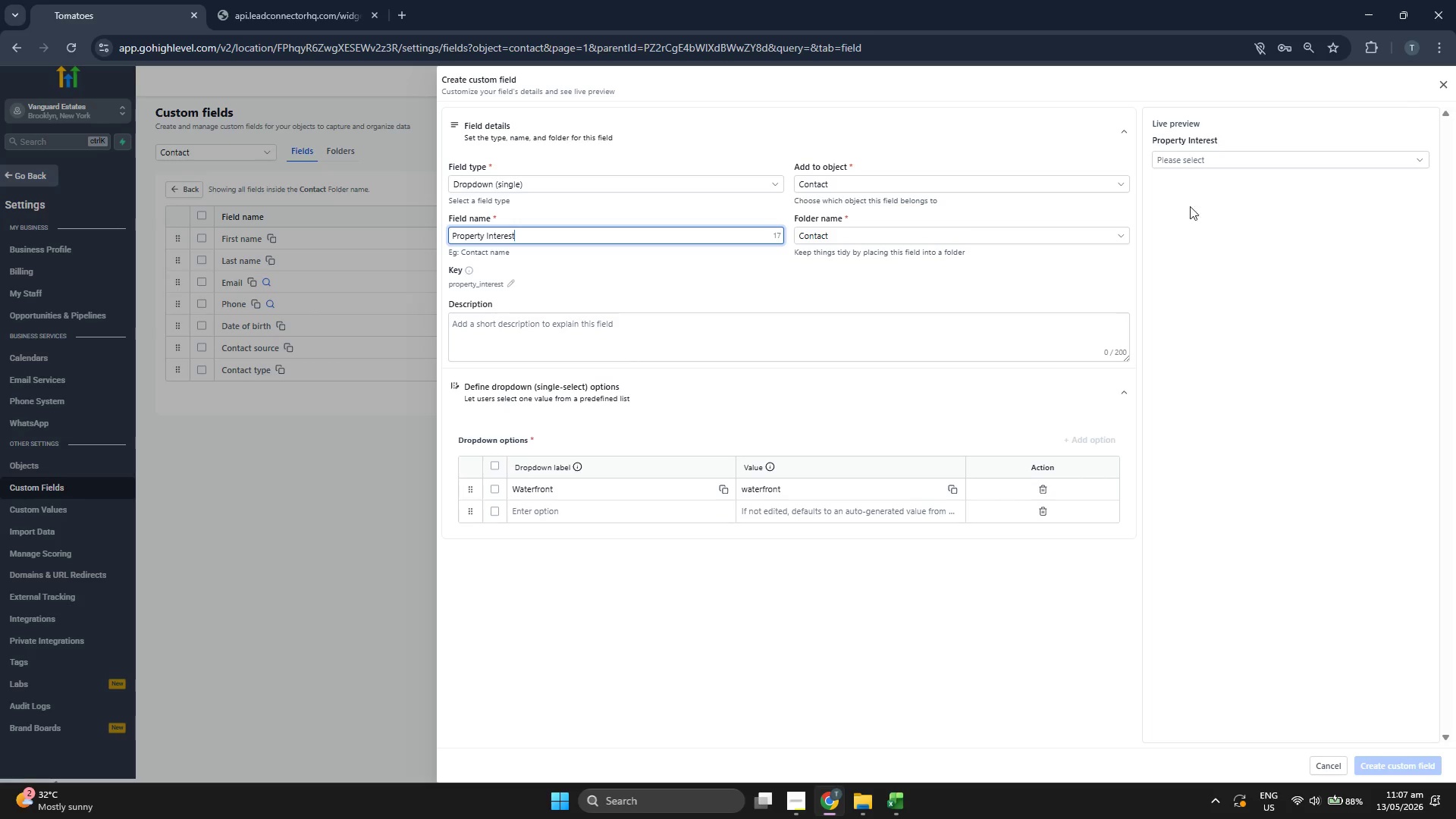 
left_click([1291, 155])
 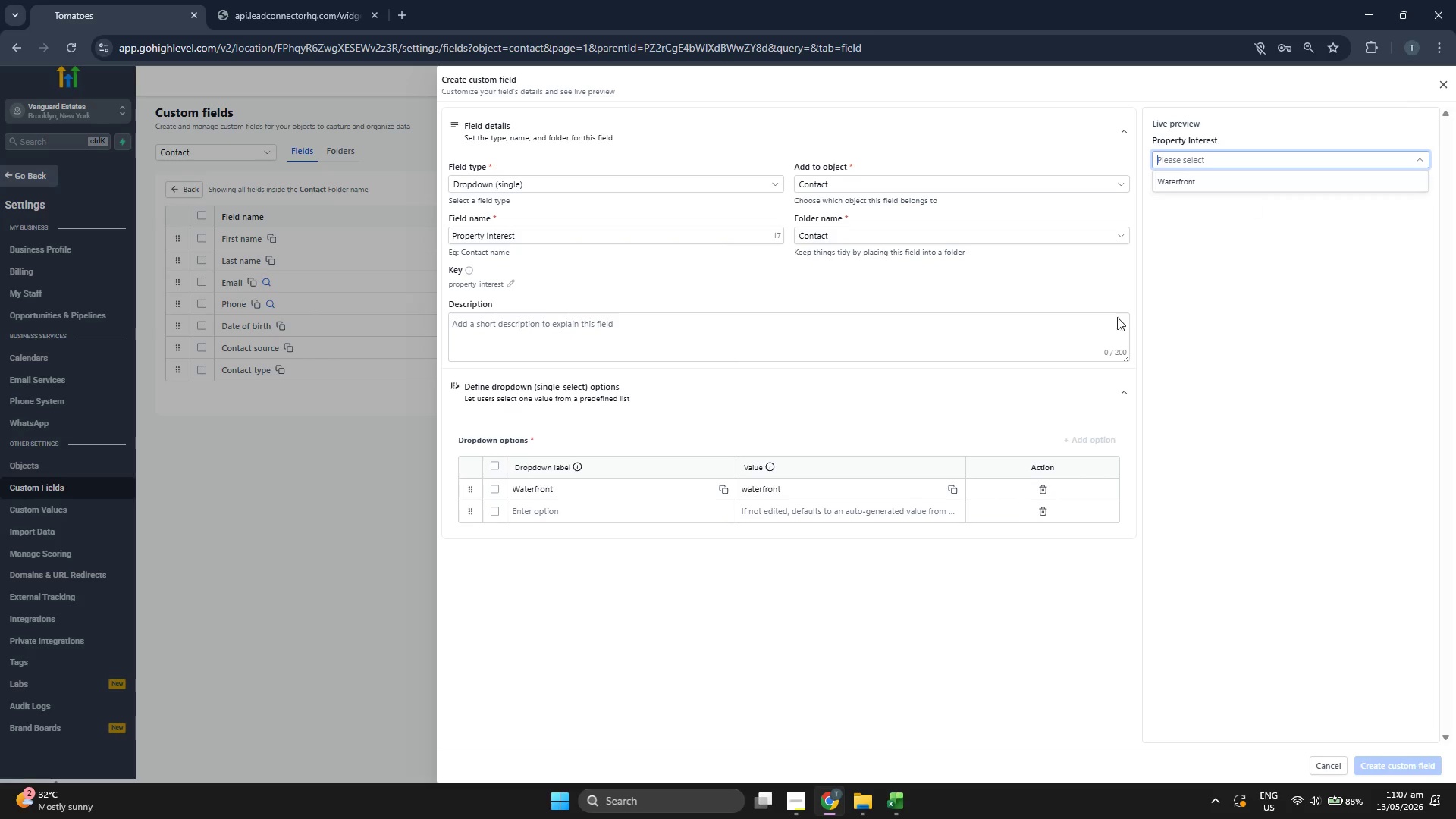 
left_click([962, 541])
 